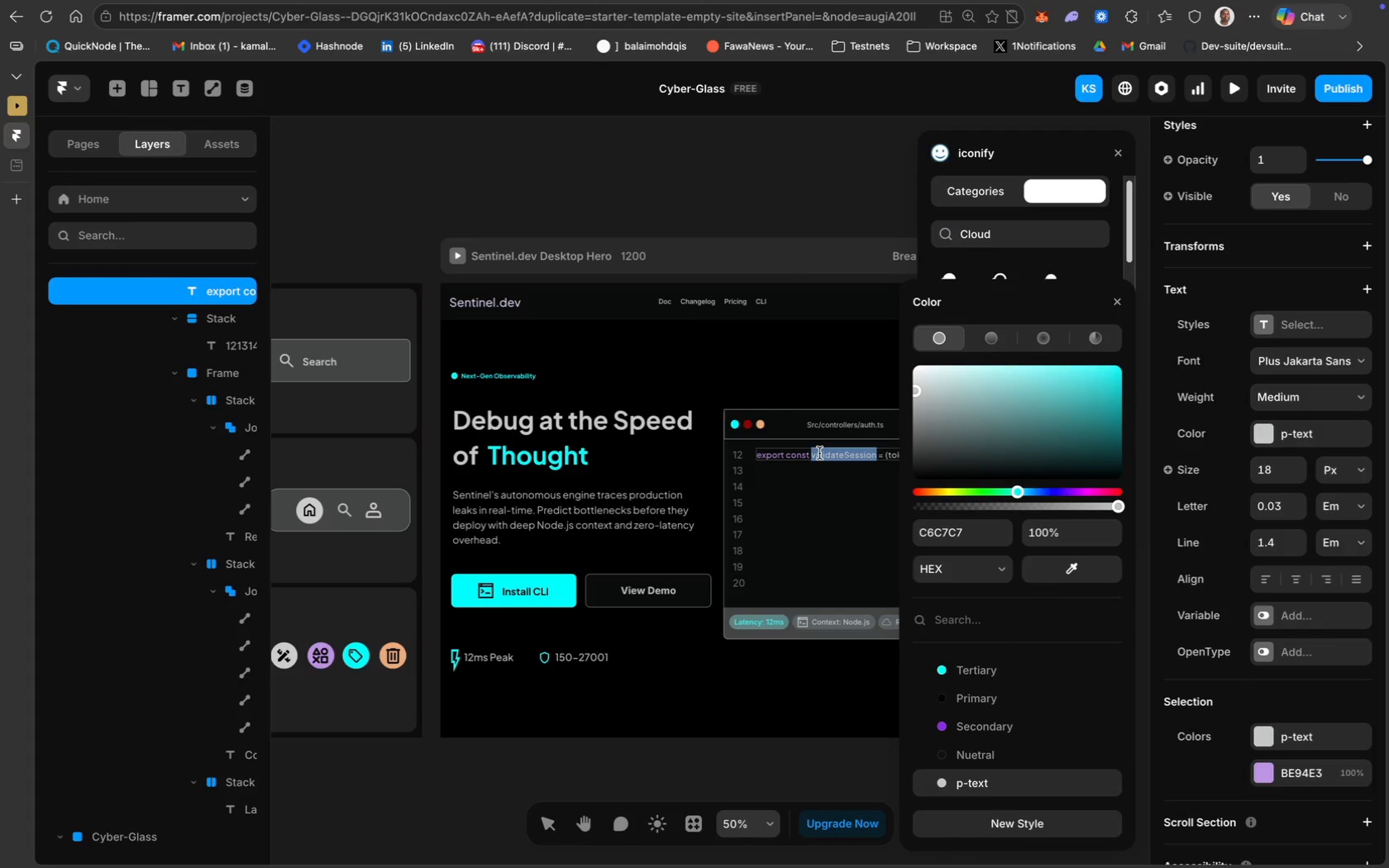 
key(Meta+A)
 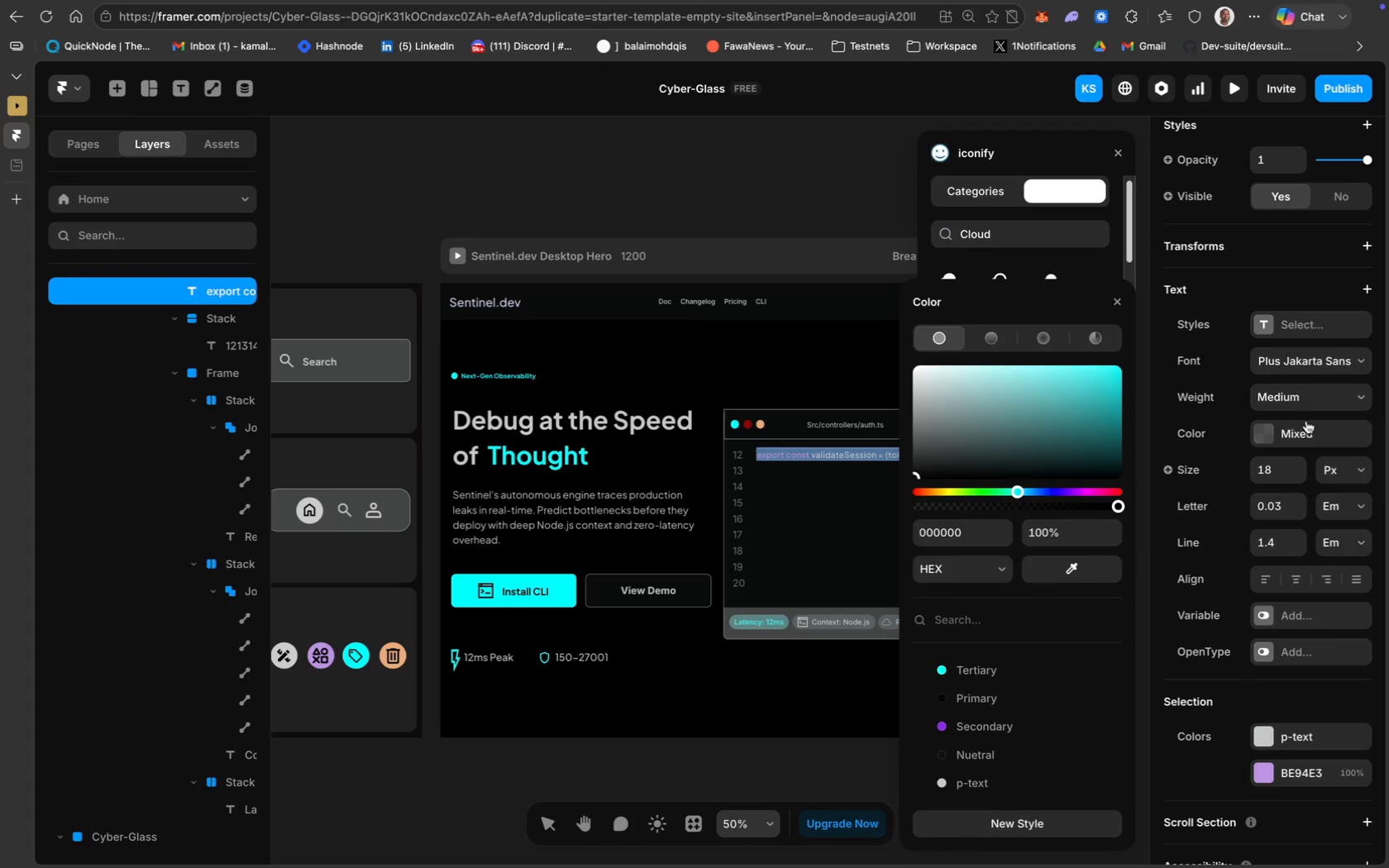 
left_click([1315, 395])
 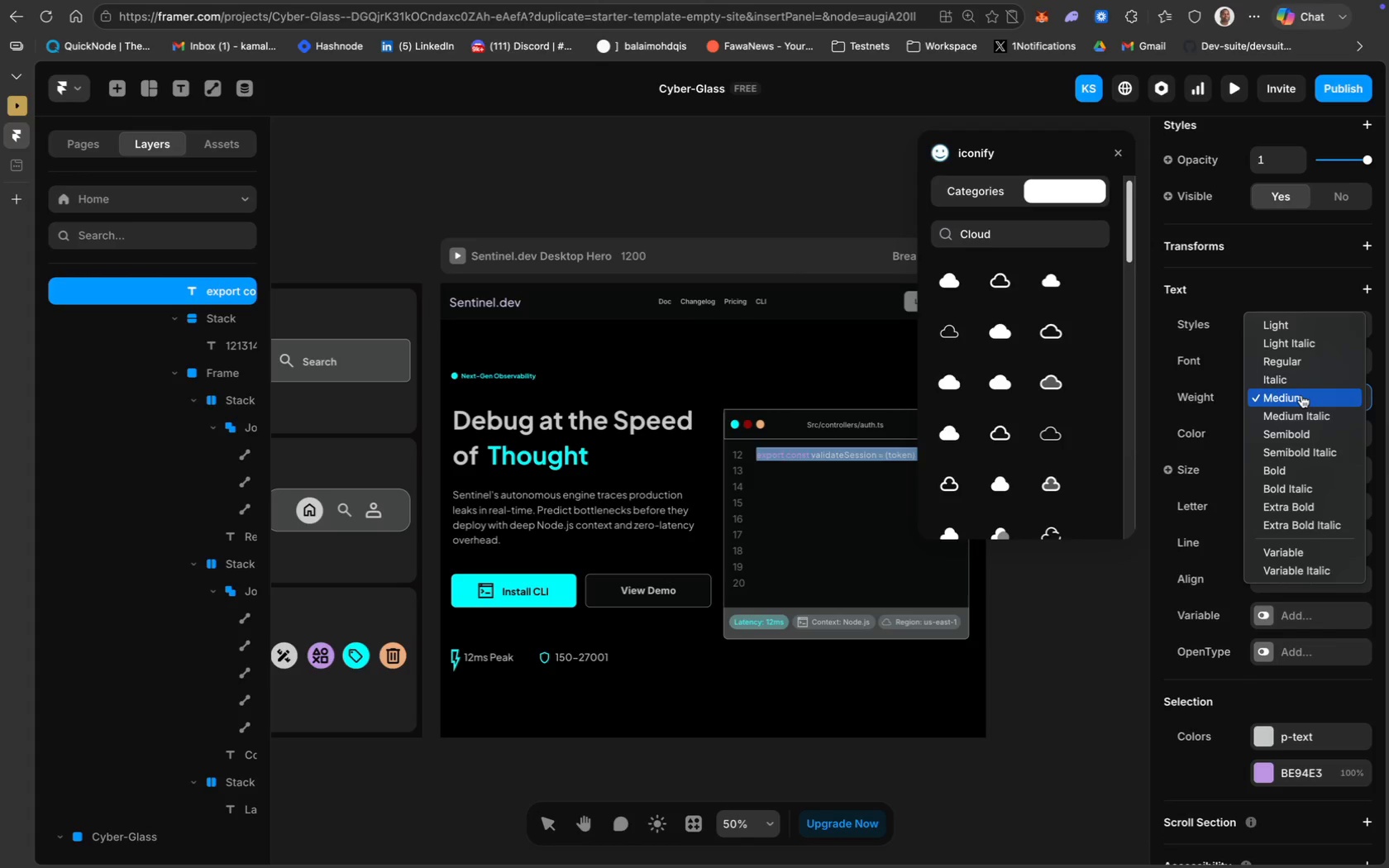 
left_click([1299, 395])
 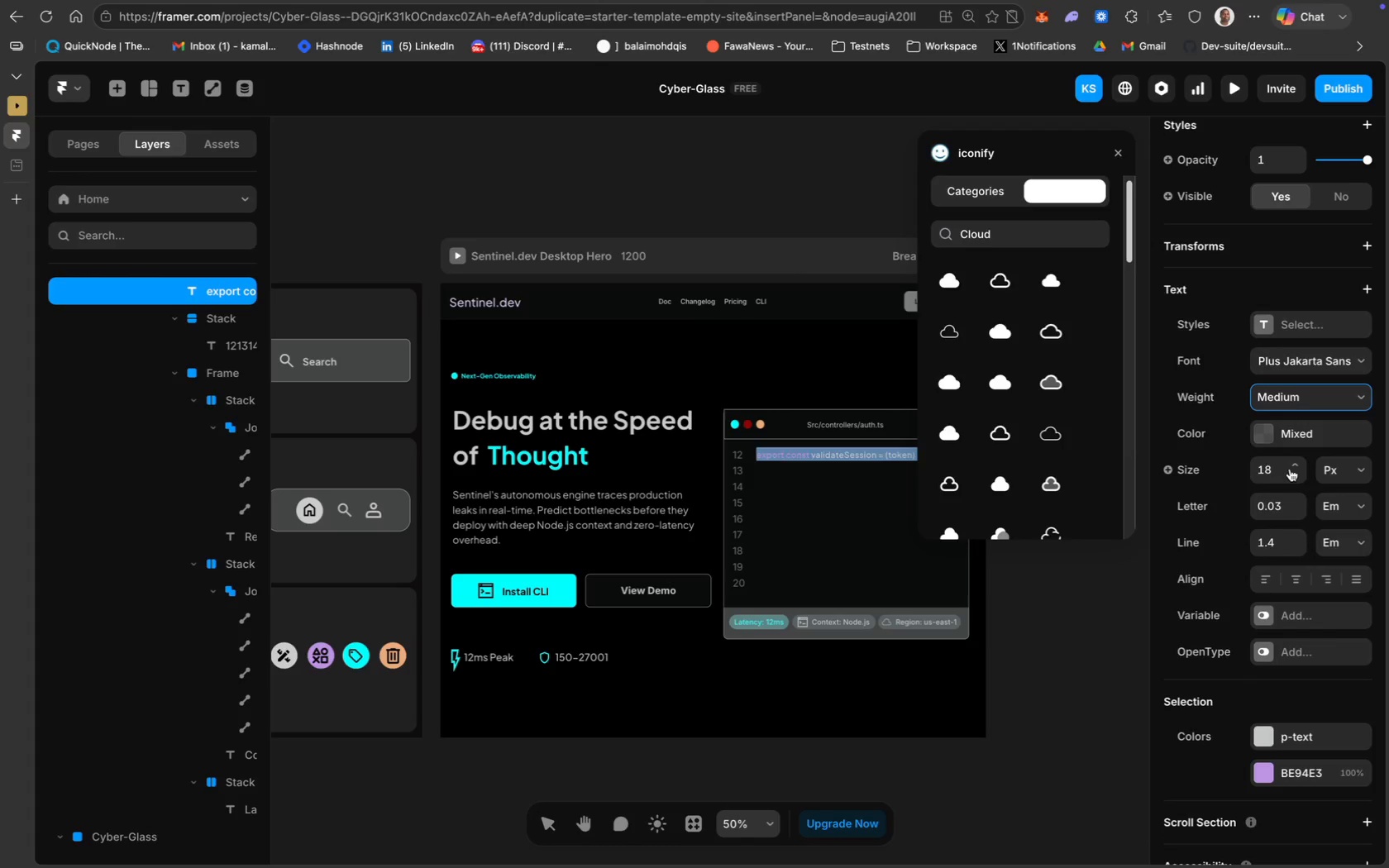 
left_click([1277, 471])
 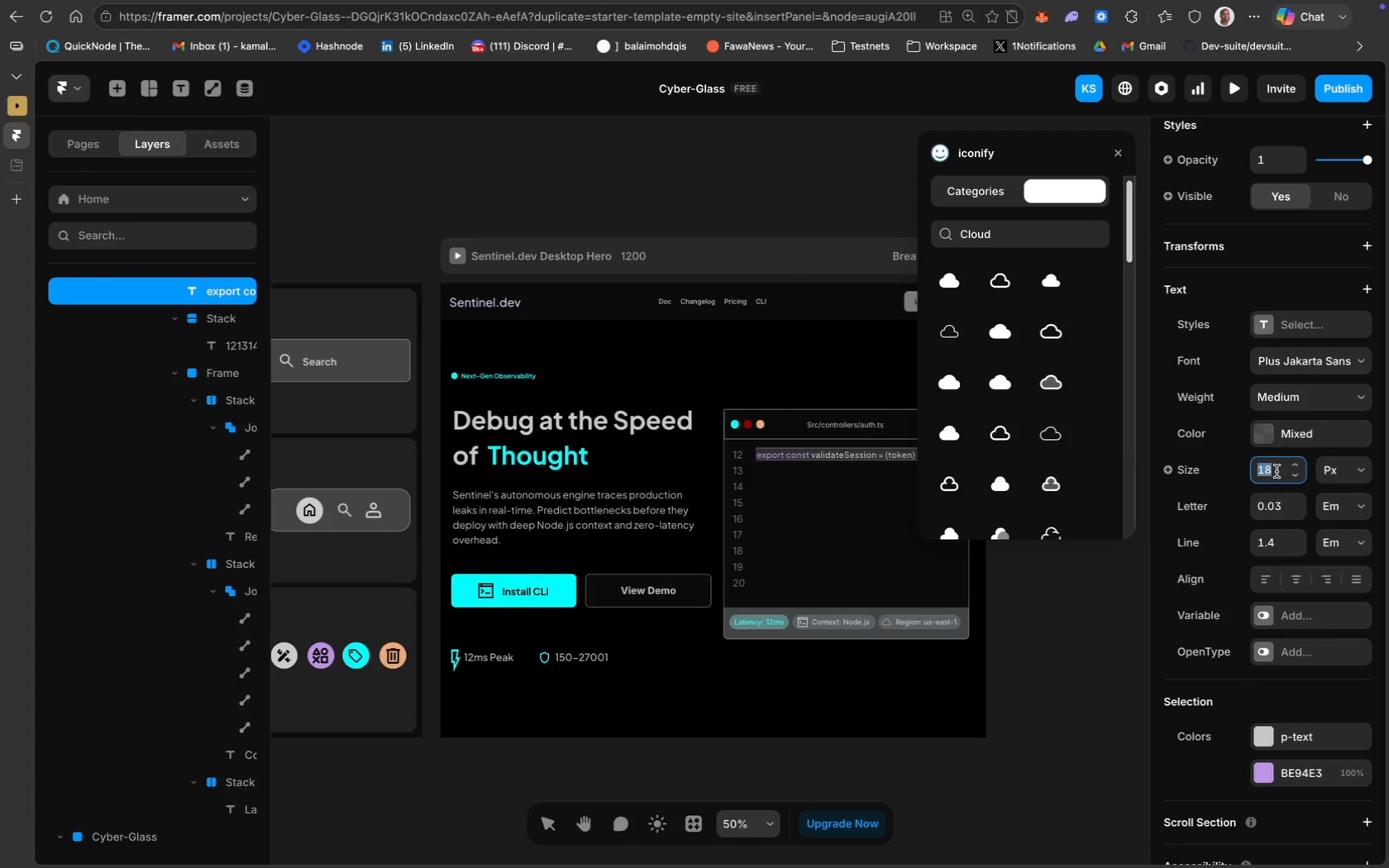 
type(20)
 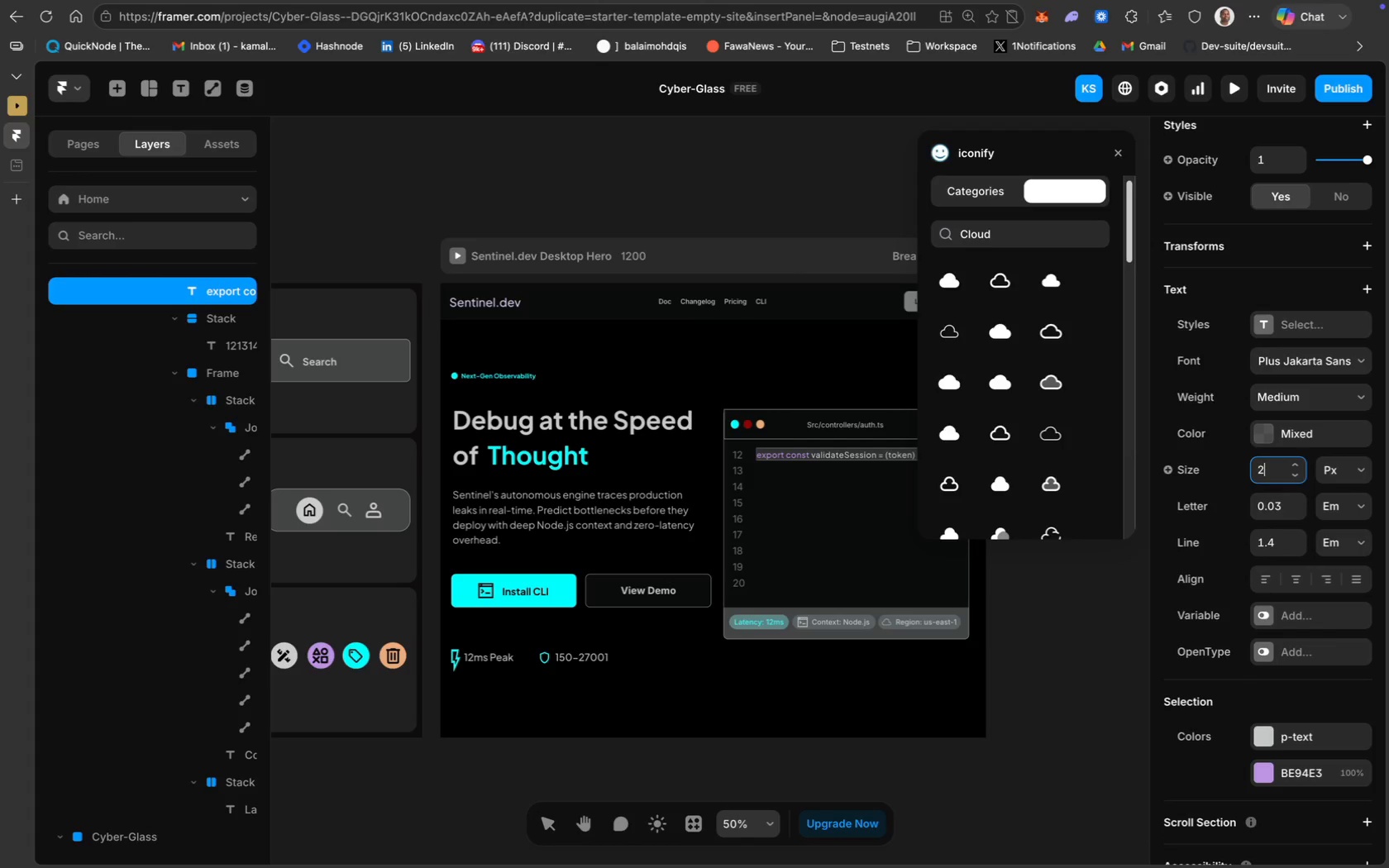 
key(Enter)
 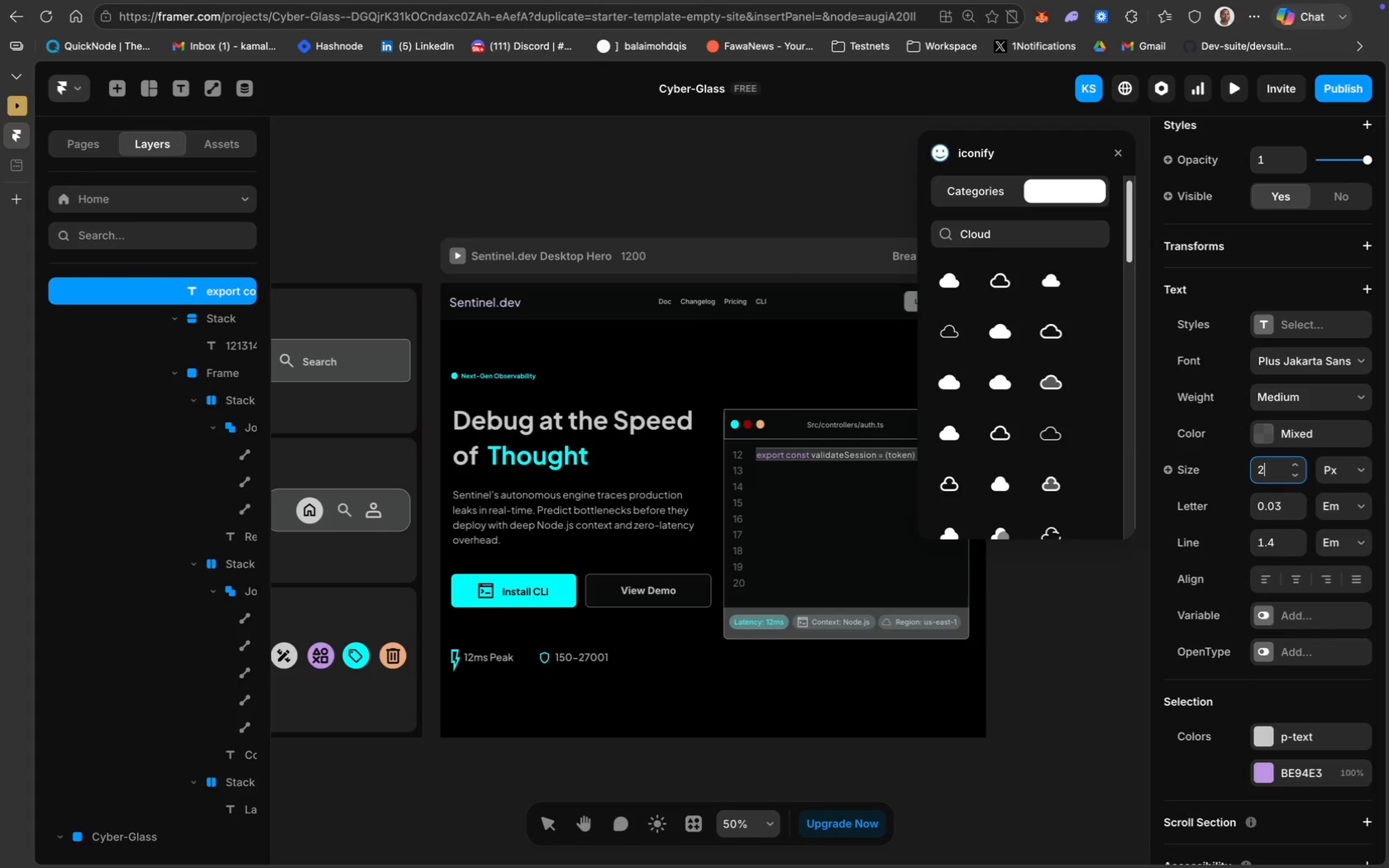 
key(Shift+ShiftRight)
 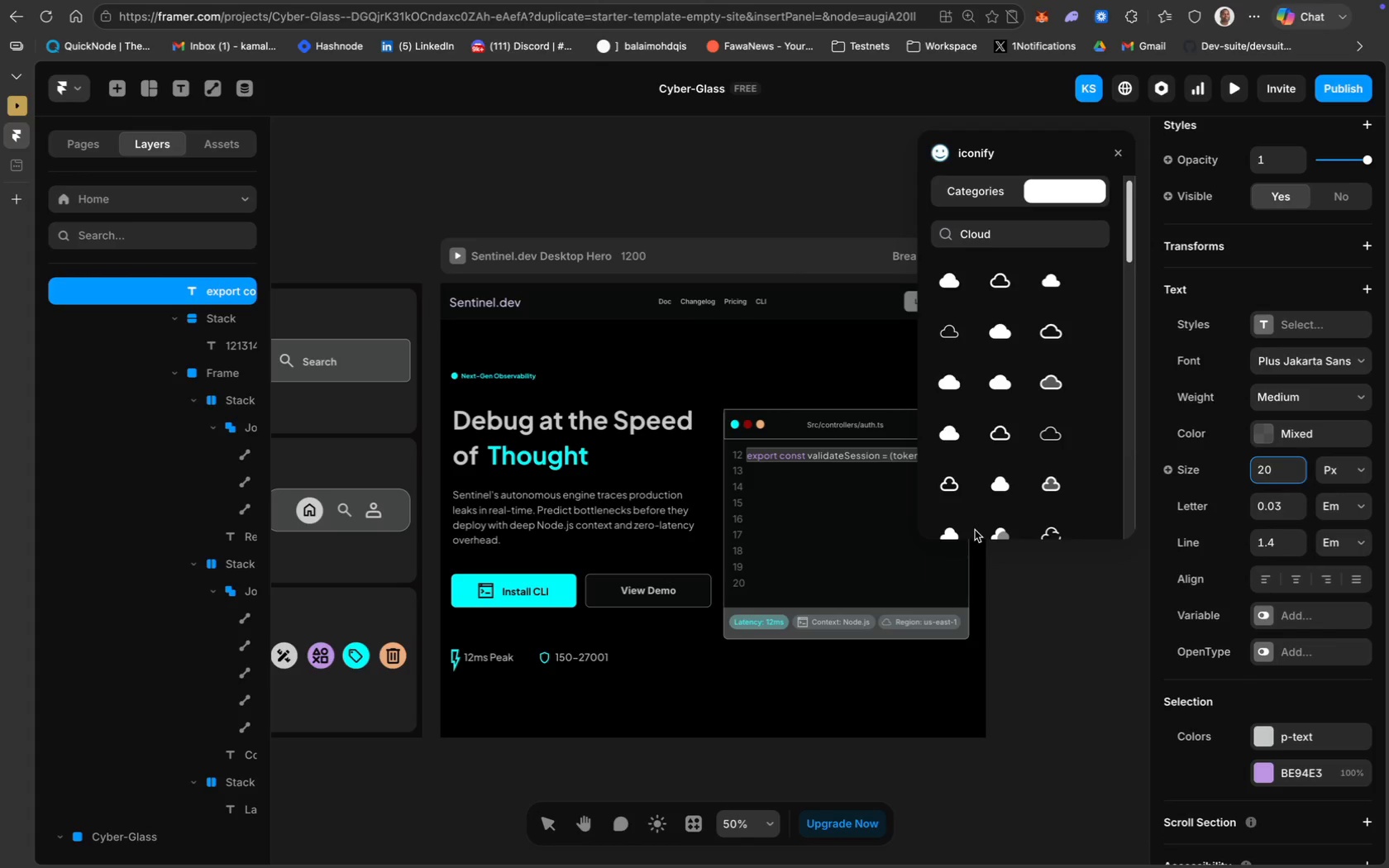 
scroll: coordinate [823, 541], scroll_direction: down, amount: 11.0
 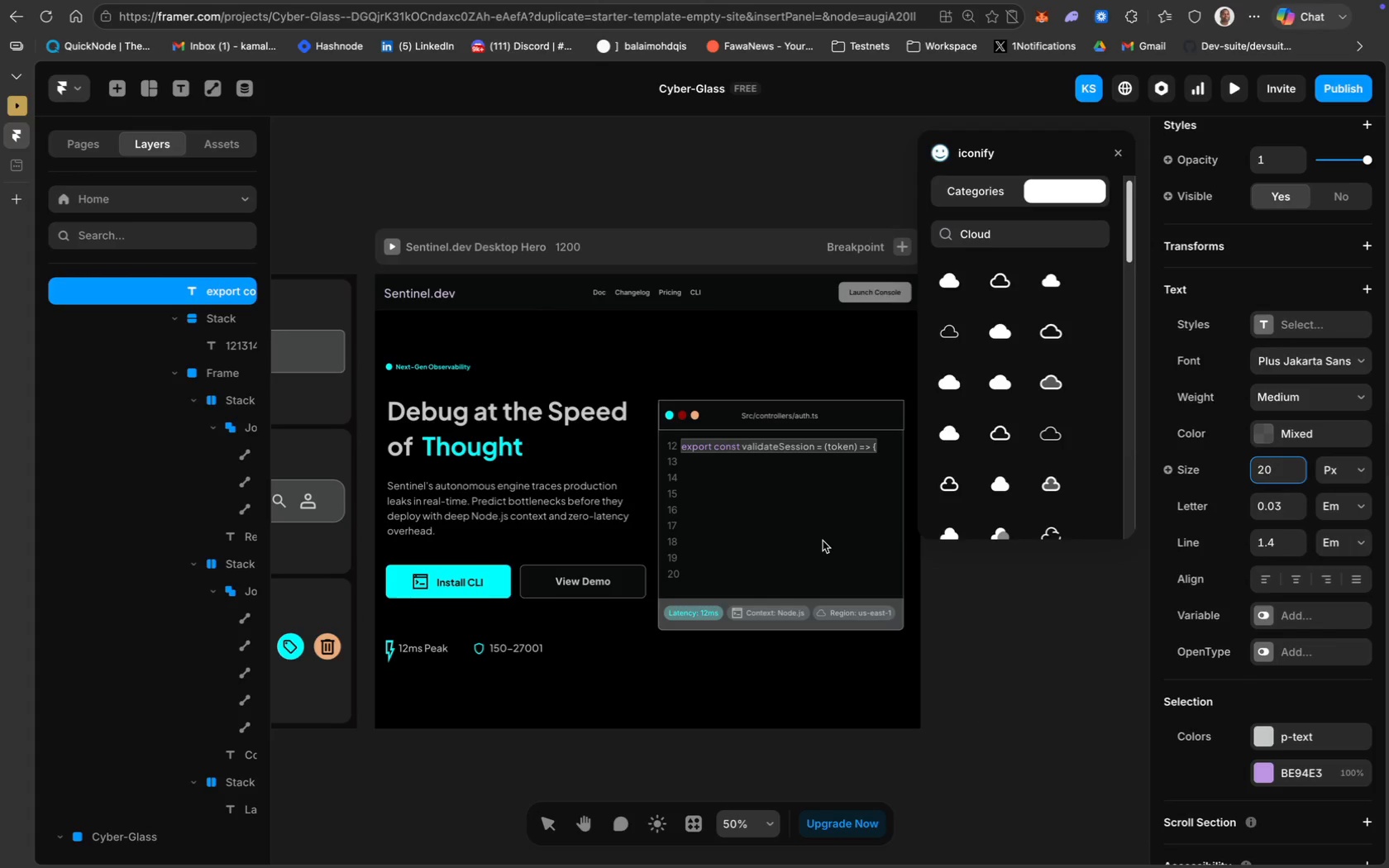 
key(Meta+Z)
 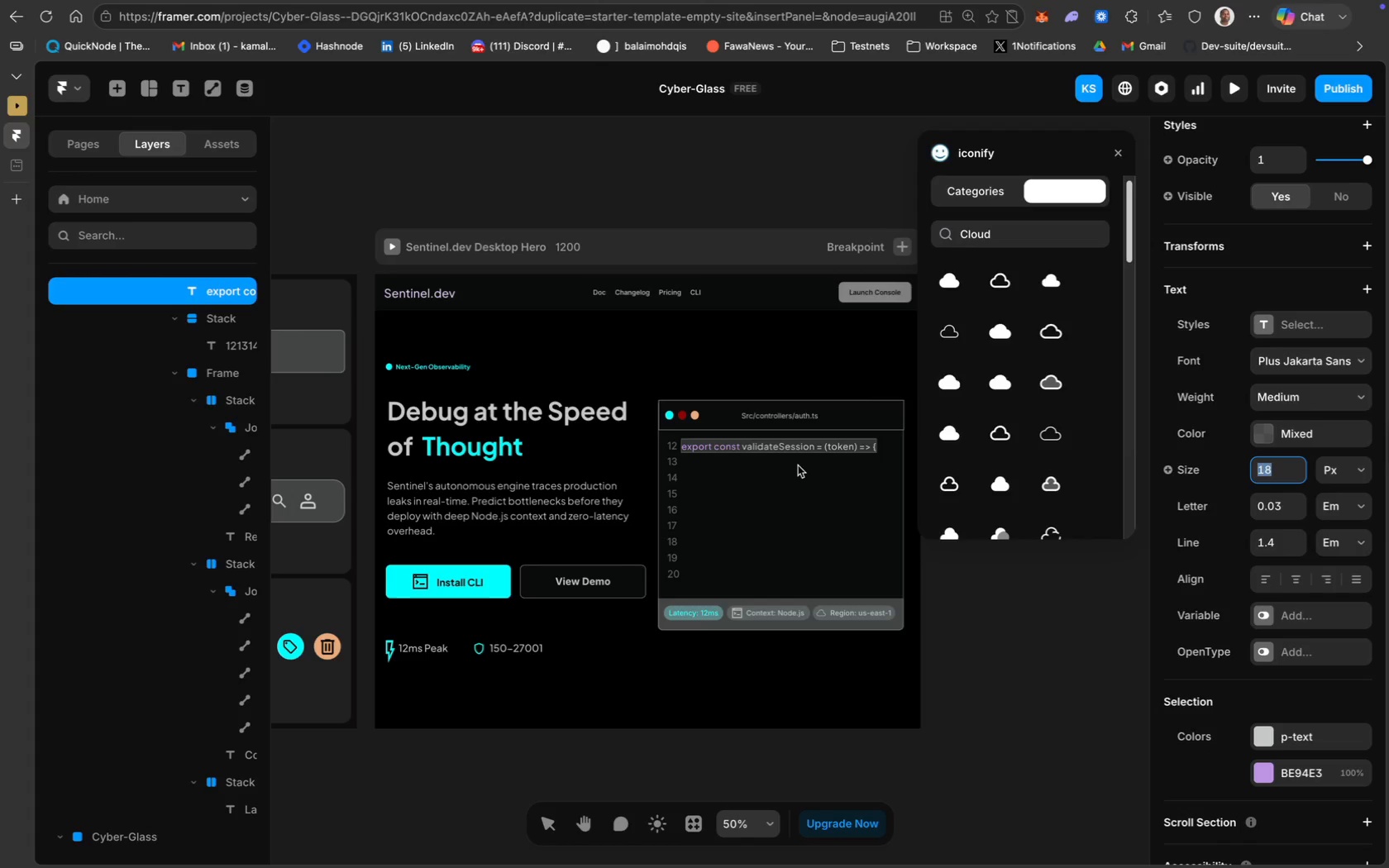 
left_click([806, 490])
 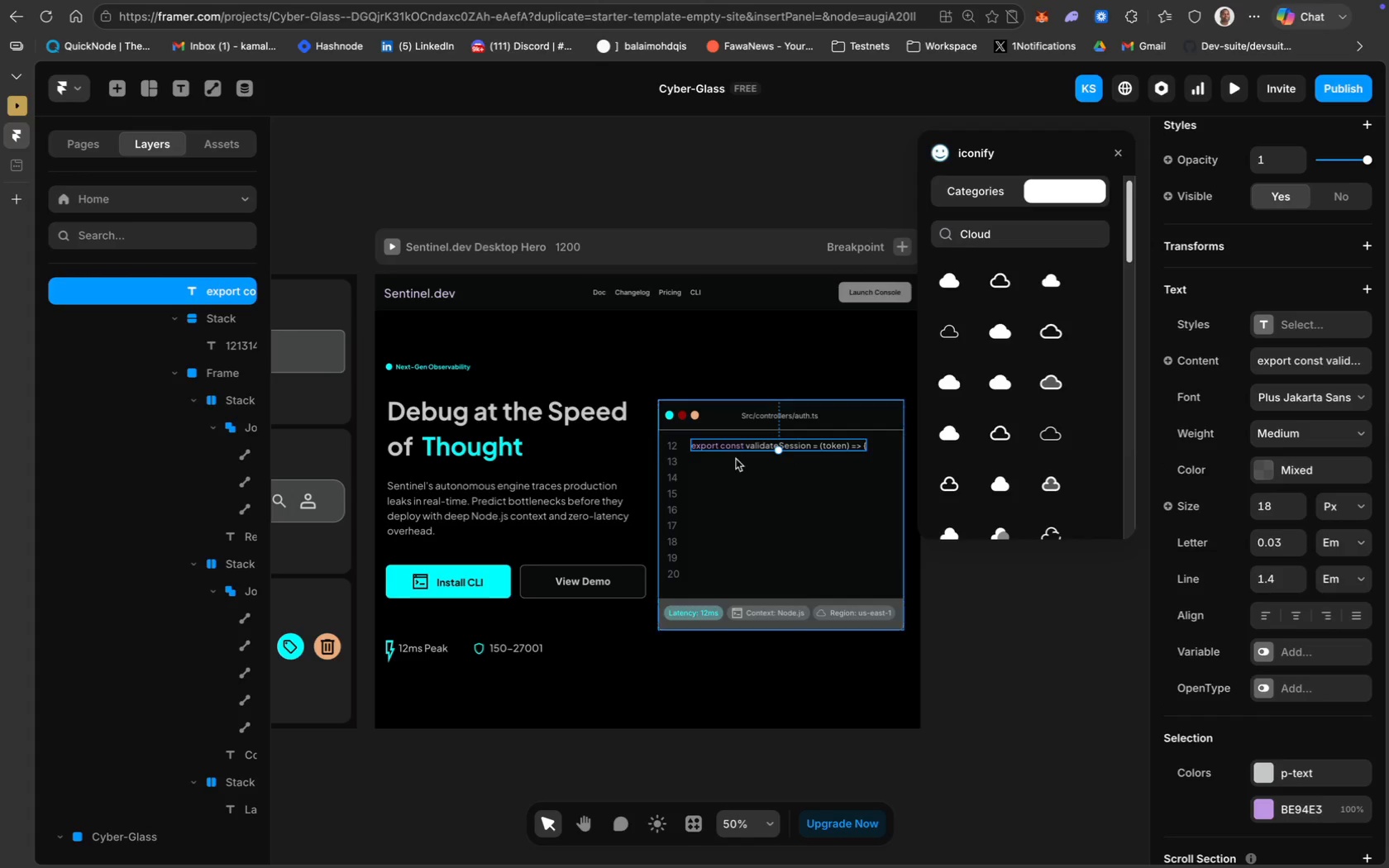 
scroll: coordinate [734, 487], scroll_direction: down, amount: 14.0
 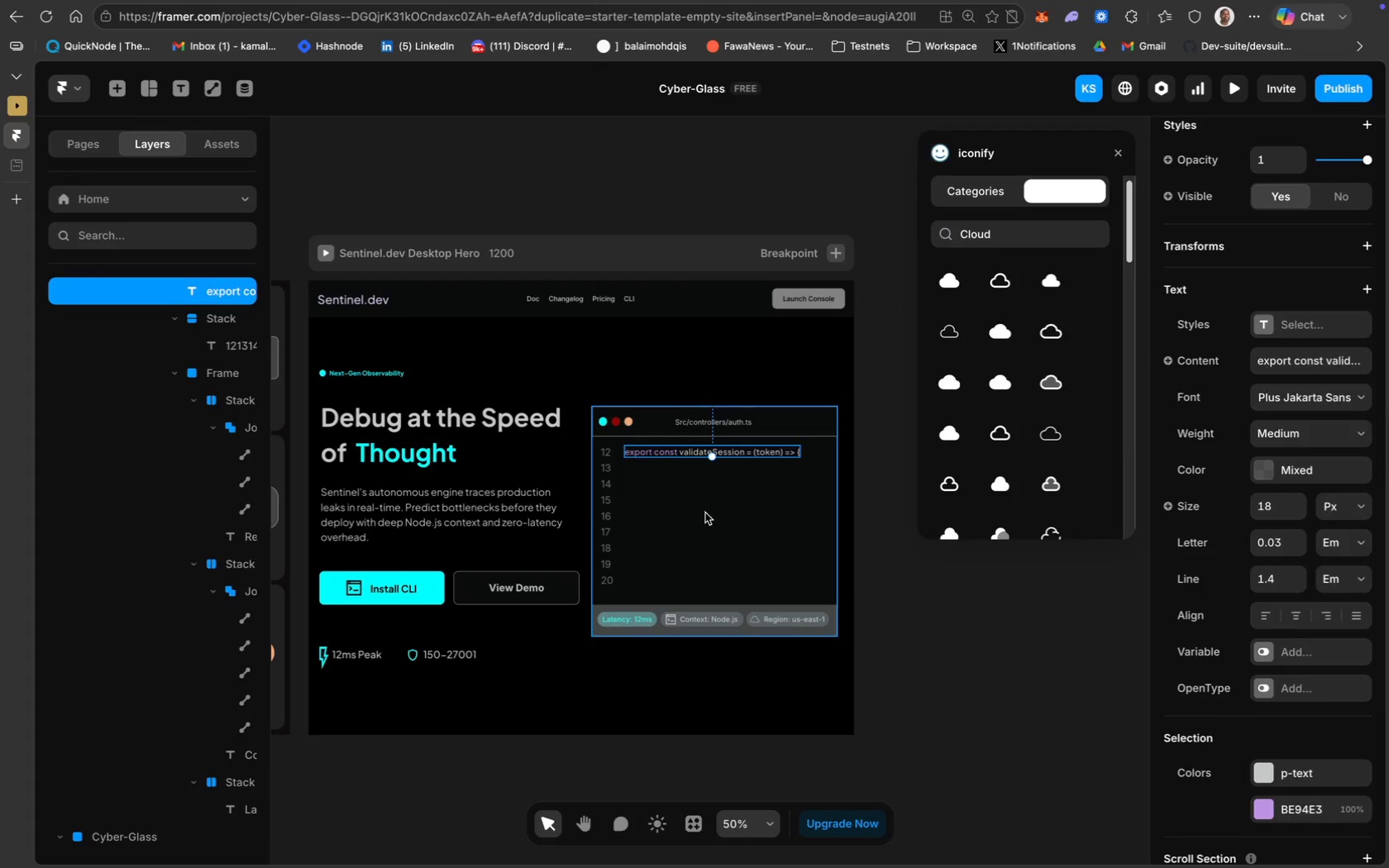 
left_click([980, 608])
 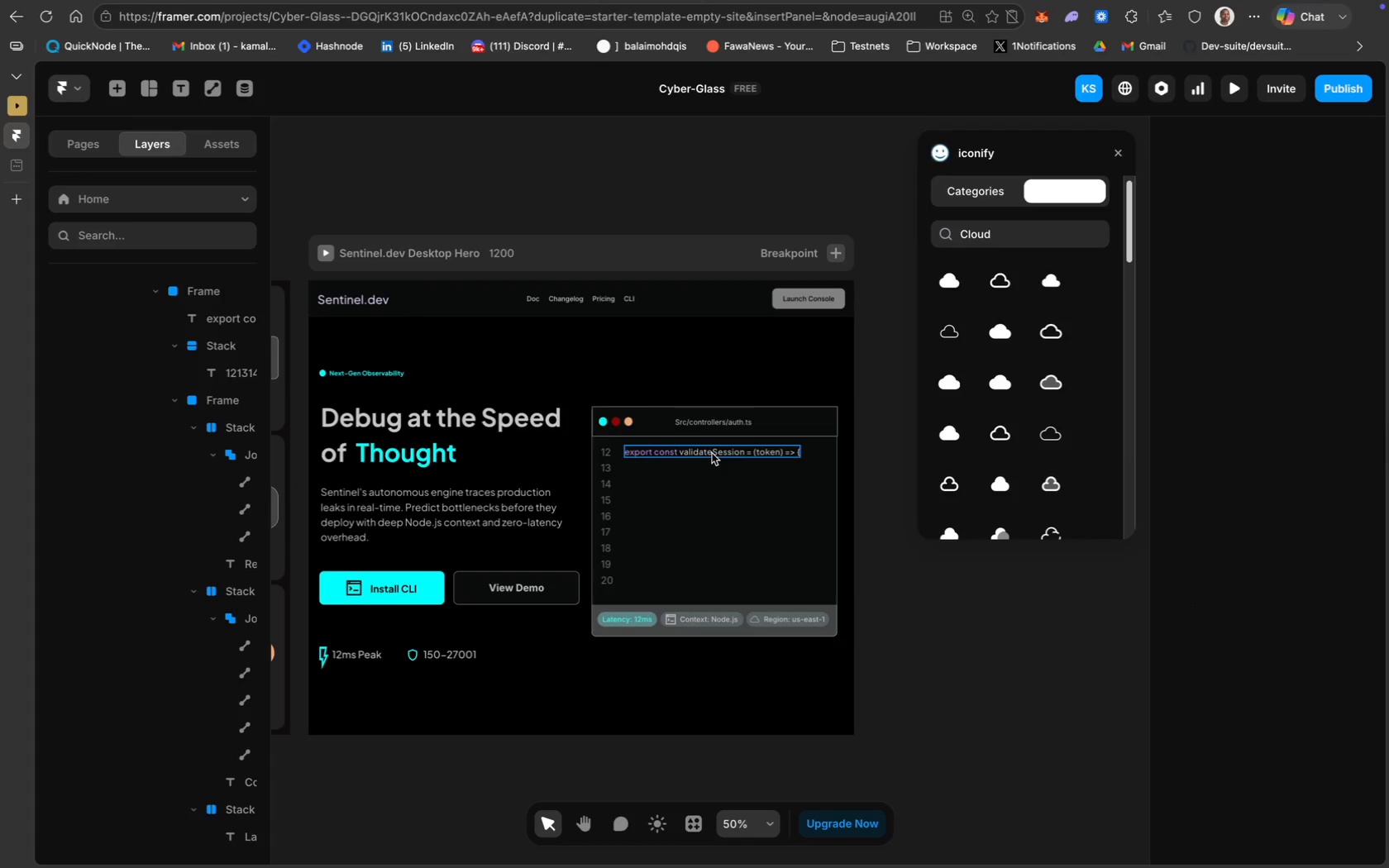 
double_click([712, 453])
 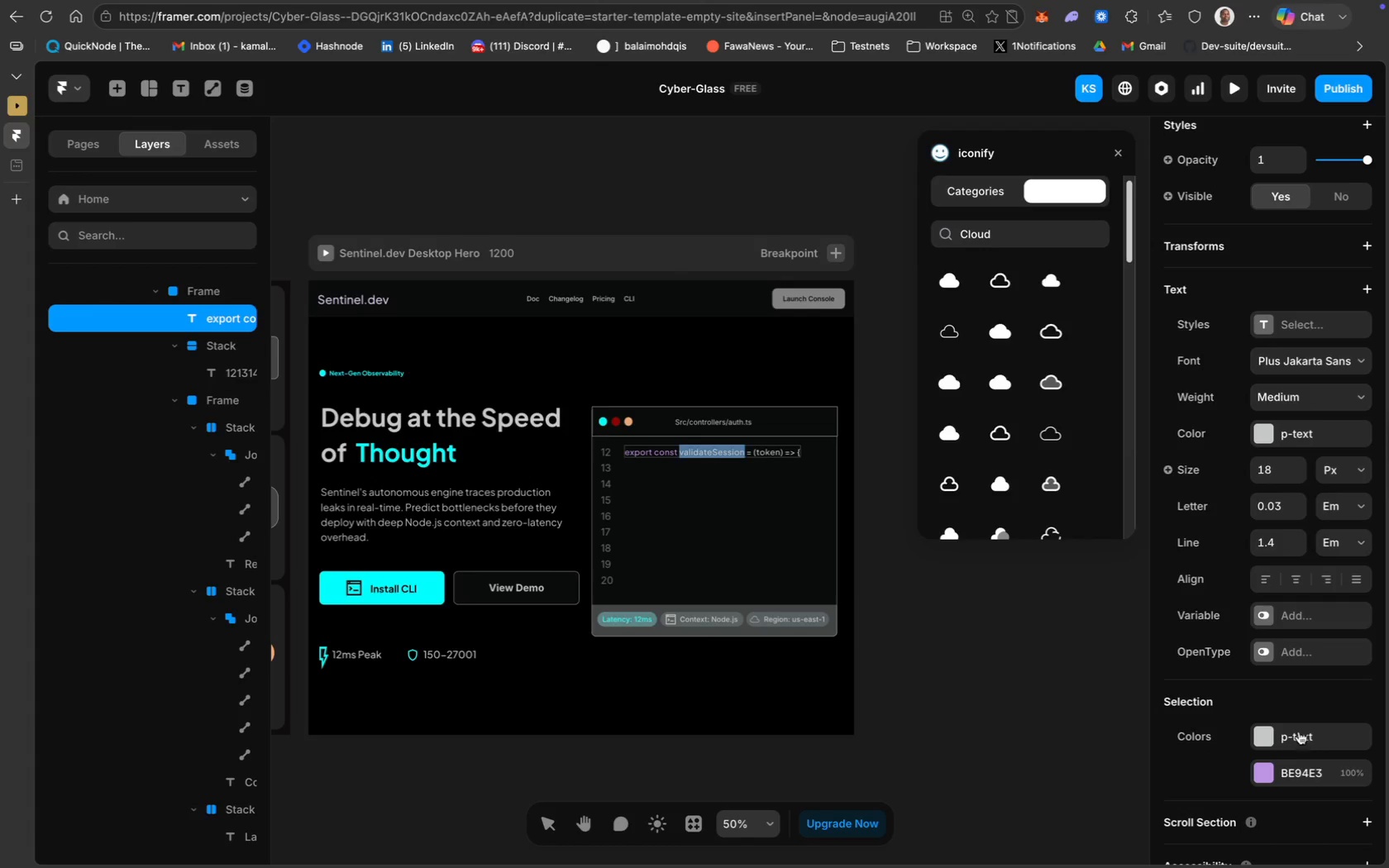 
wait(5.39)
 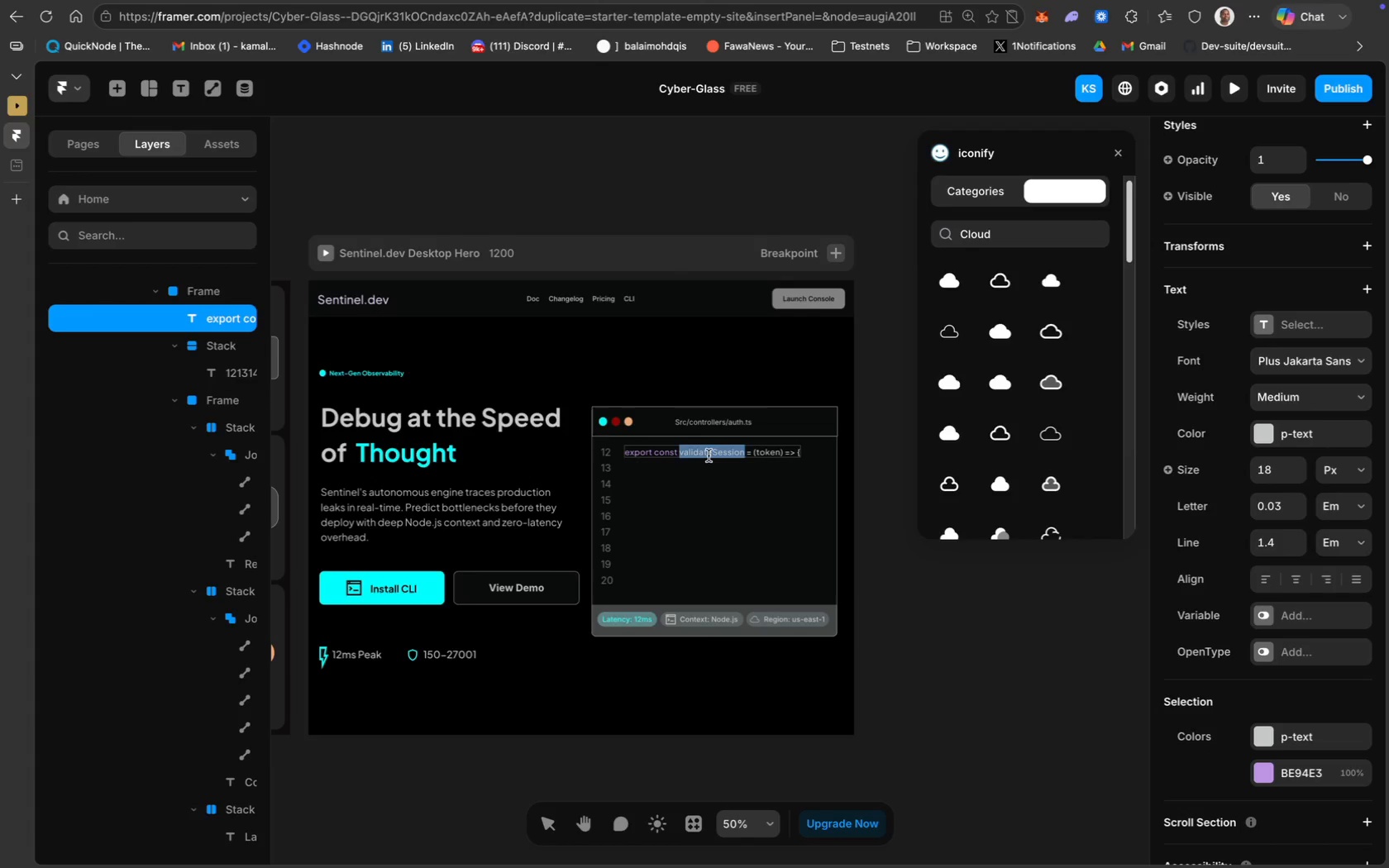 
left_click([1295, 435])
 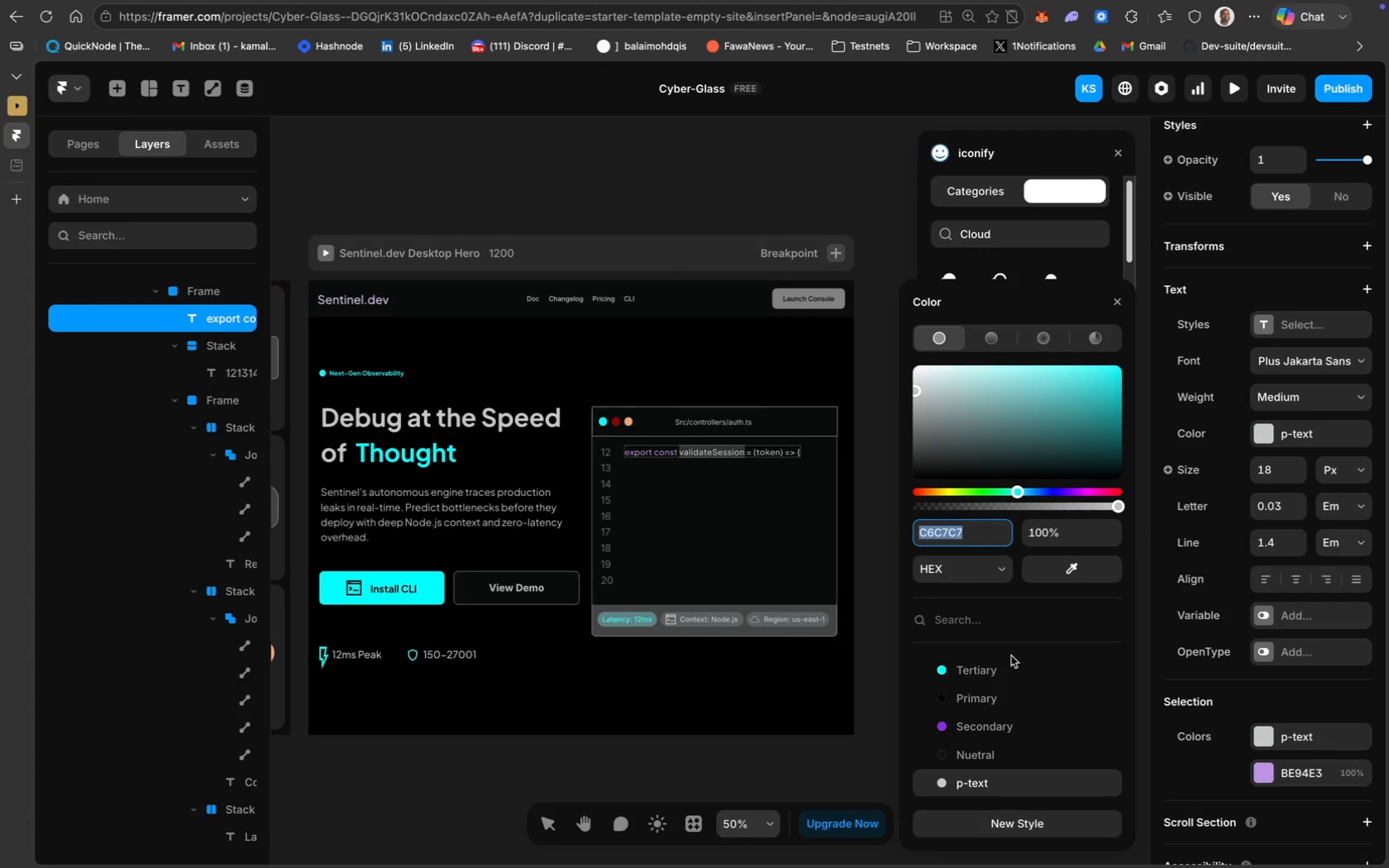 
left_click([989, 669])
 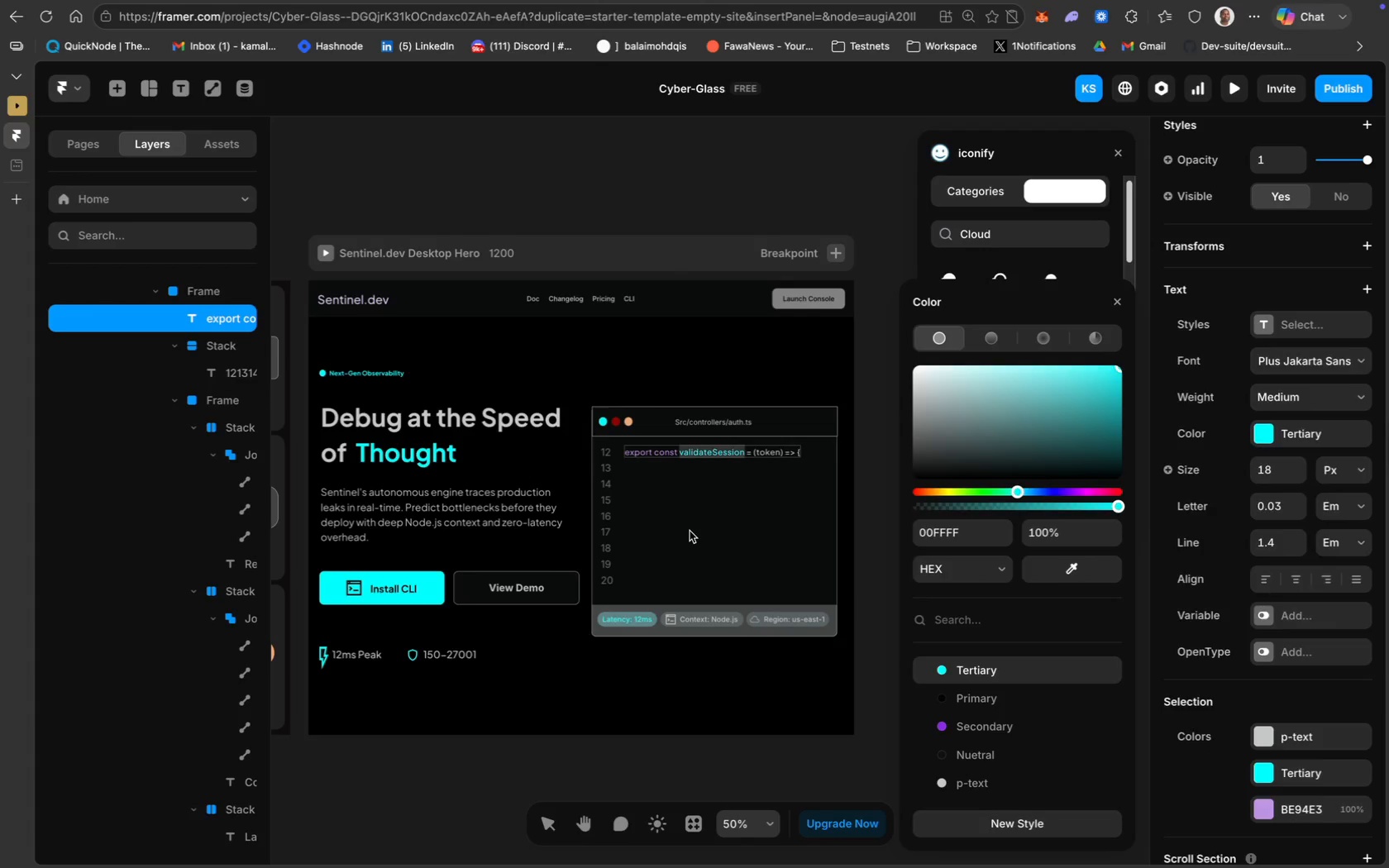 
left_click([687, 495])
 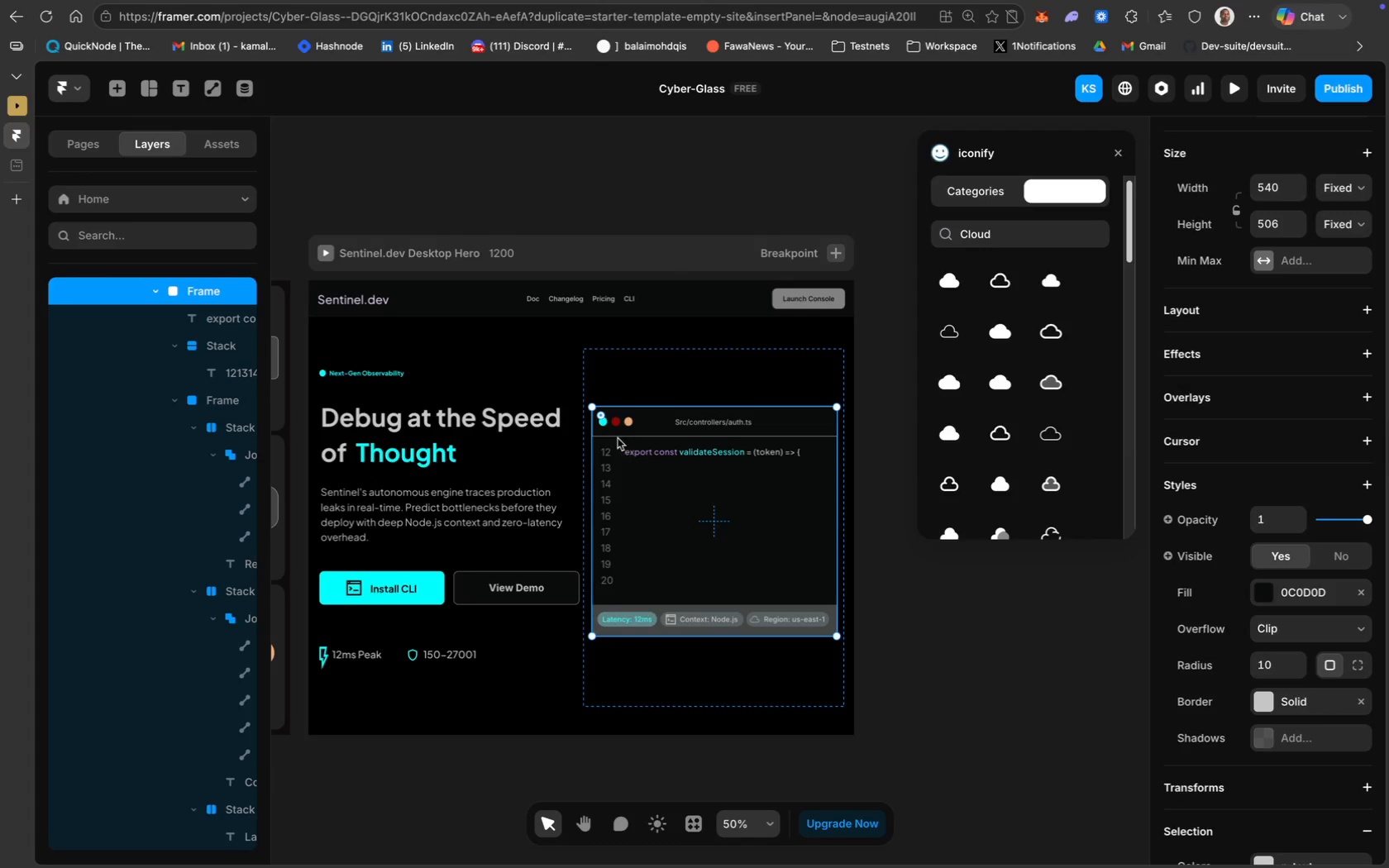 
left_click([180, 89])
 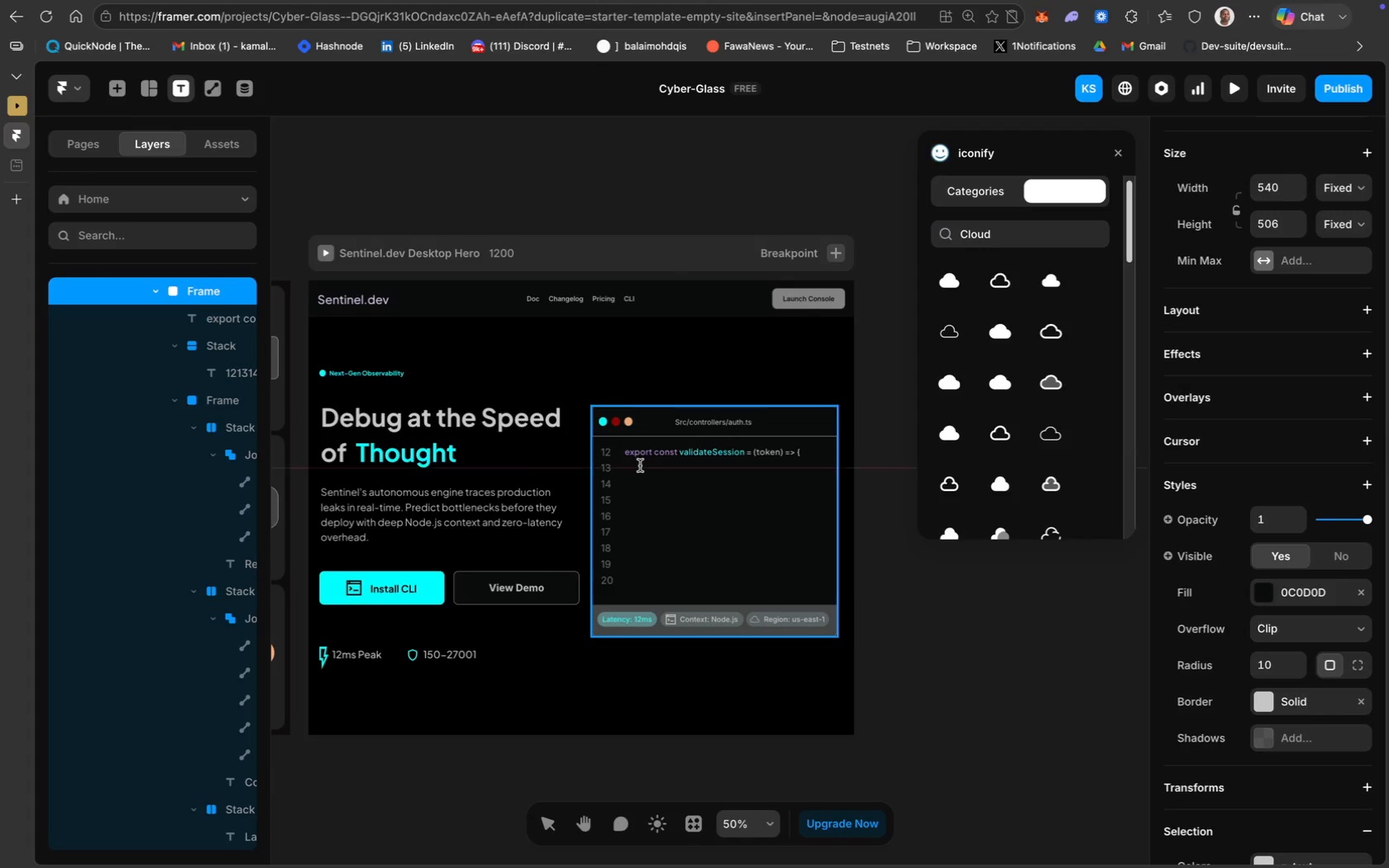 
left_click([640, 466])
 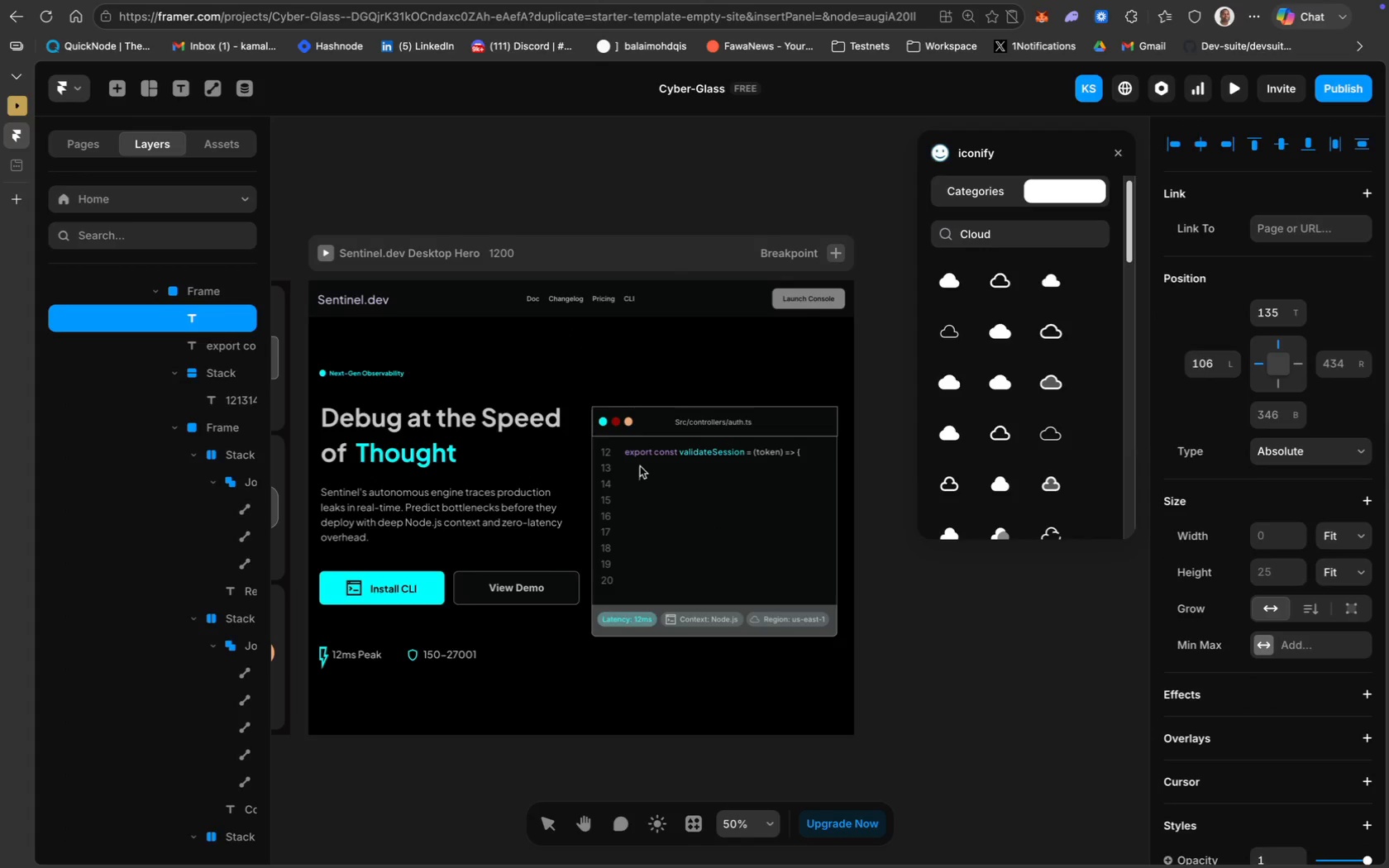 
type(if (!token) throw Error)
key(Backspace)
key(Backspace)
key(Backspace)
type(ror("Unauthorized");)
 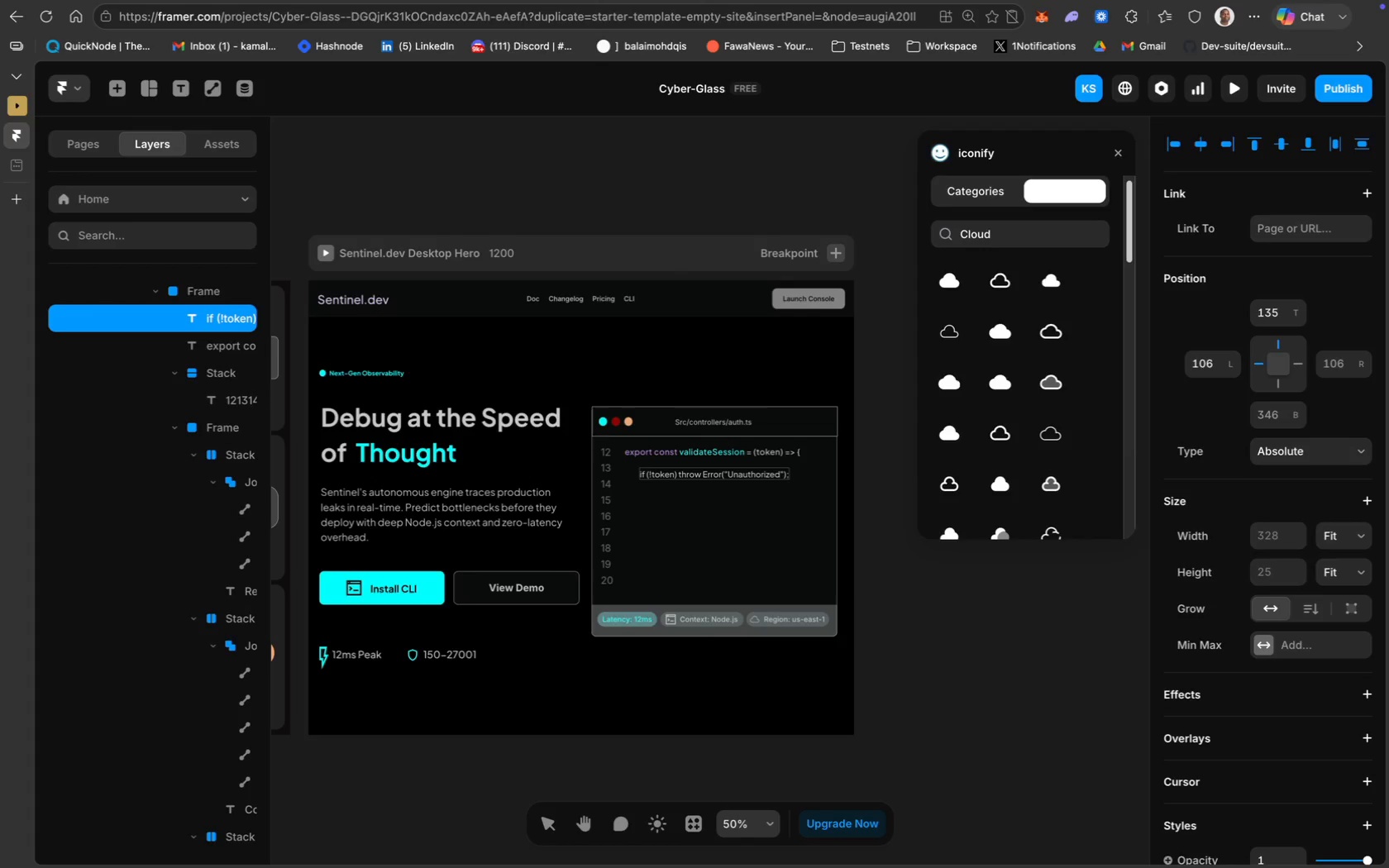 
left_click([668, 475])
 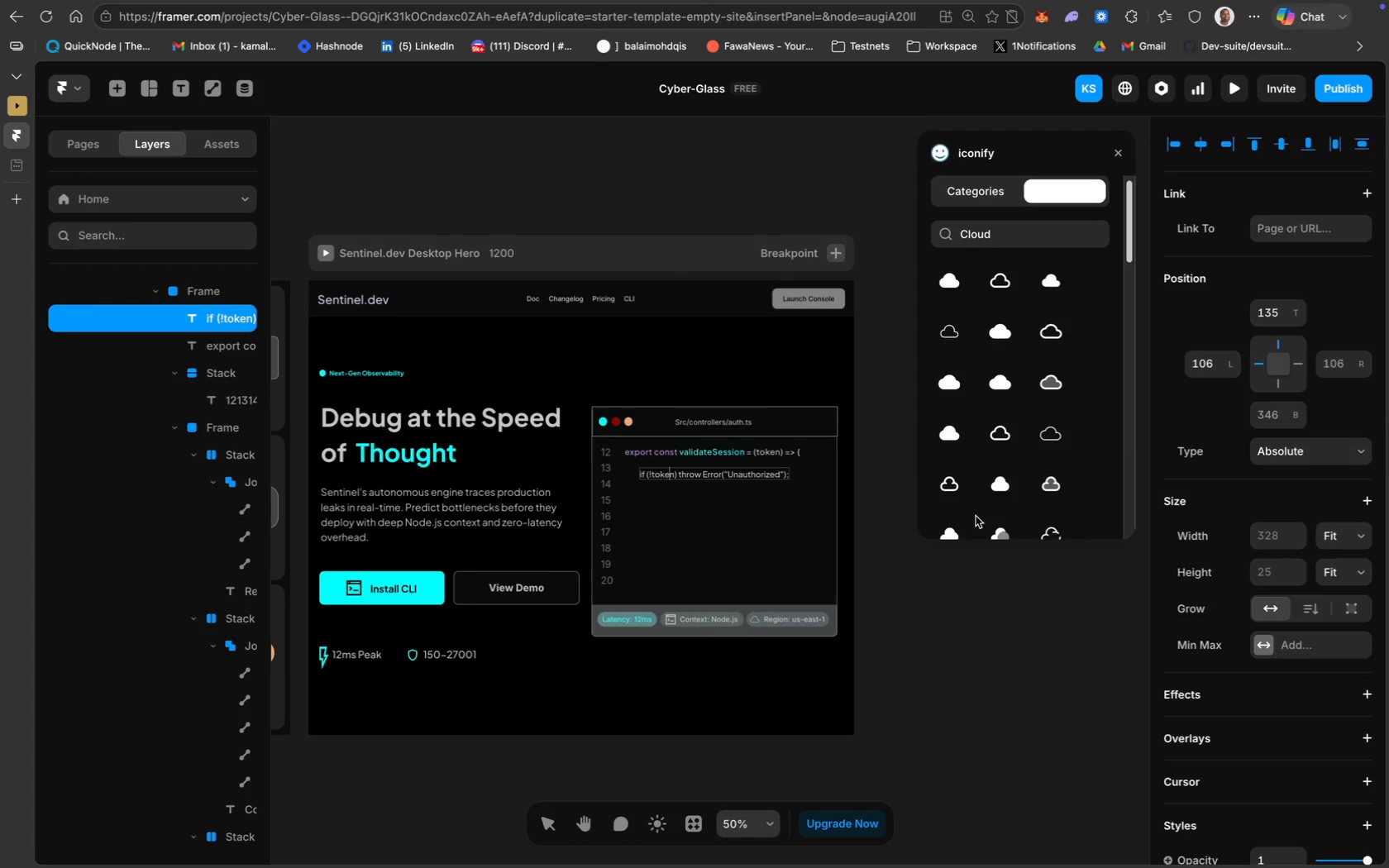 
scroll: coordinate [1286, 765], scroll_direction: down, amount: 55.0
 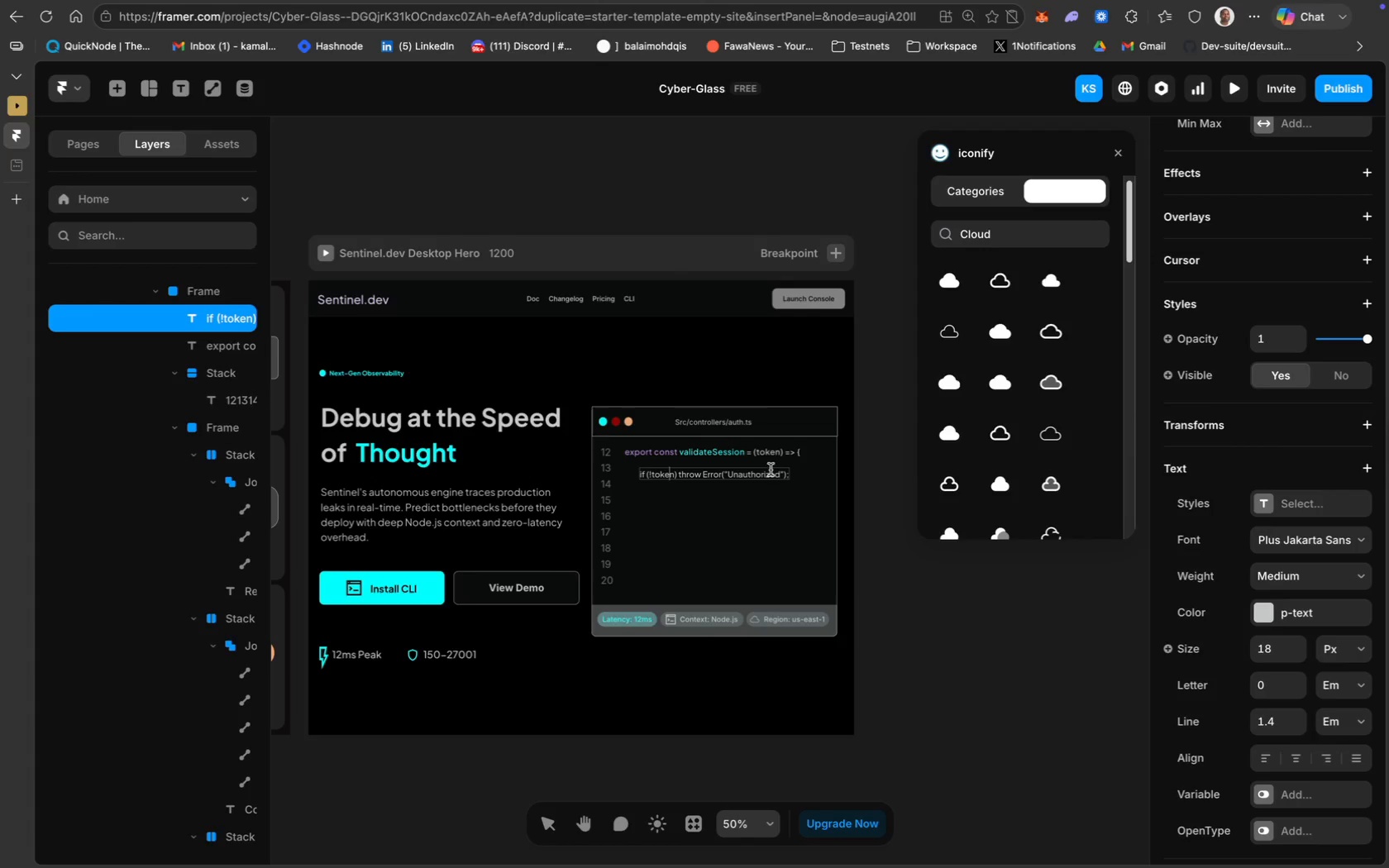 
left_click([763, 451])
 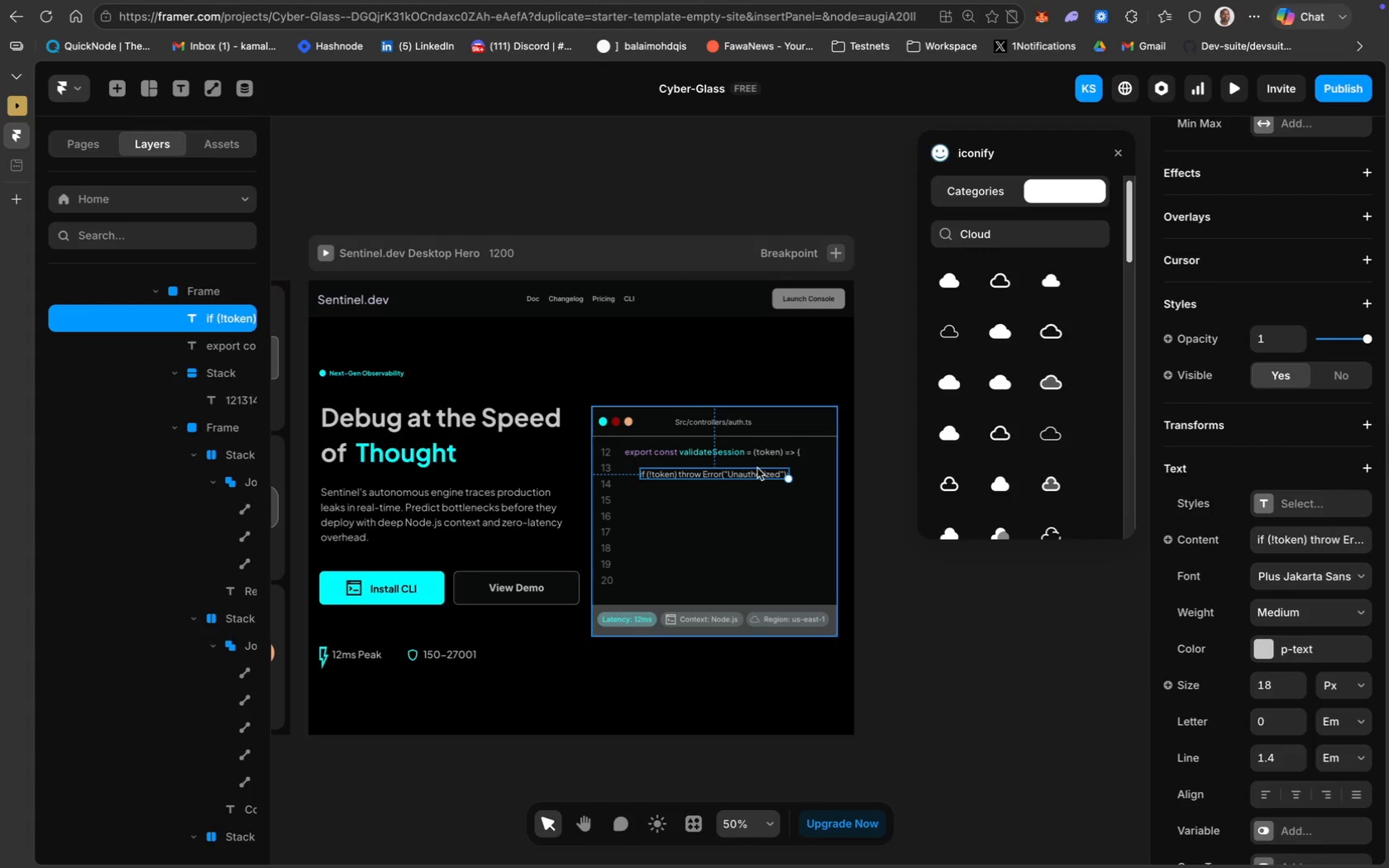 
left_click([749, 451])
 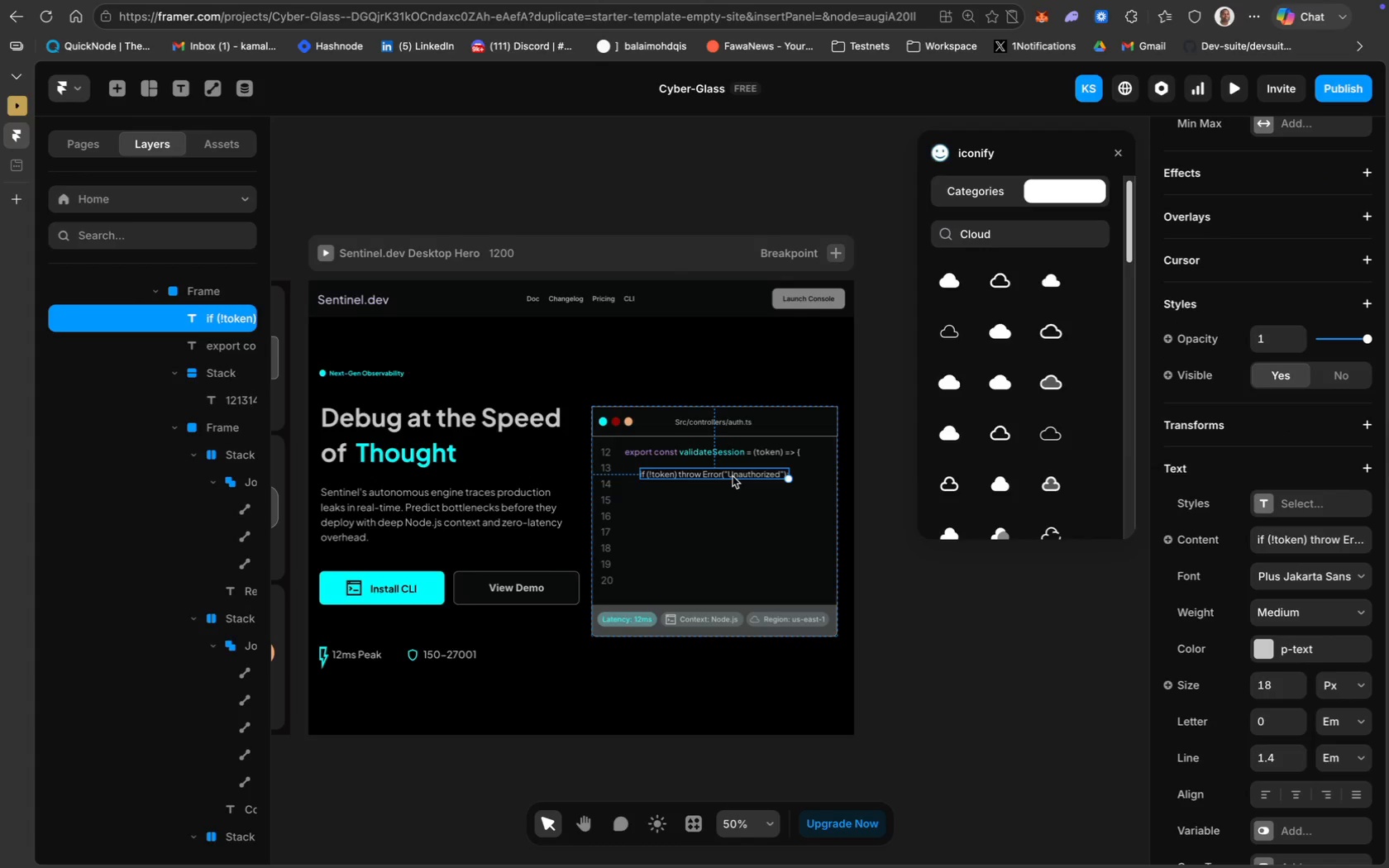 
wait(6.67)
 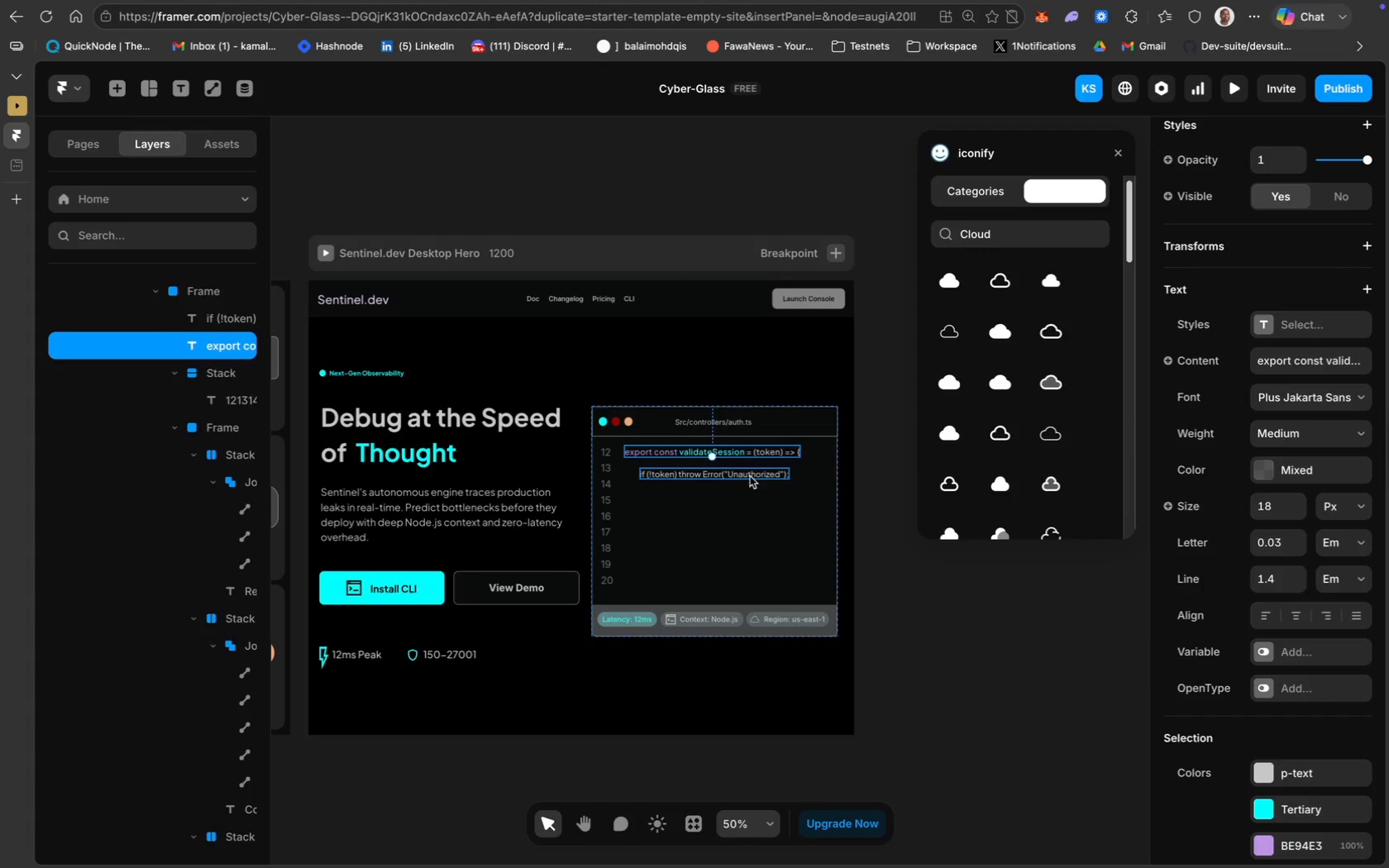 
left_click([757, 450])
 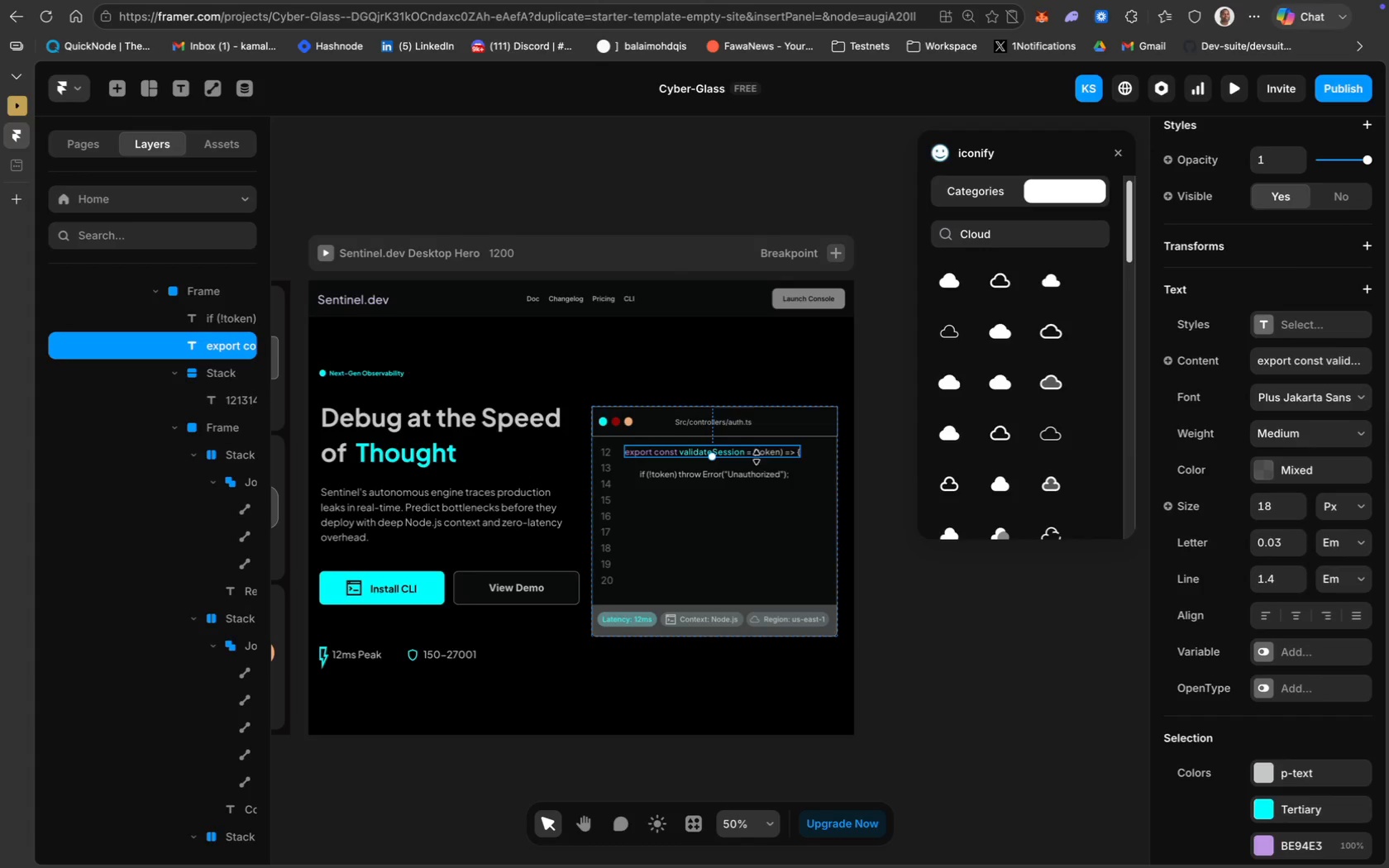 
left_click([756, 475])
 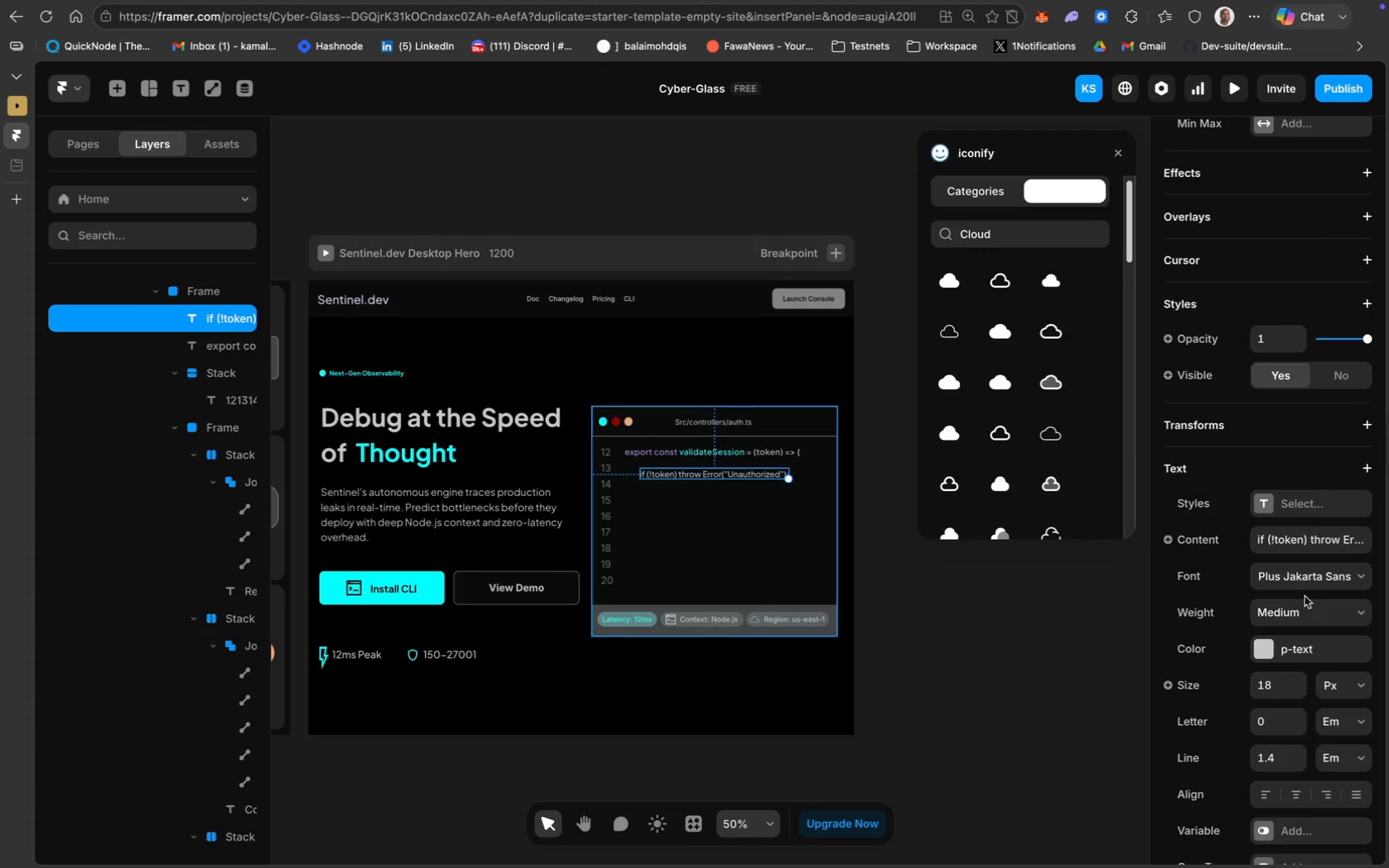 
left_click([1301, 612])
 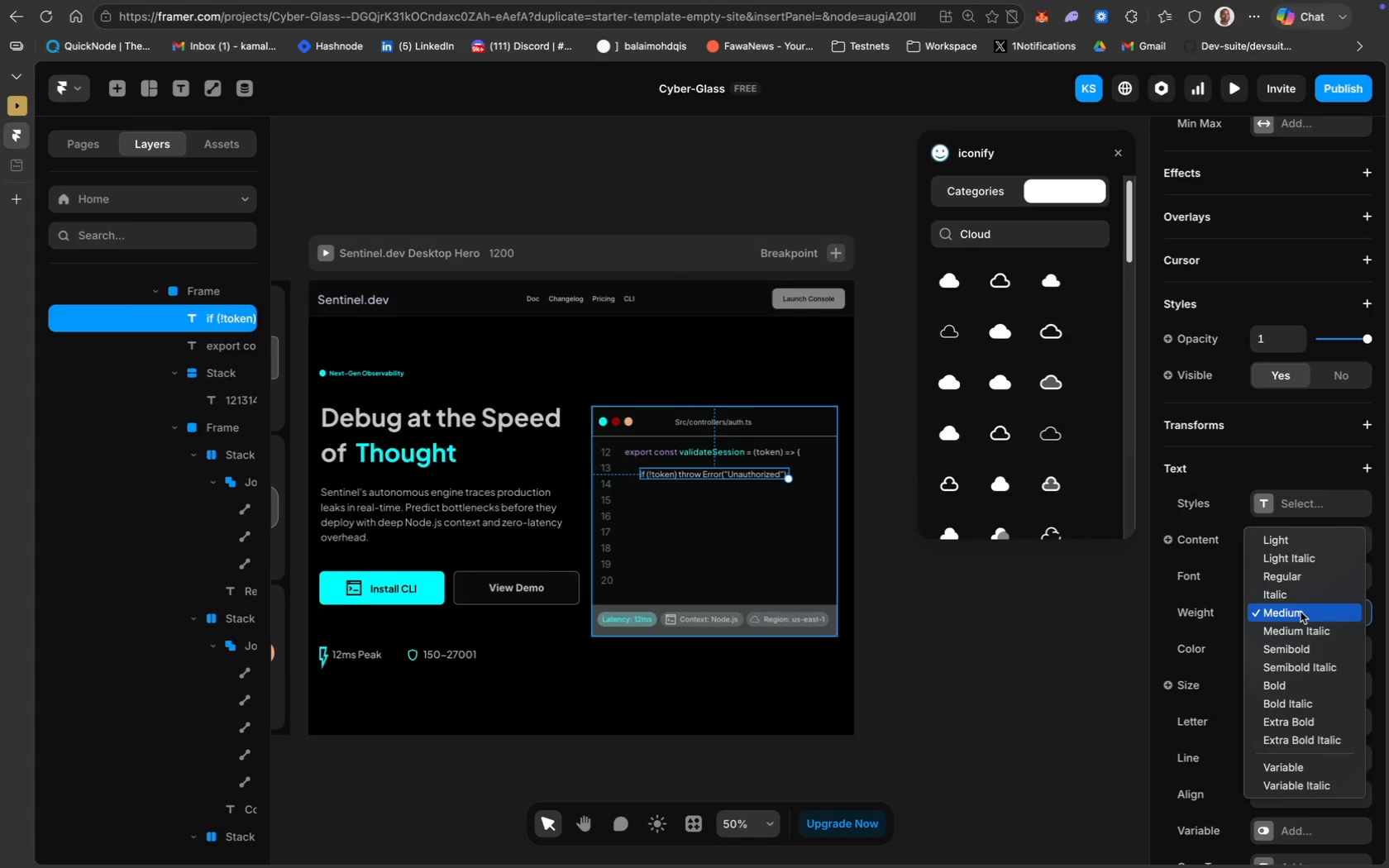 
left_click([1296, 613])
 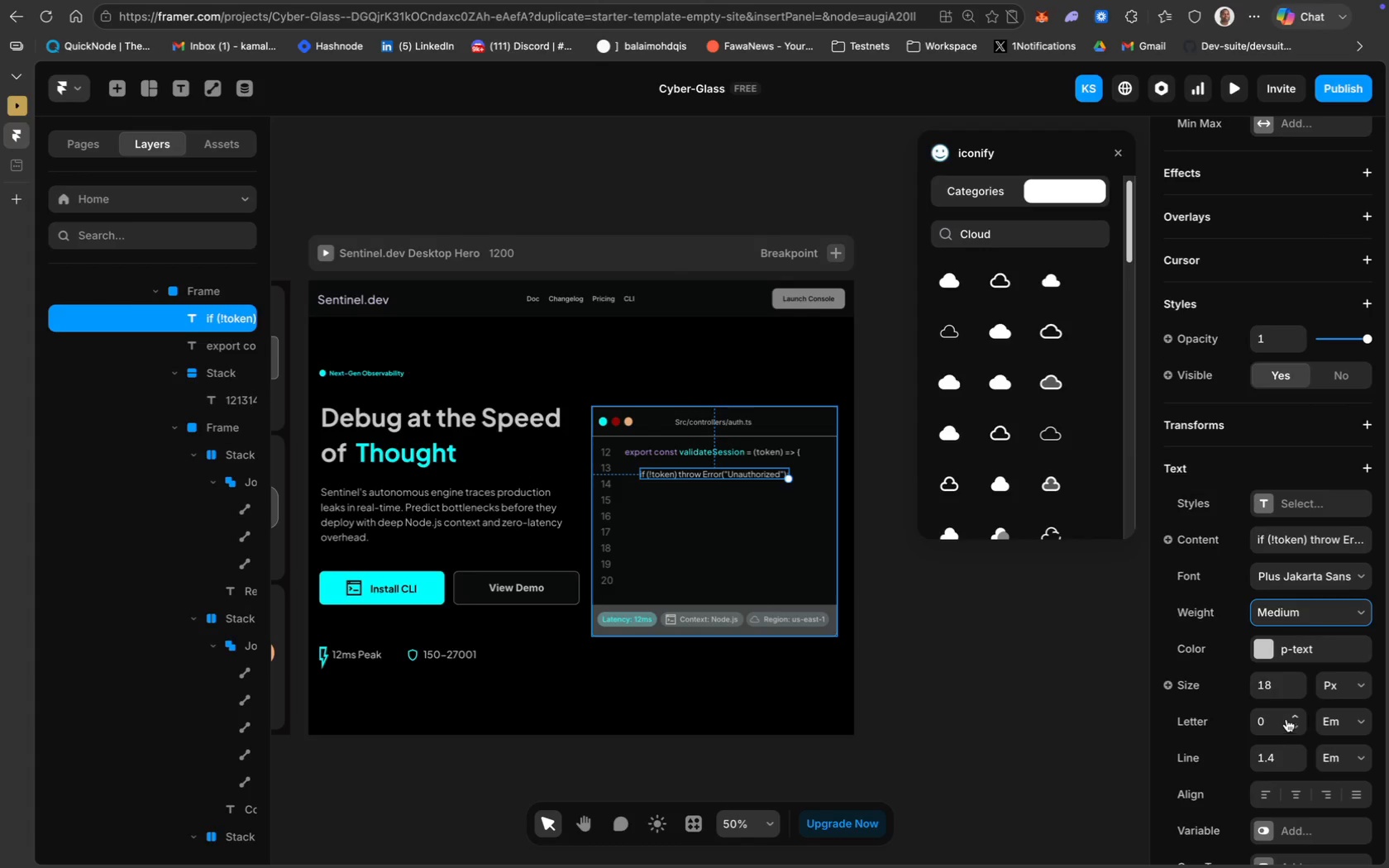 
left_click([1295, 714])
 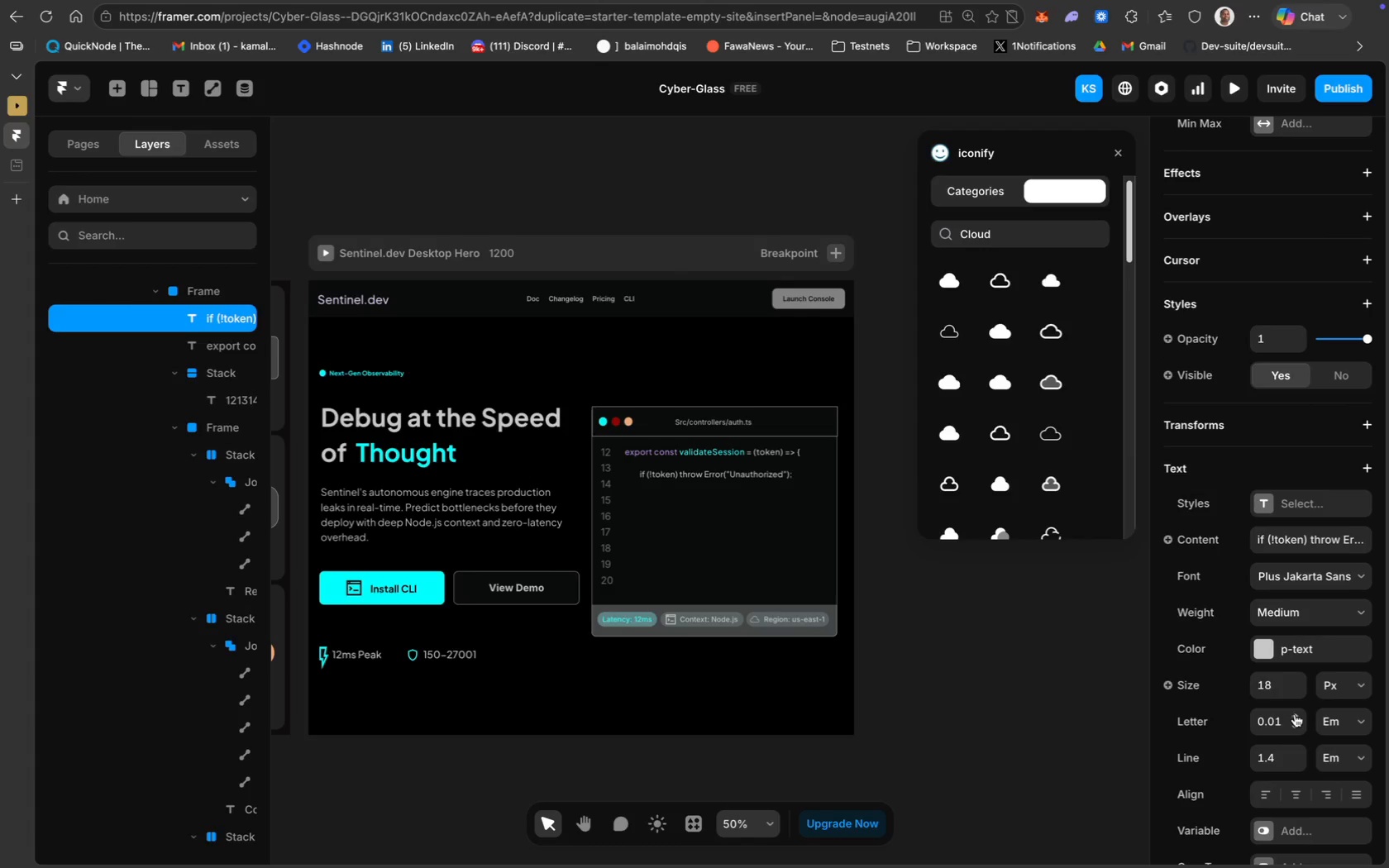 
double_click([1295, 714])
 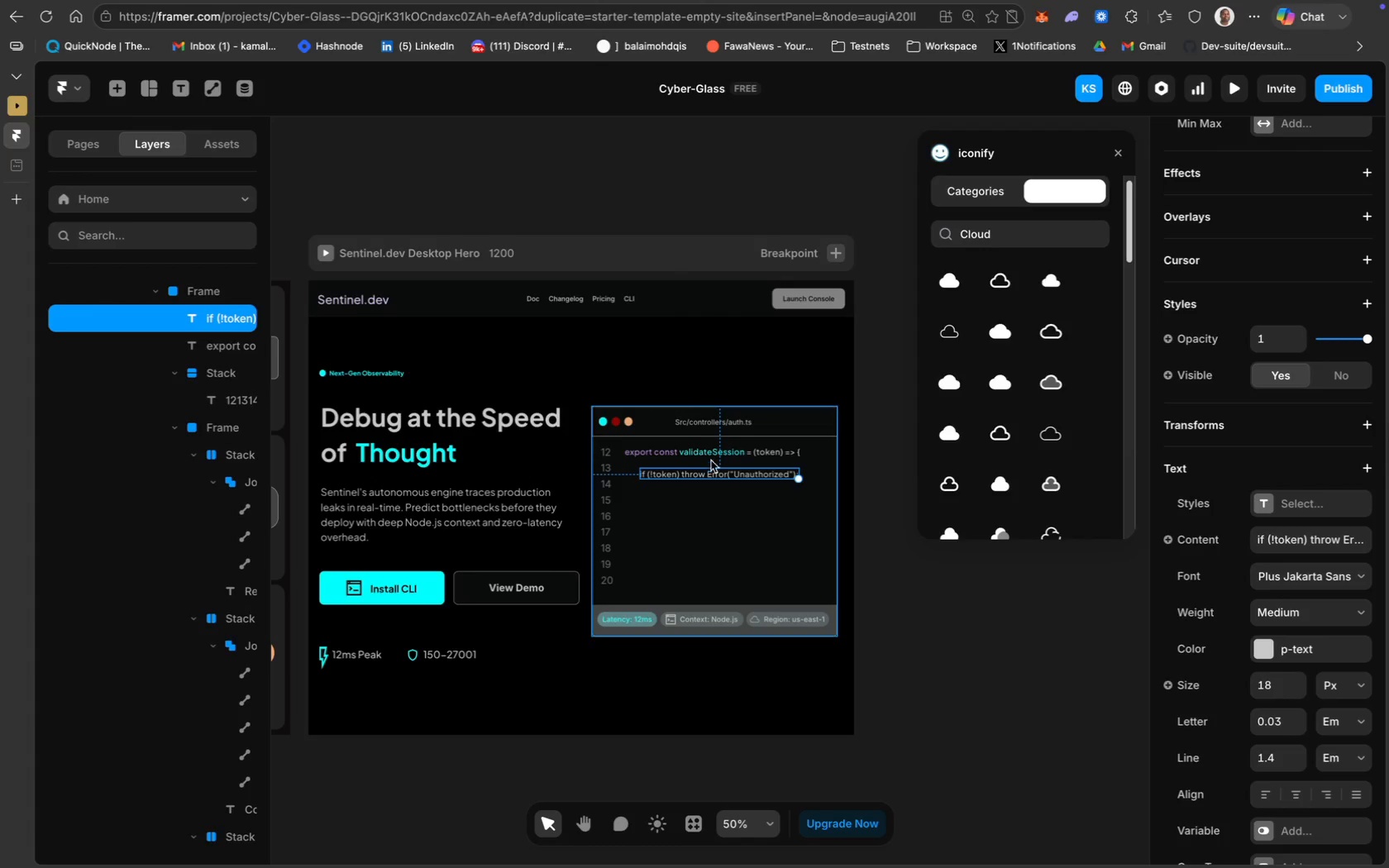 
left_click([726, 451])
 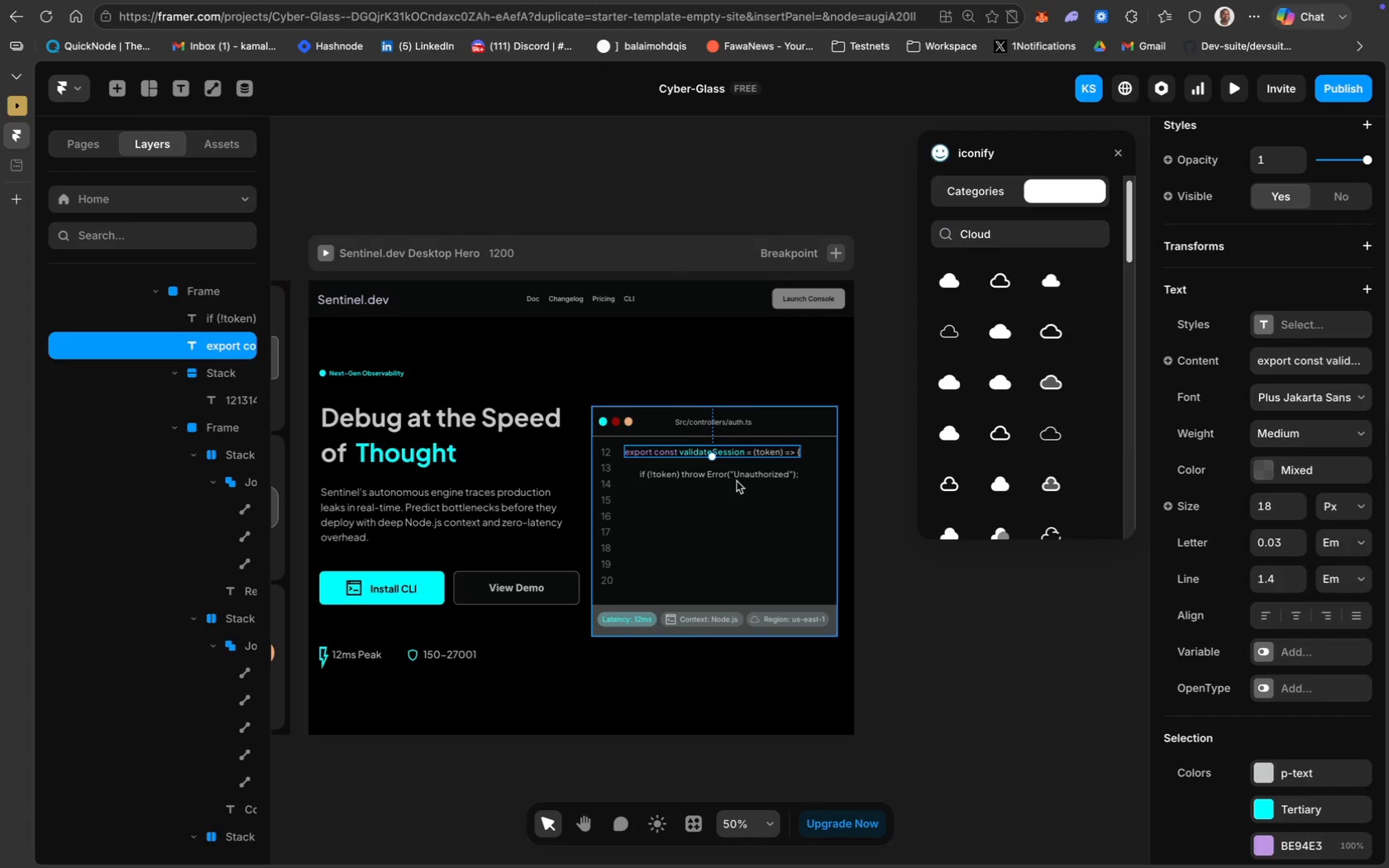 
wait(6.65)
 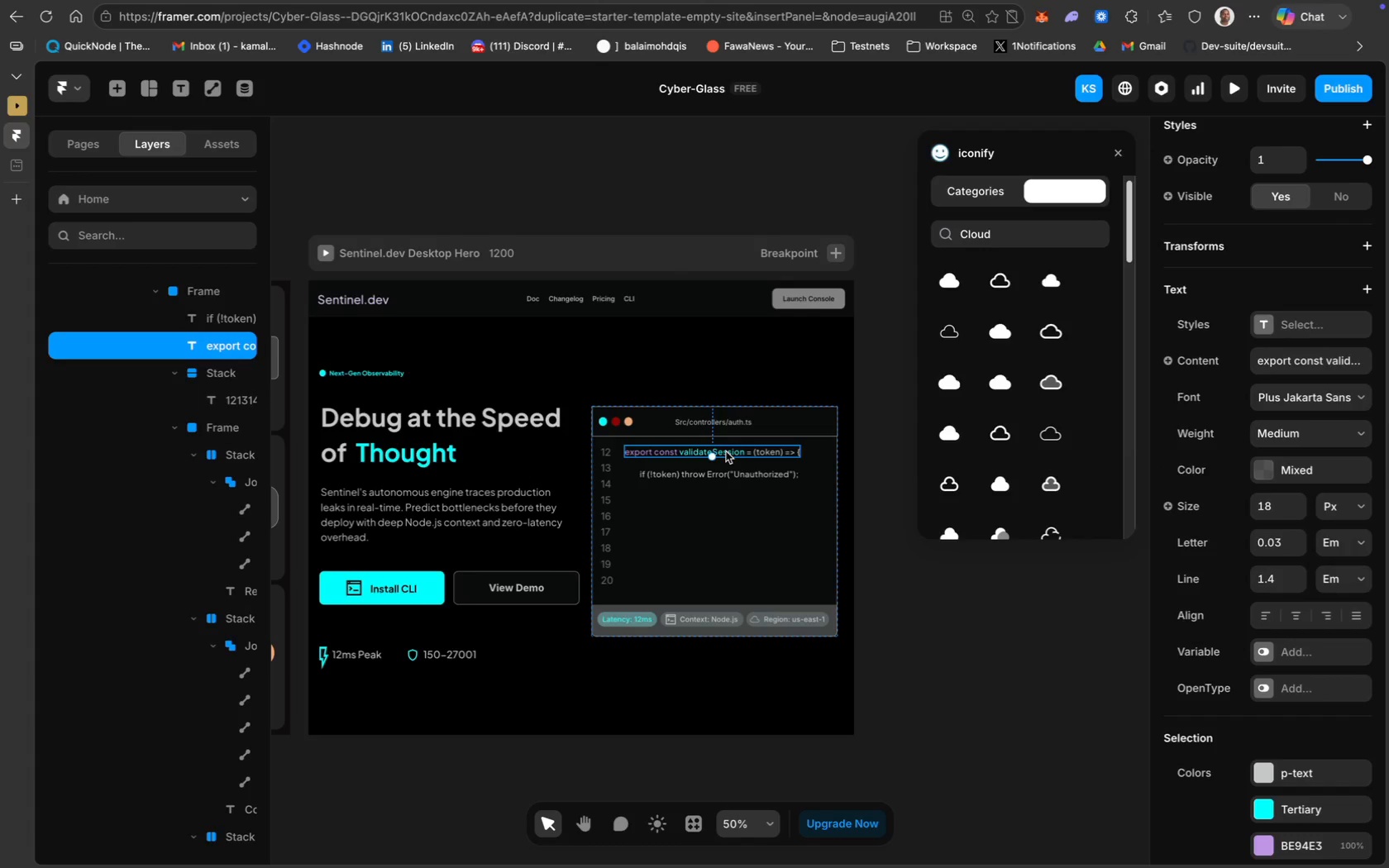 
left_click([753, 475])
 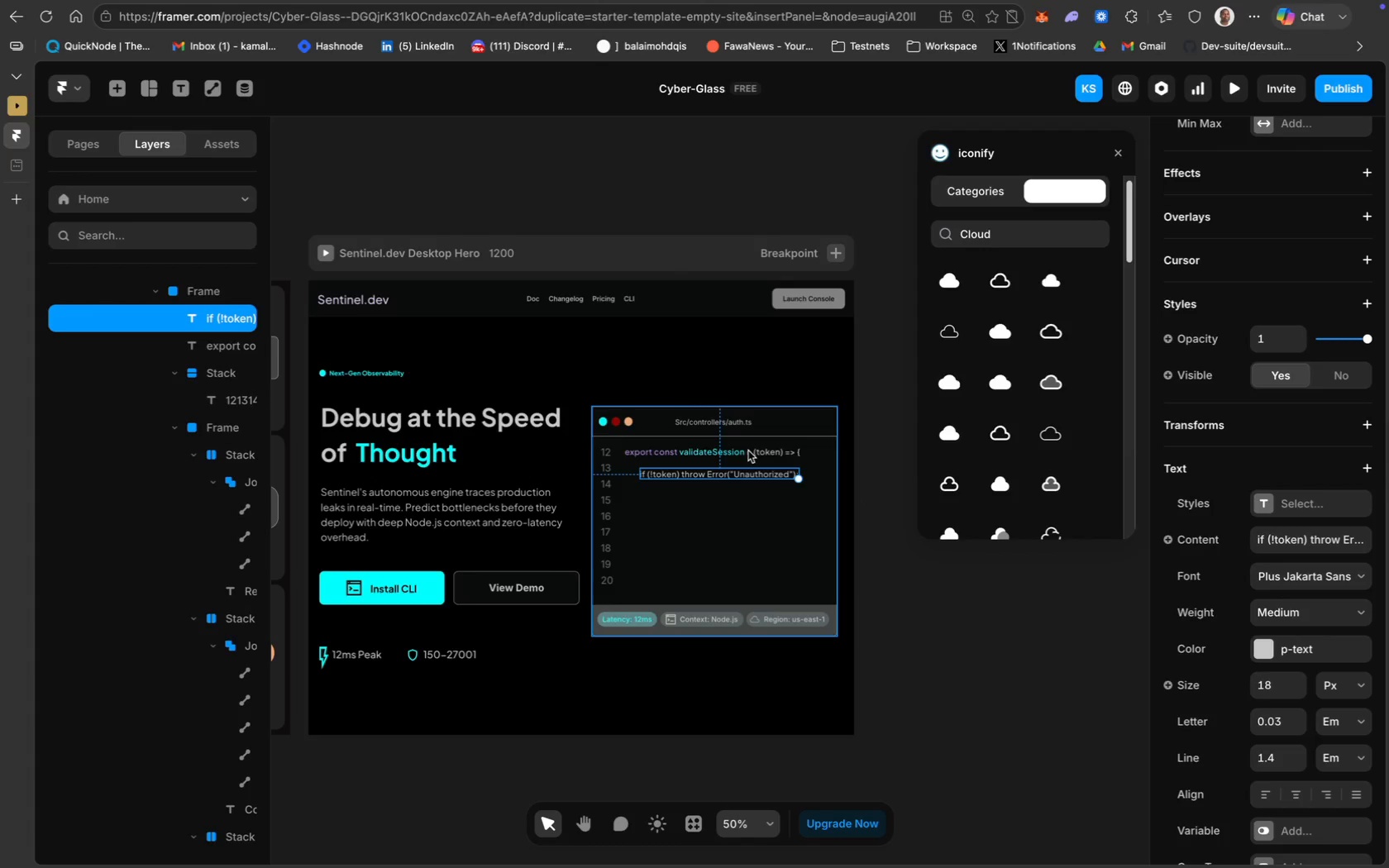 
scroll: coordinate [748, 451], scroll_direction: up, amount: 72.0
 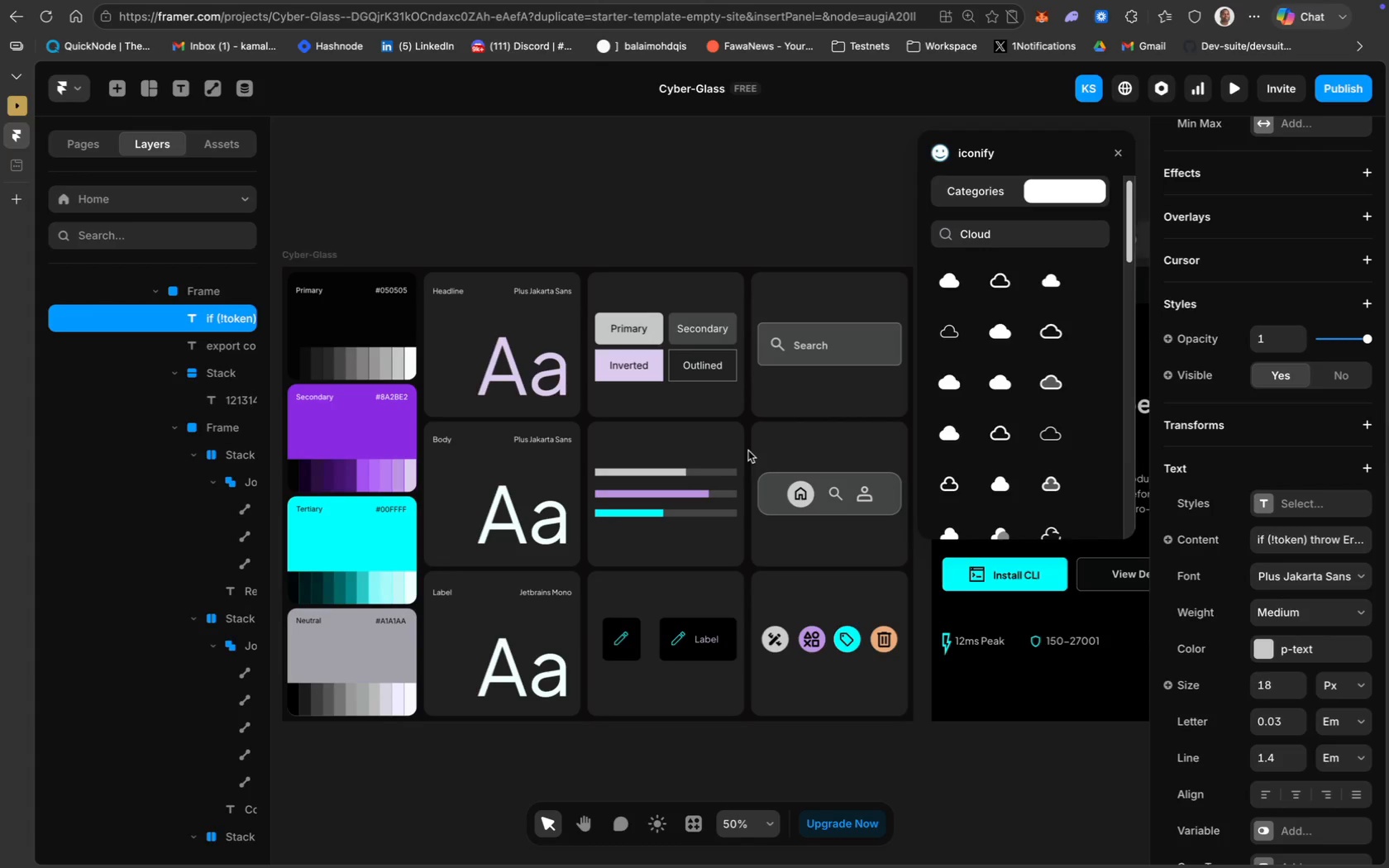 
scroll: coordinate [748, 451], scroll_direction: down, amount: 14.0
 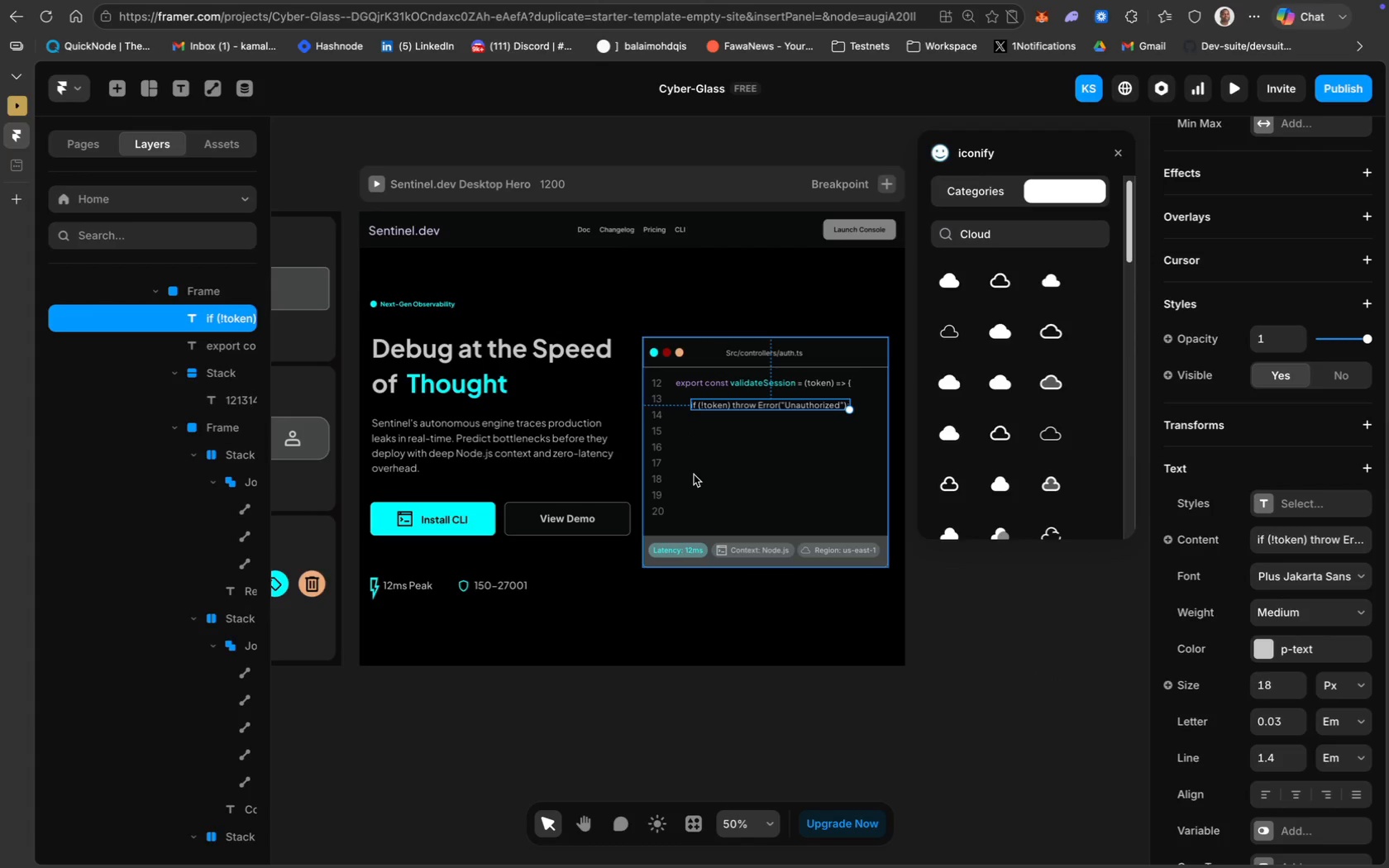 
left_click([372, 590])
 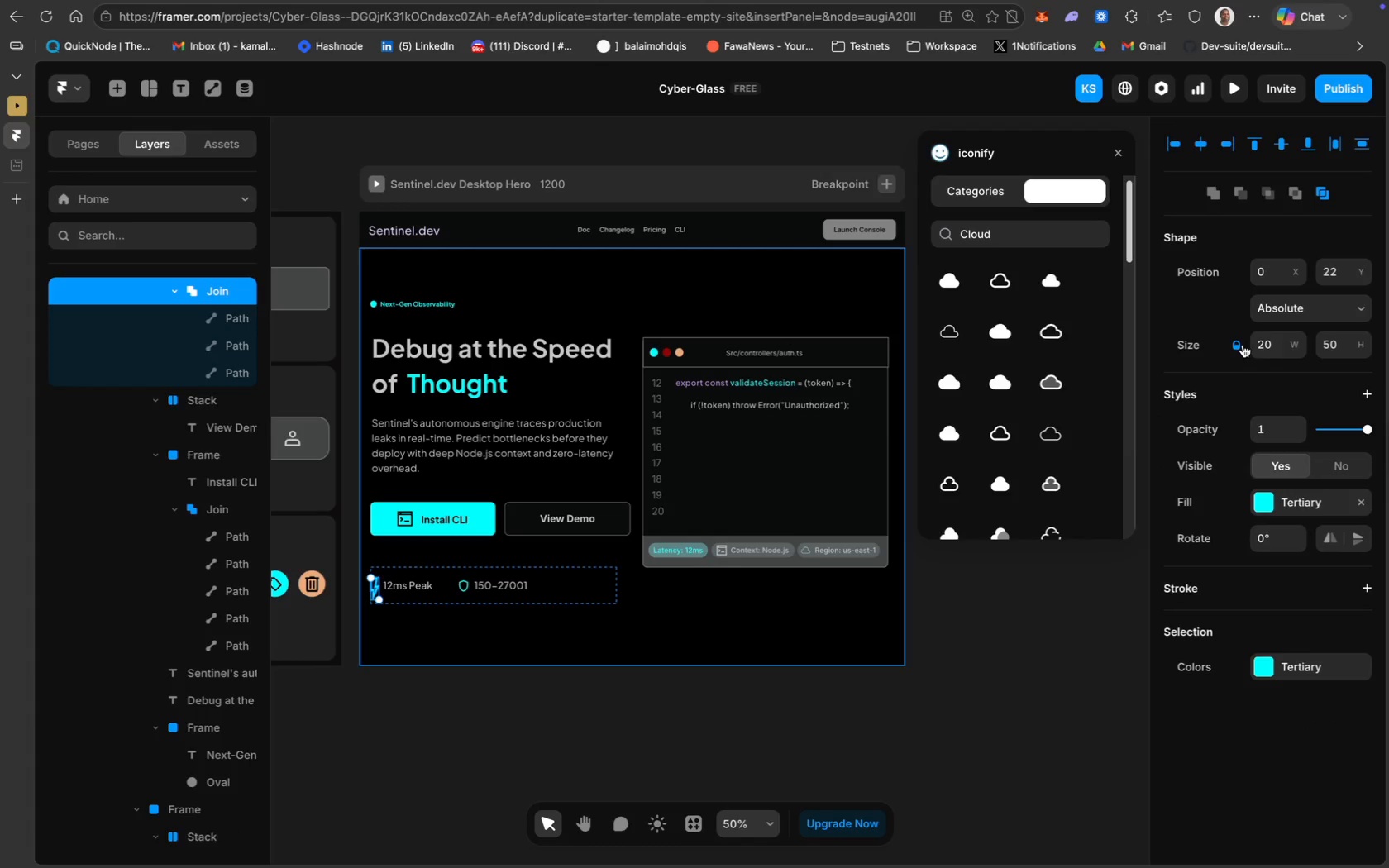 
left_click([1270, 345])
 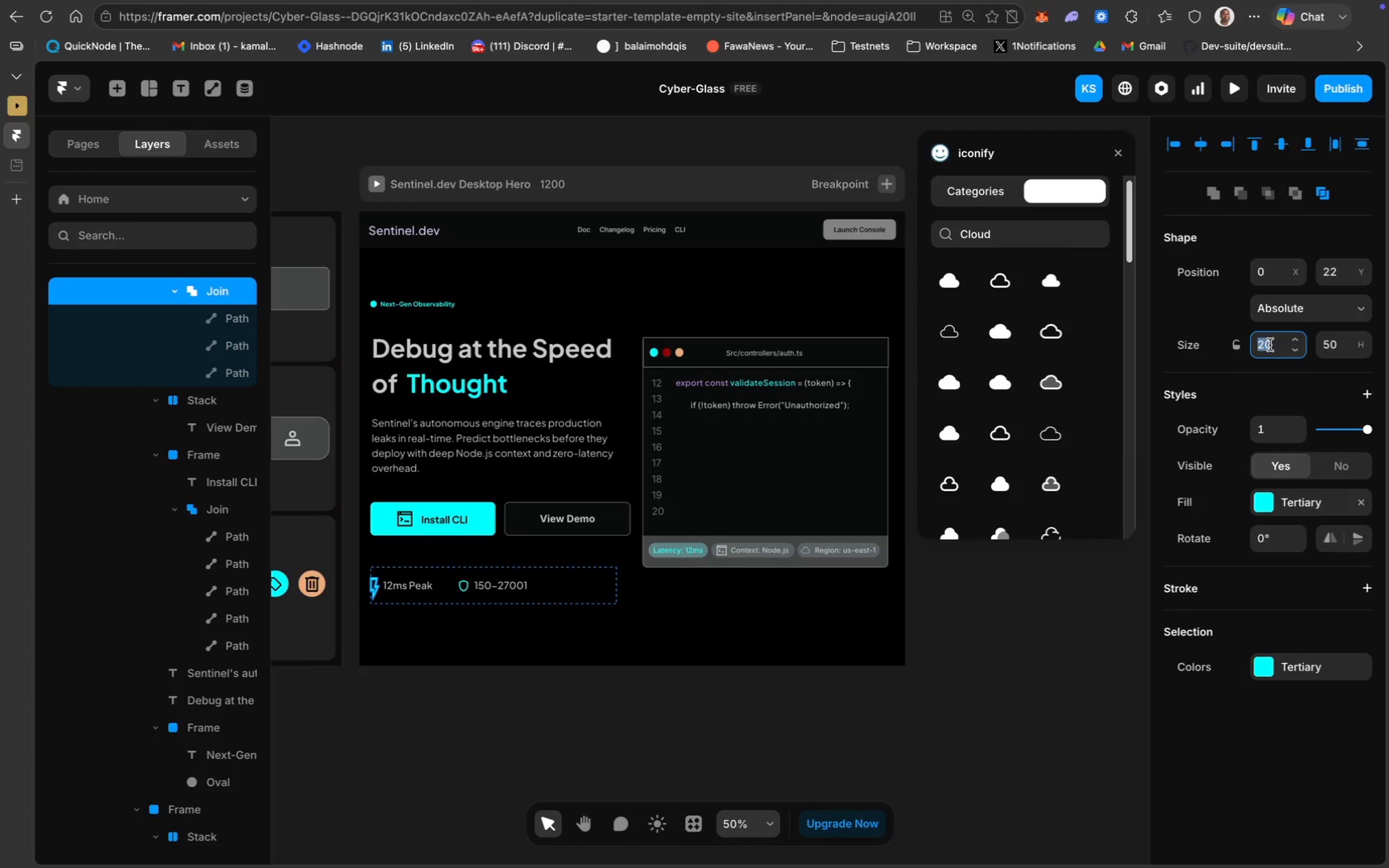 
type(15)
 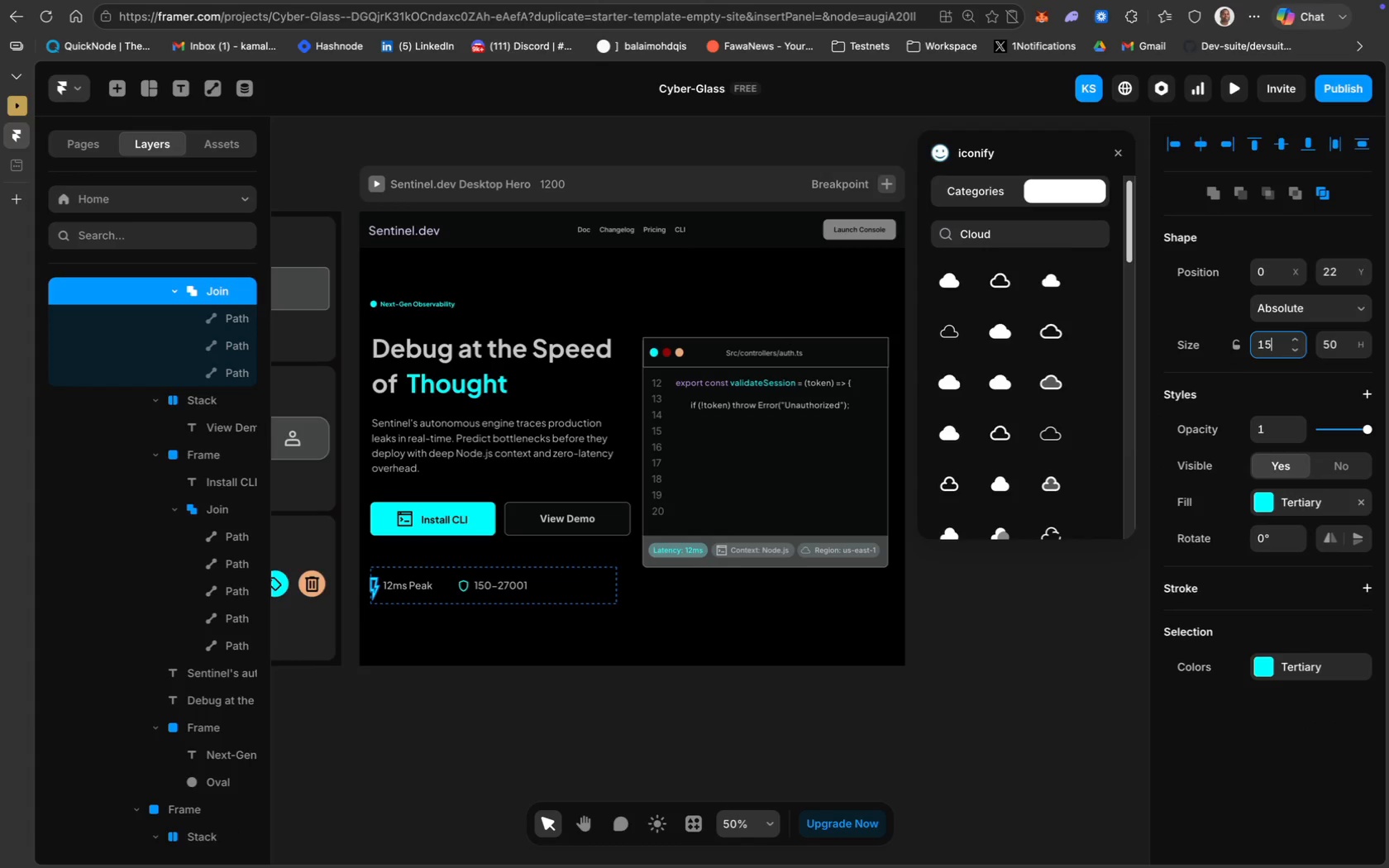 
key(Enter)
 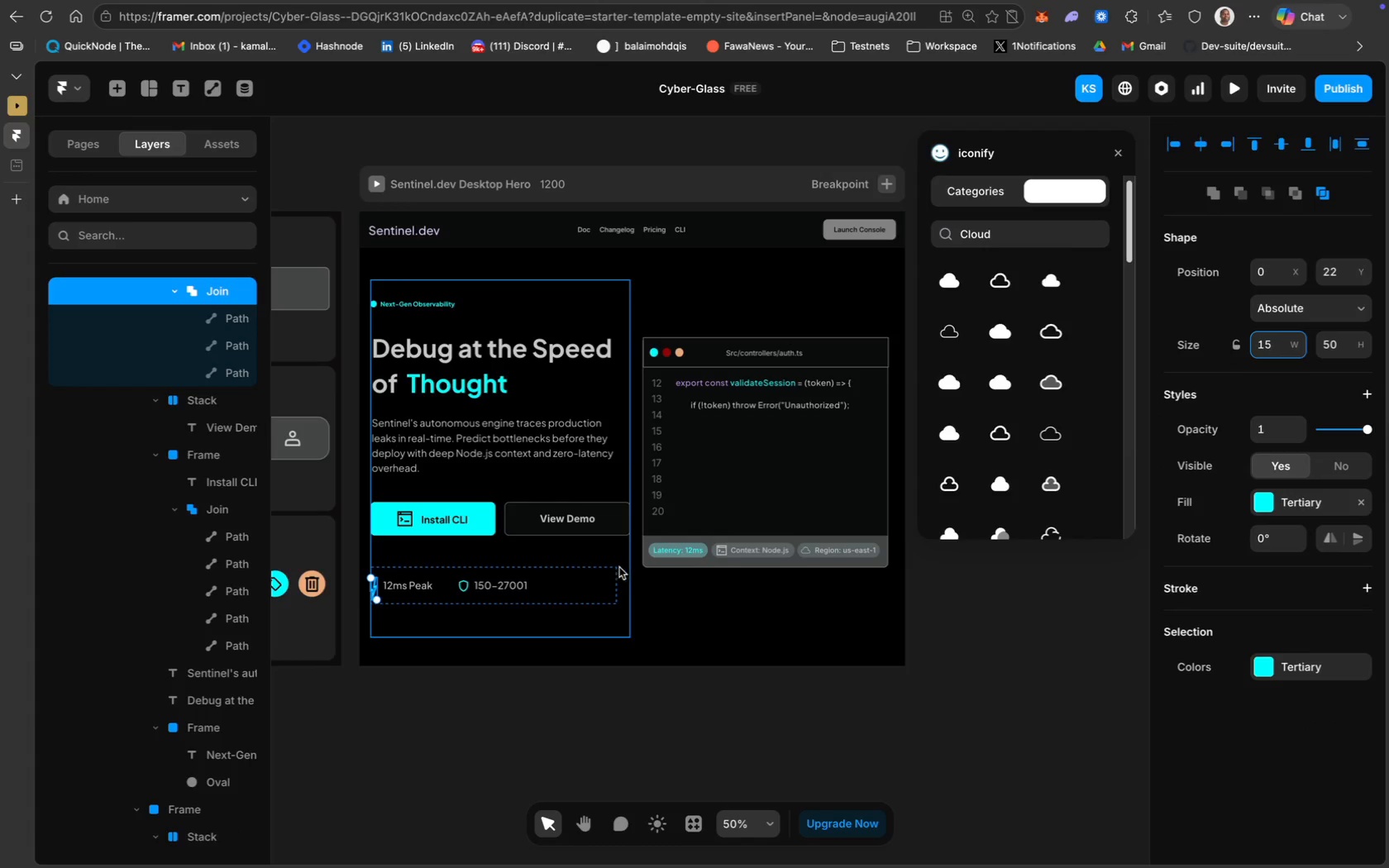 
left_click([542, 689])
 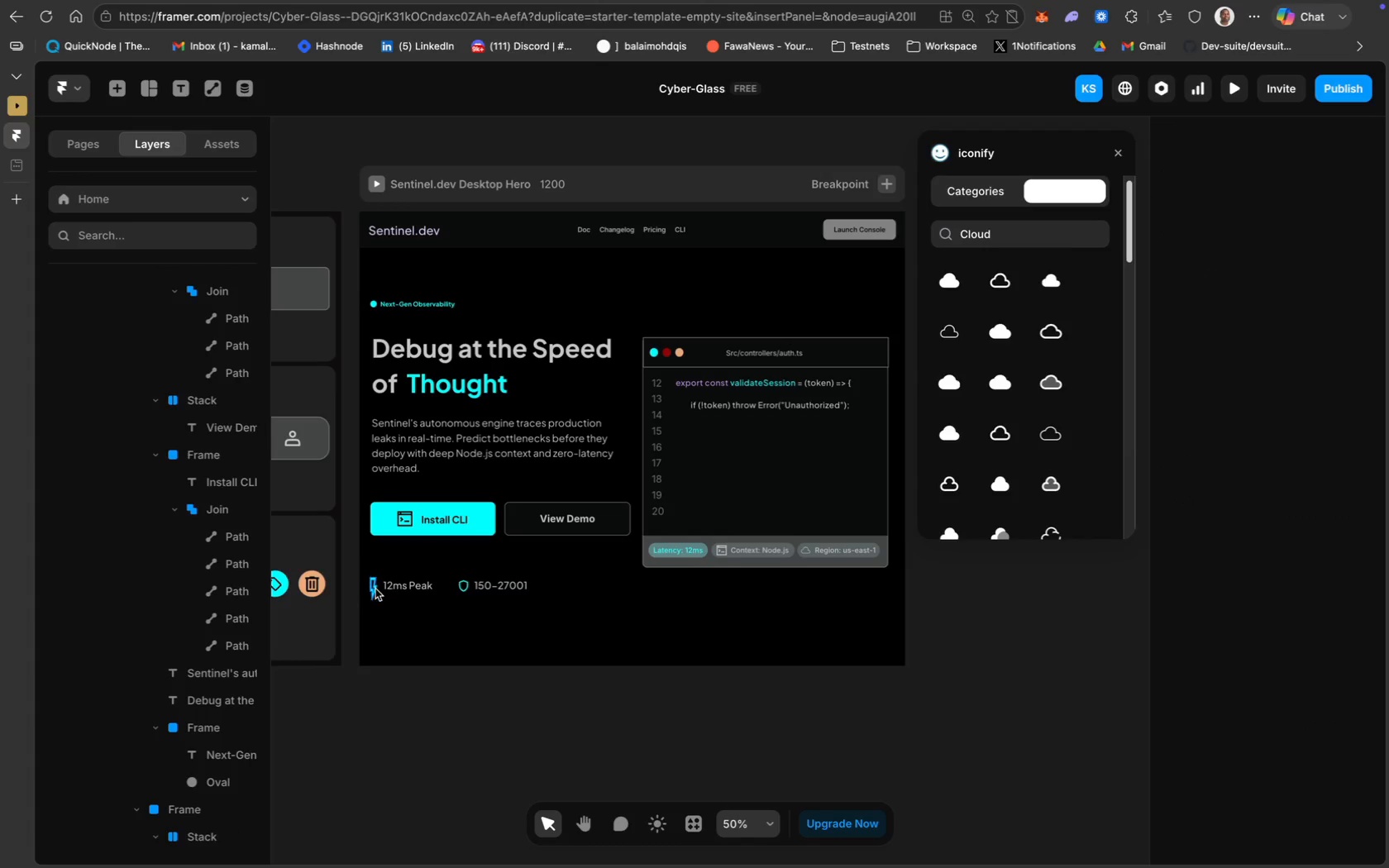 
left_click([375, 588])
 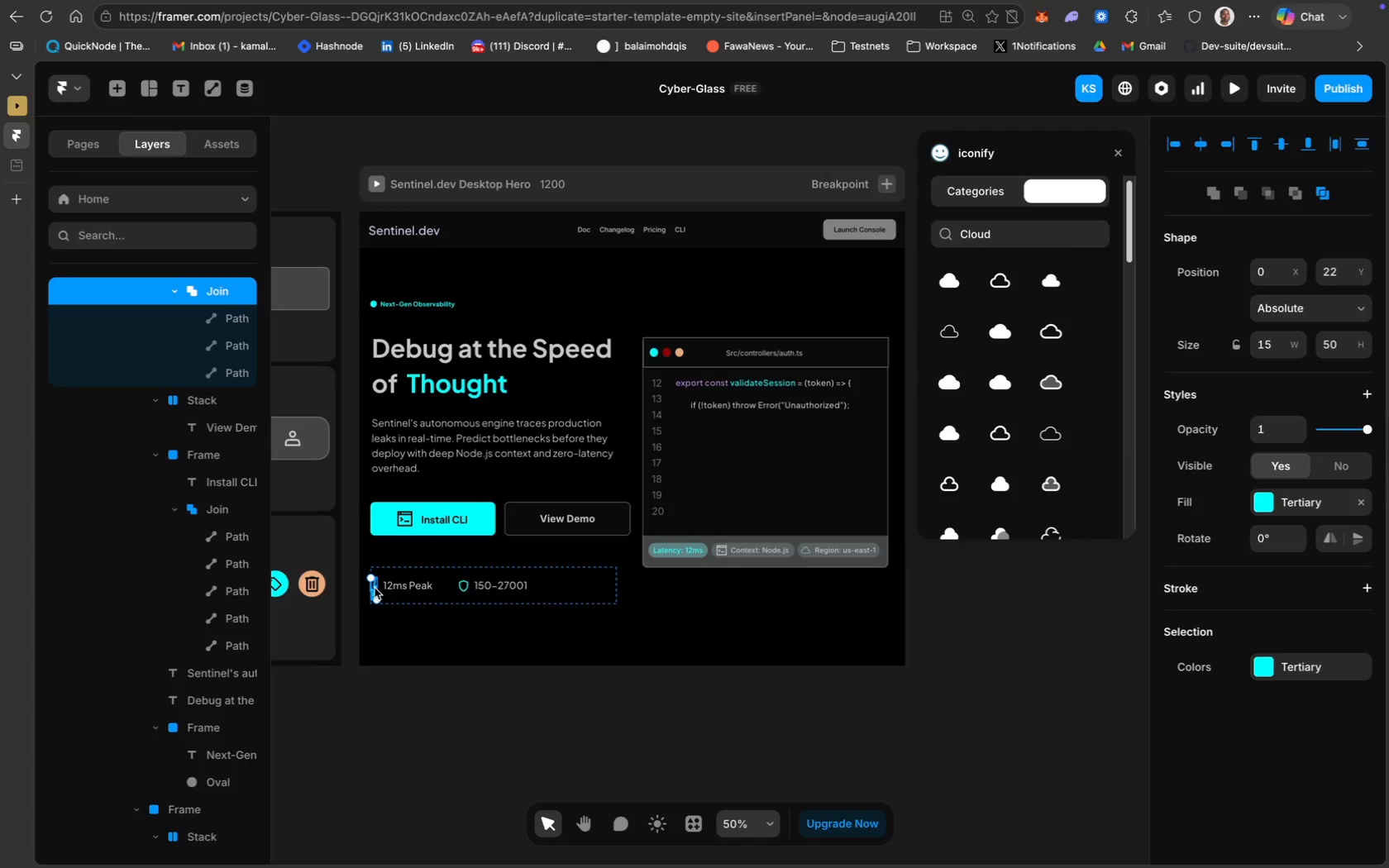 
key(ArrowUp)
 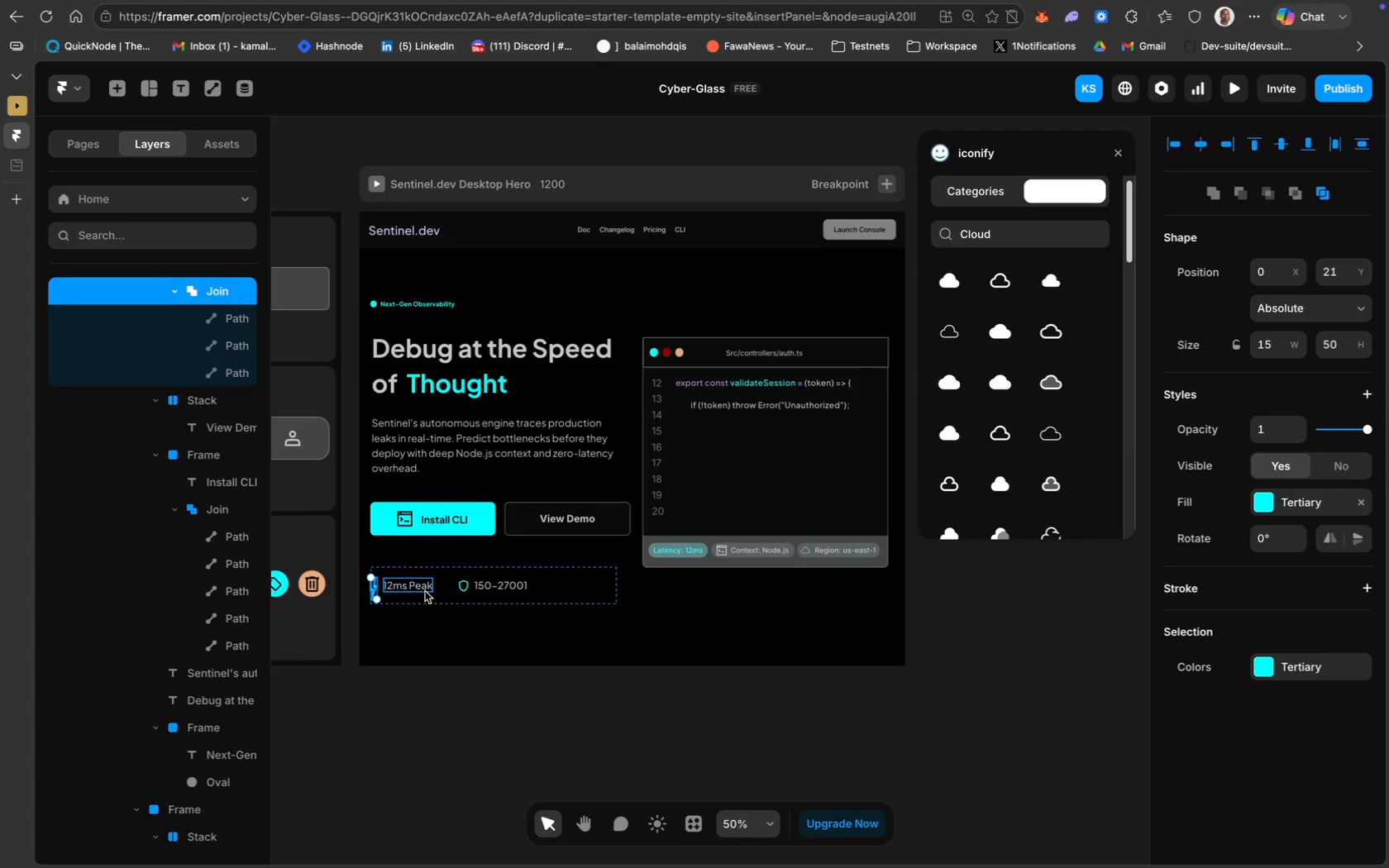 
scroll: coordinate [770, 460], scroll_direction: down, amount: 13.0
 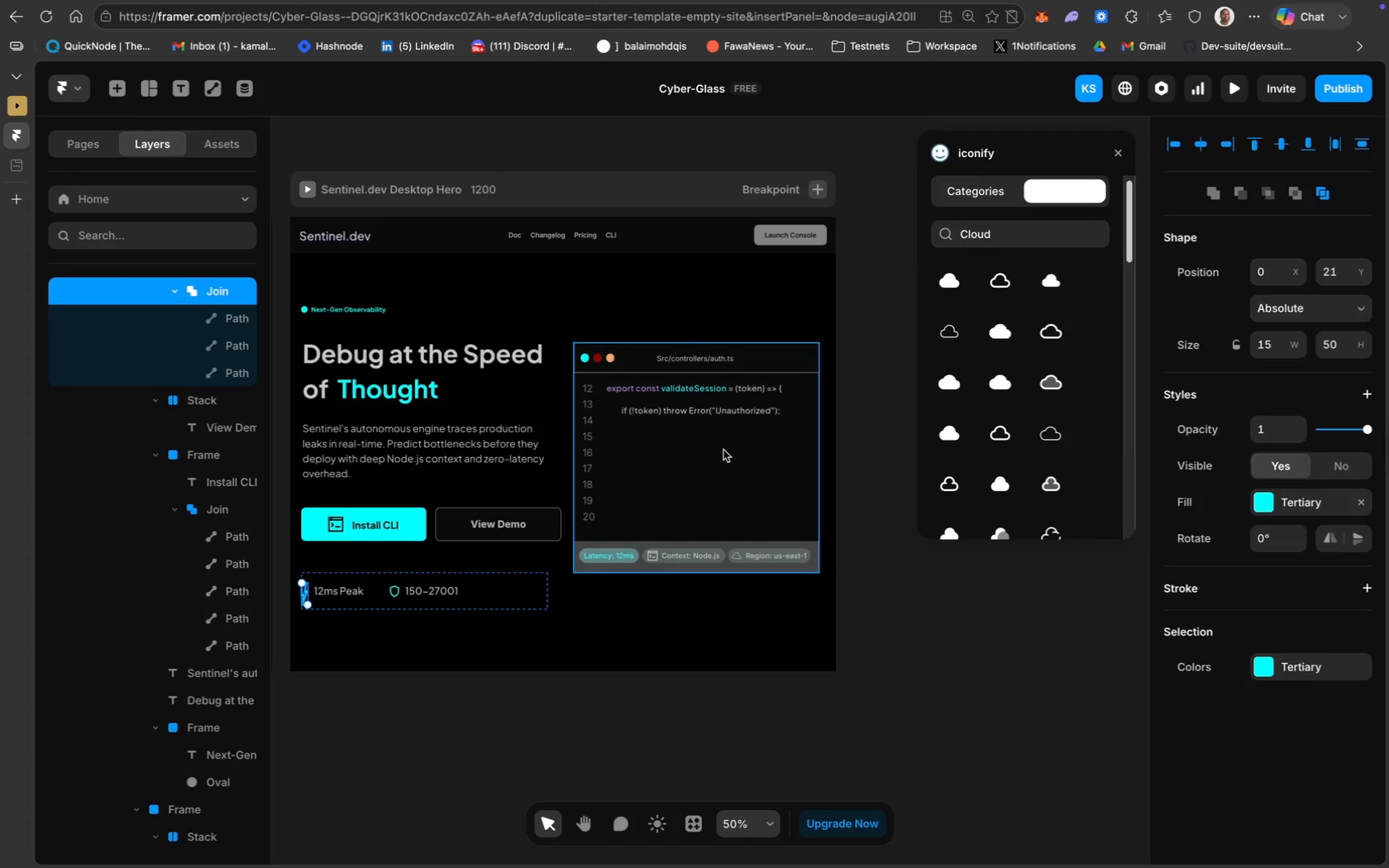 
wait(6.29)
 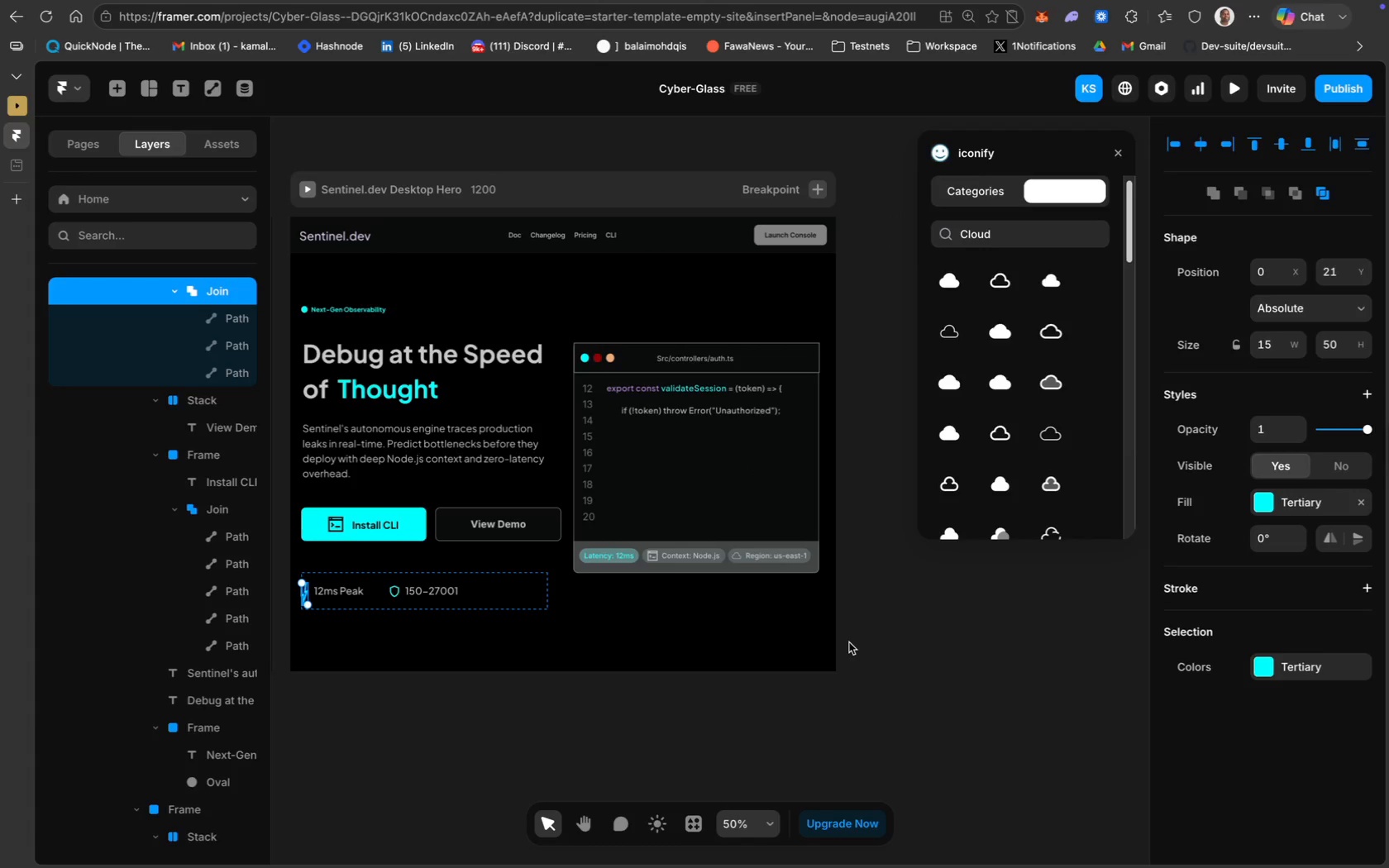 
left_click([702, 411])
 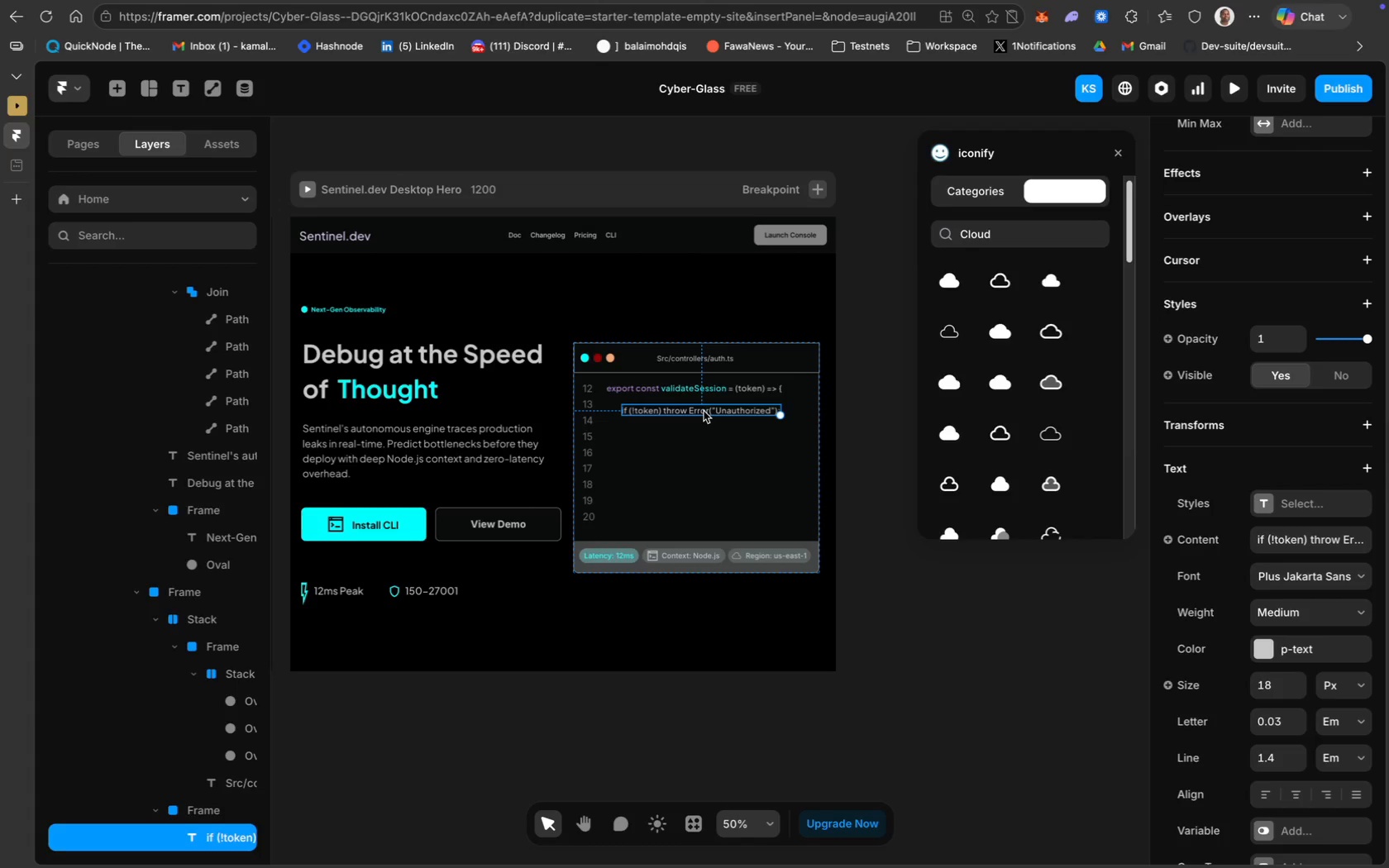 
double_click([704, 411])
 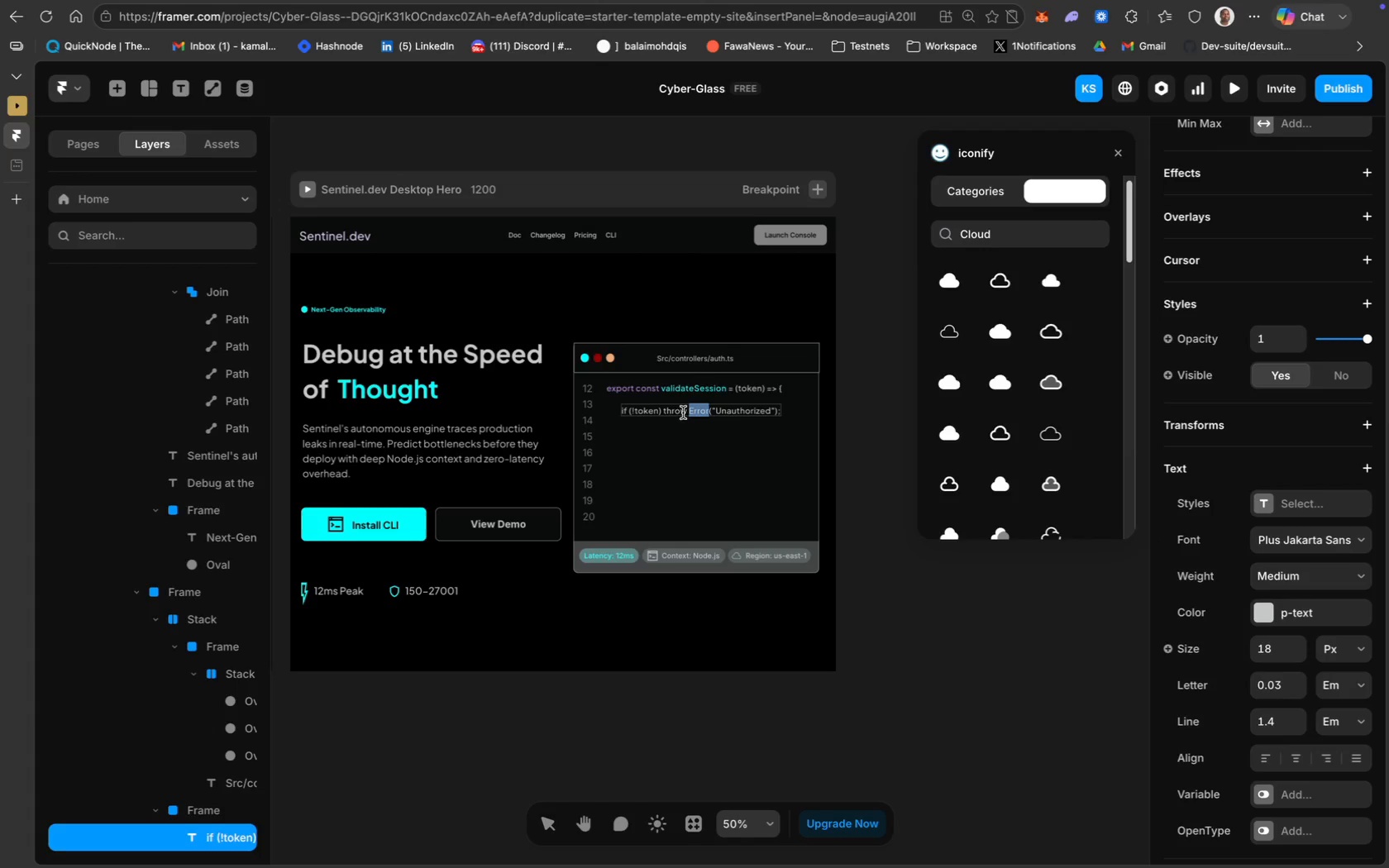 
left_click_drag(start_coordinate=[662, 409], to_coordinate=[704, 411])
 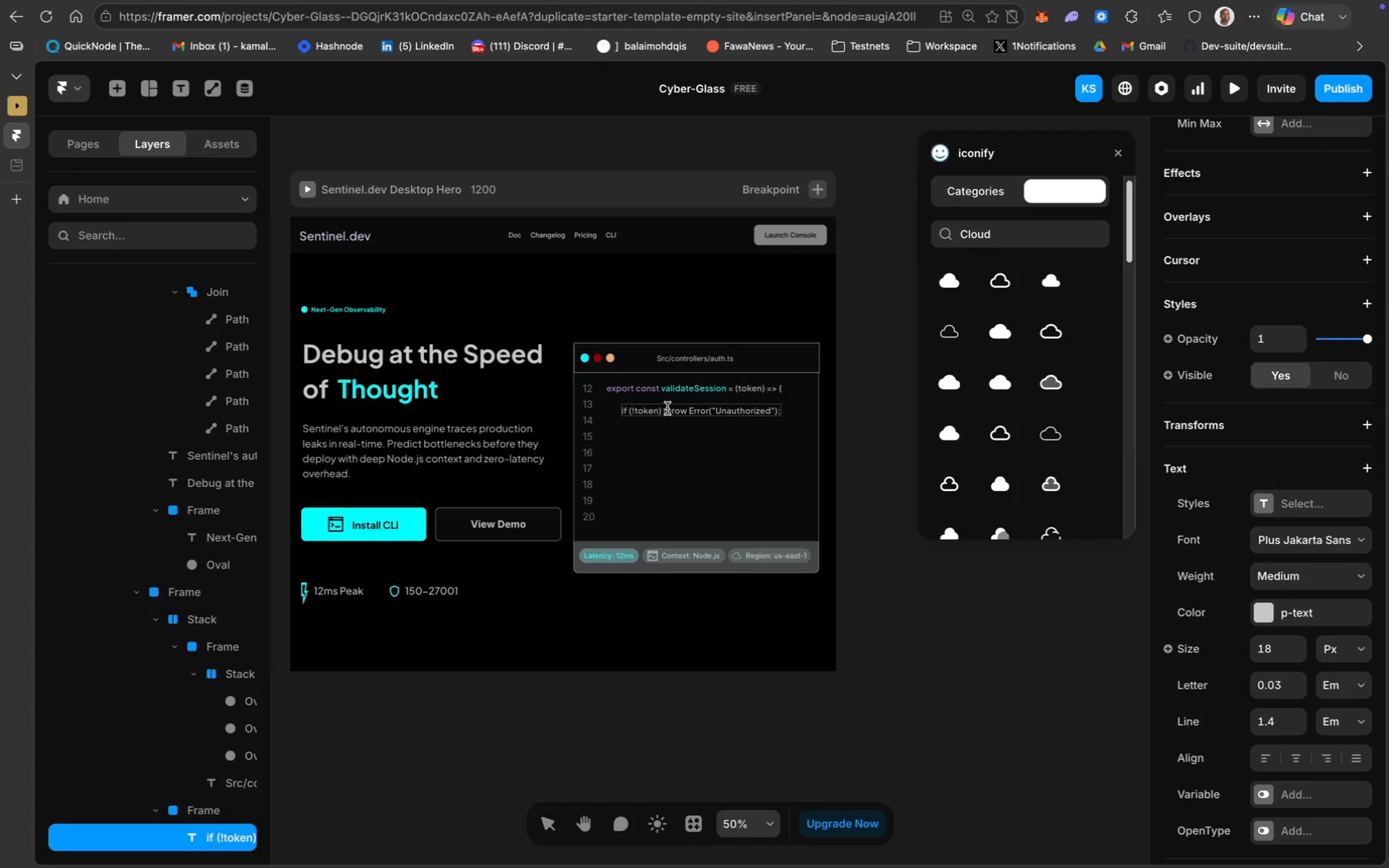 
left_click_drag(start_coordinate=[664, 408], to_coordinate=[707, 410])
 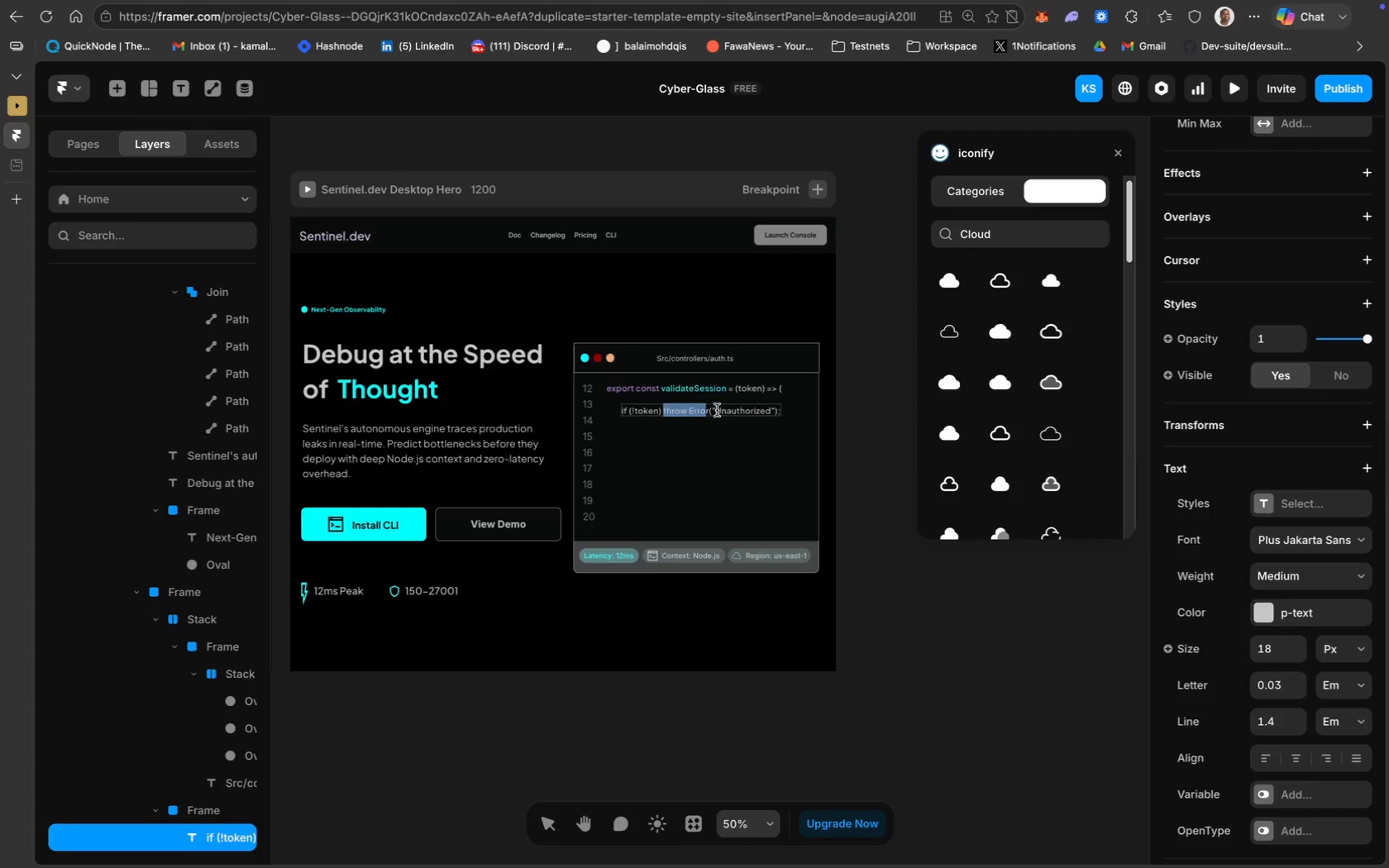 
left_click_drag(start_coordinate=[709, 409], to_coordinate=[661, 410])
 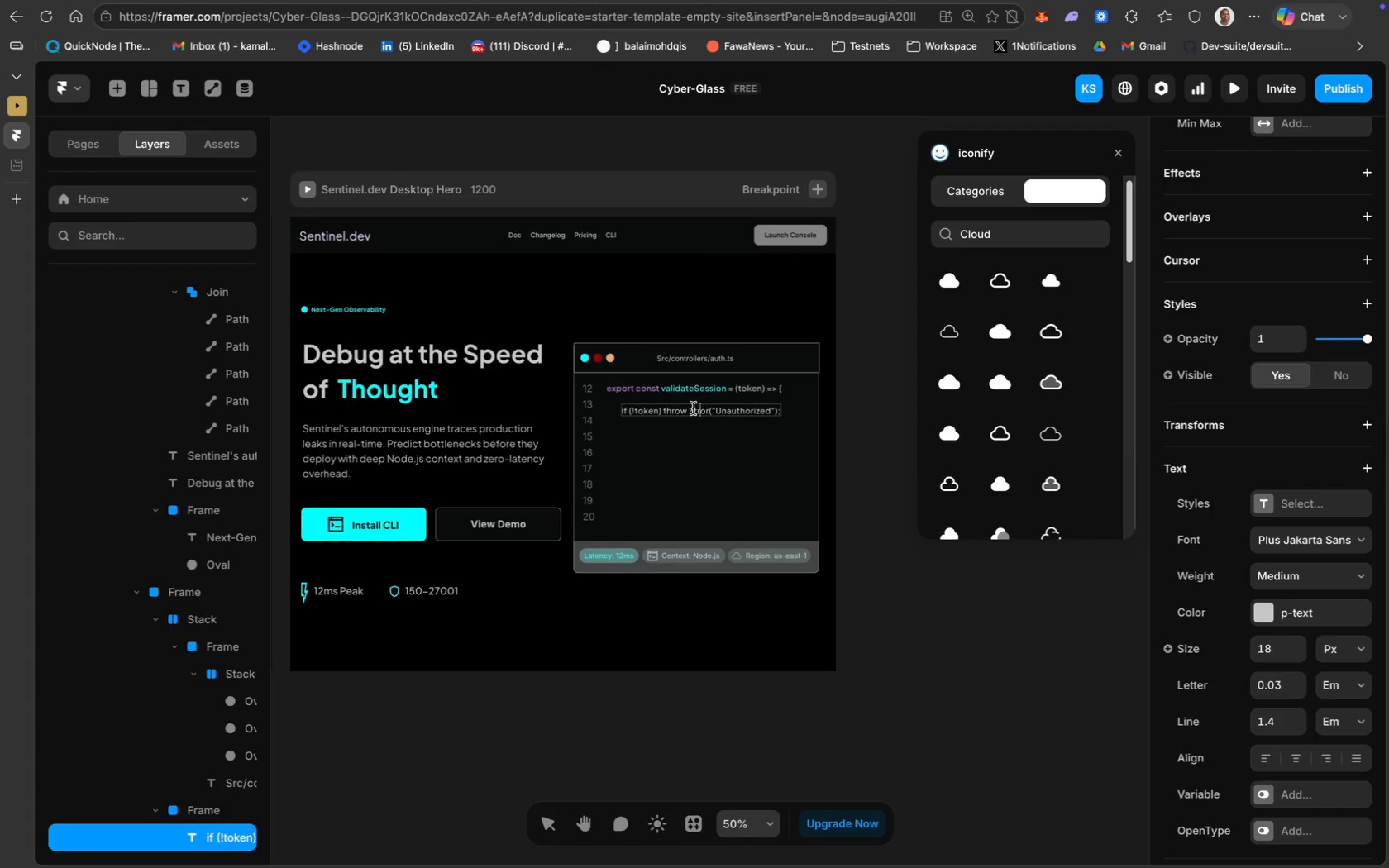 
left_click_drag(start_coordinate=[664, 408], to_coordinate=[709, 412])
 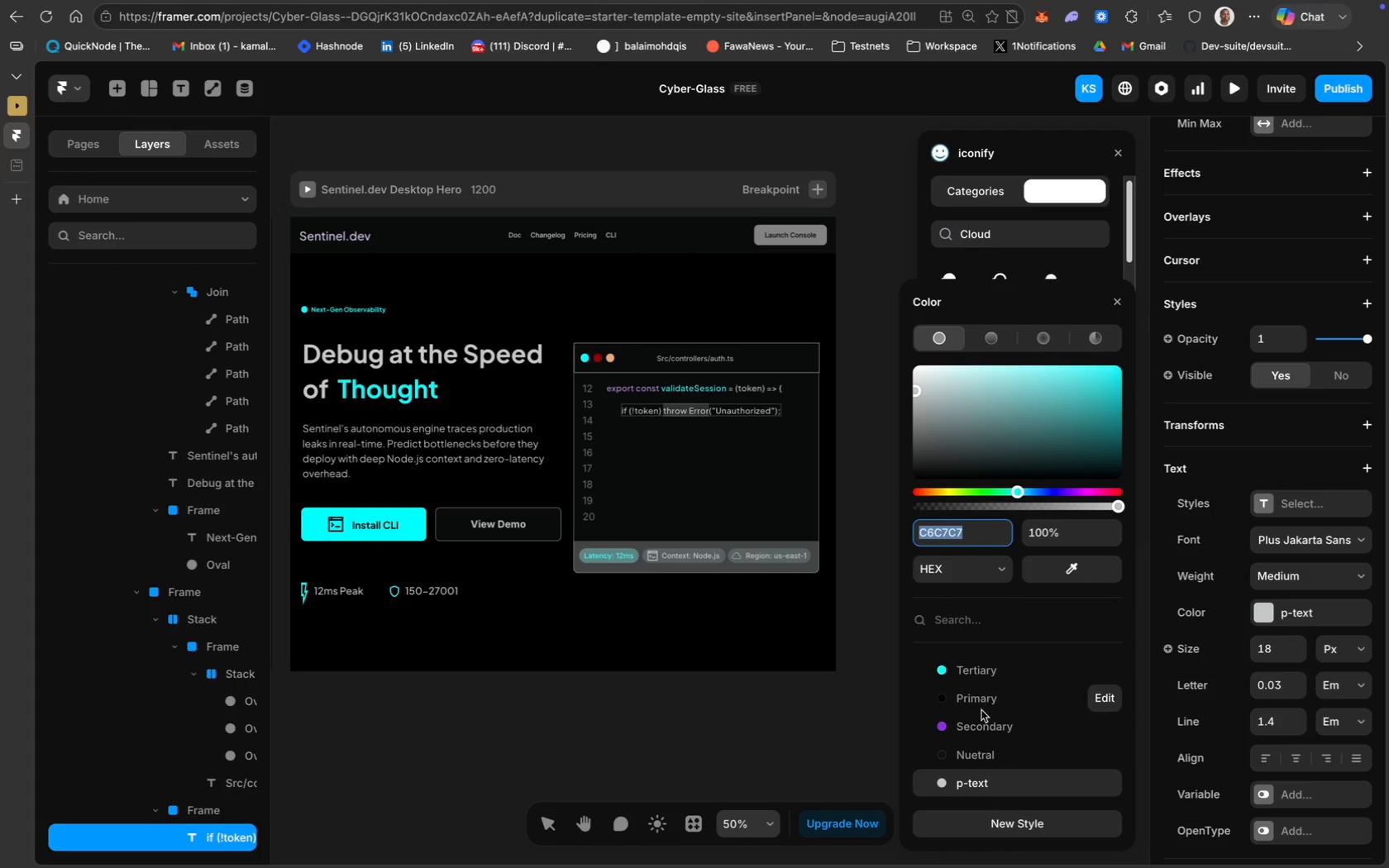 
wait(5.76)
 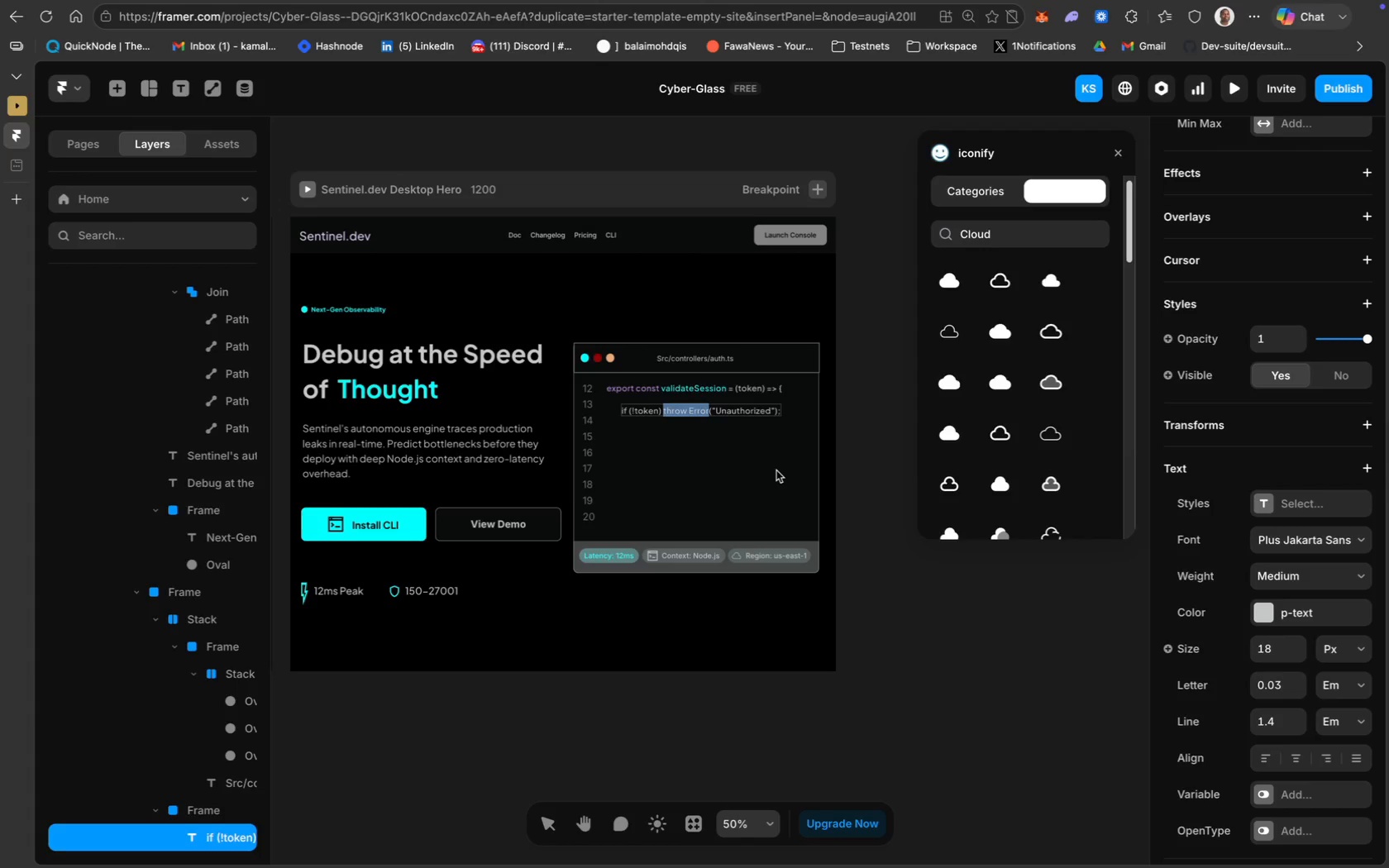 
key(Meta+CommandLeft)
 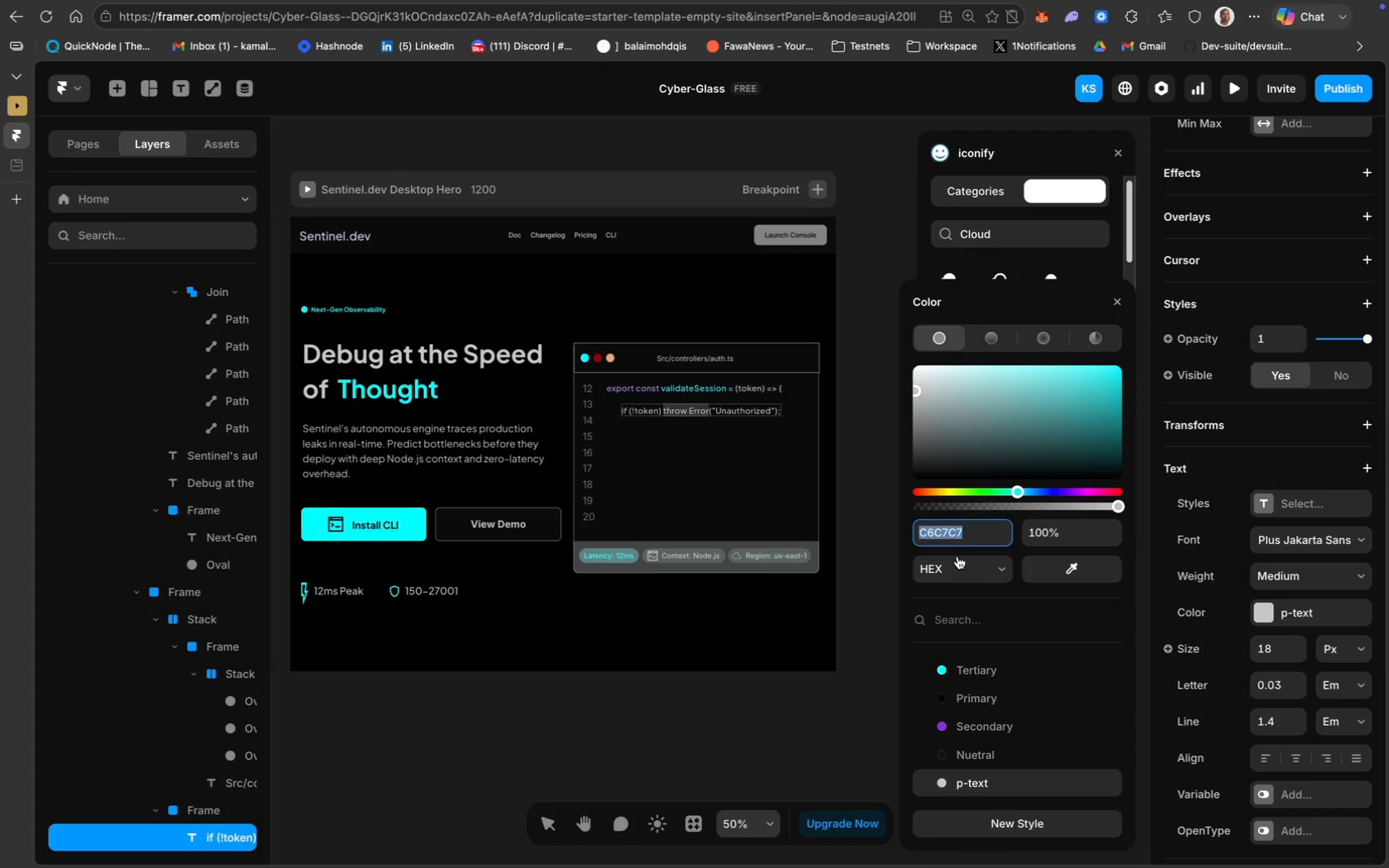 
key(Meta+V)
 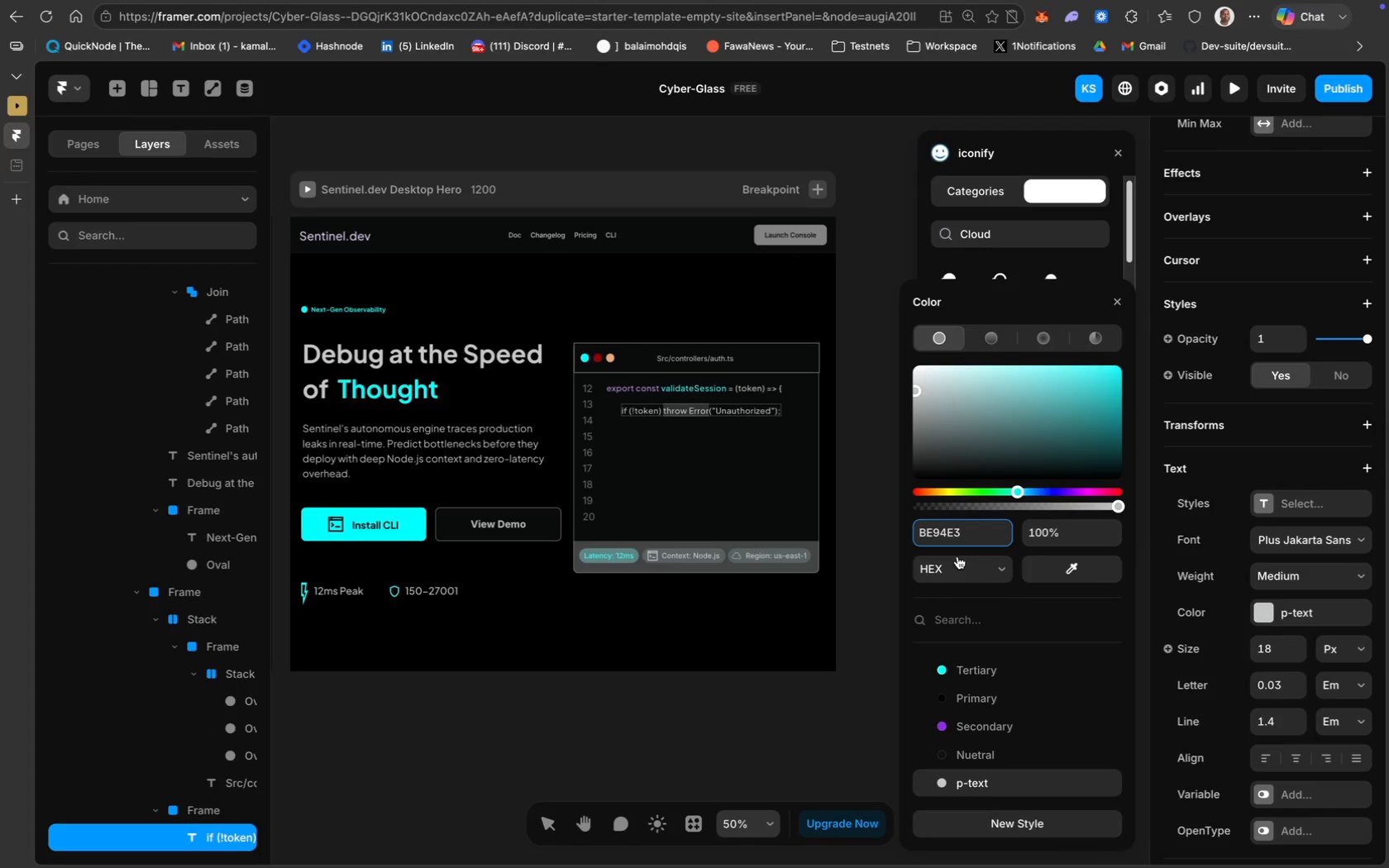 
key(Enter)
 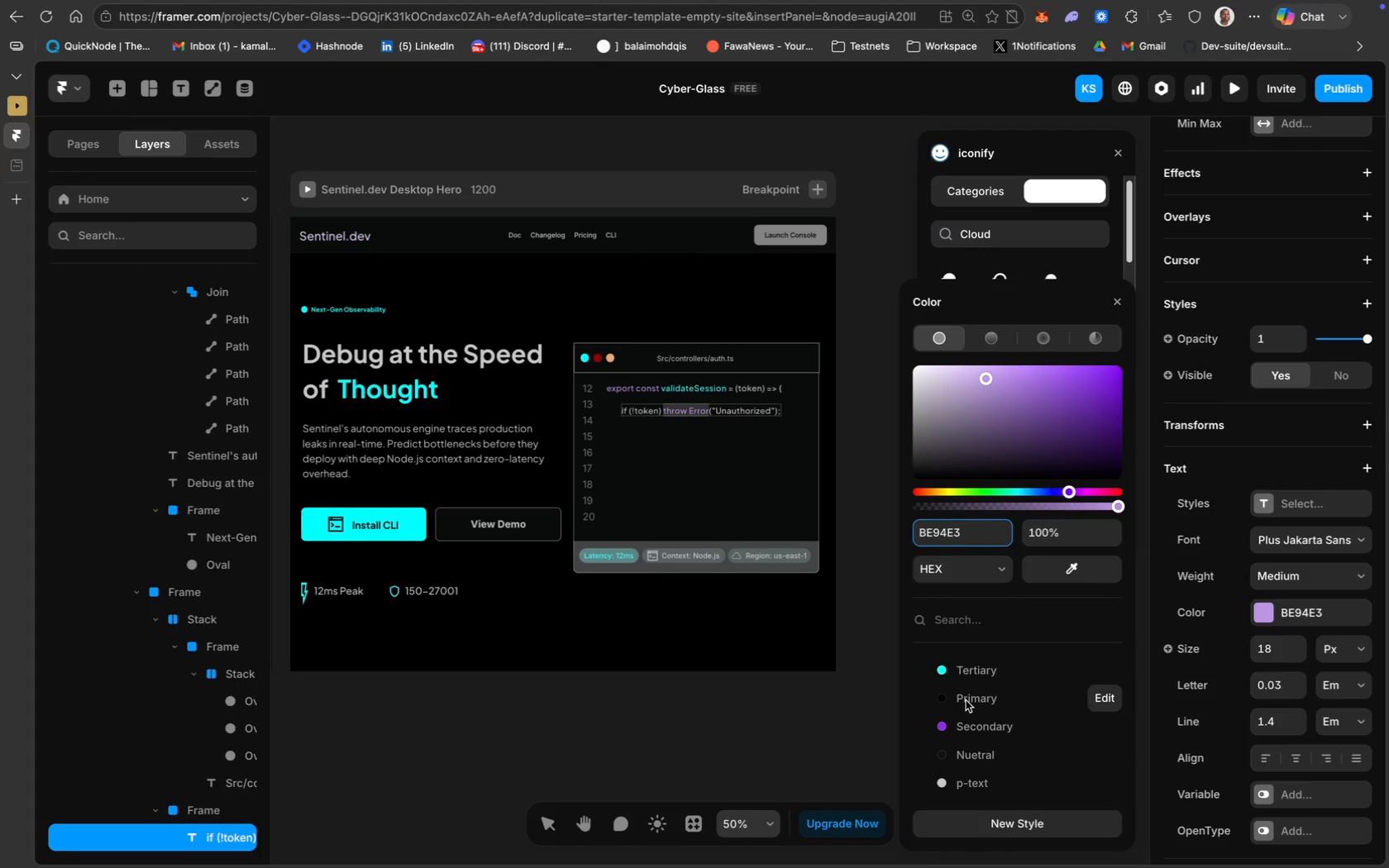 
wait(11.76)
 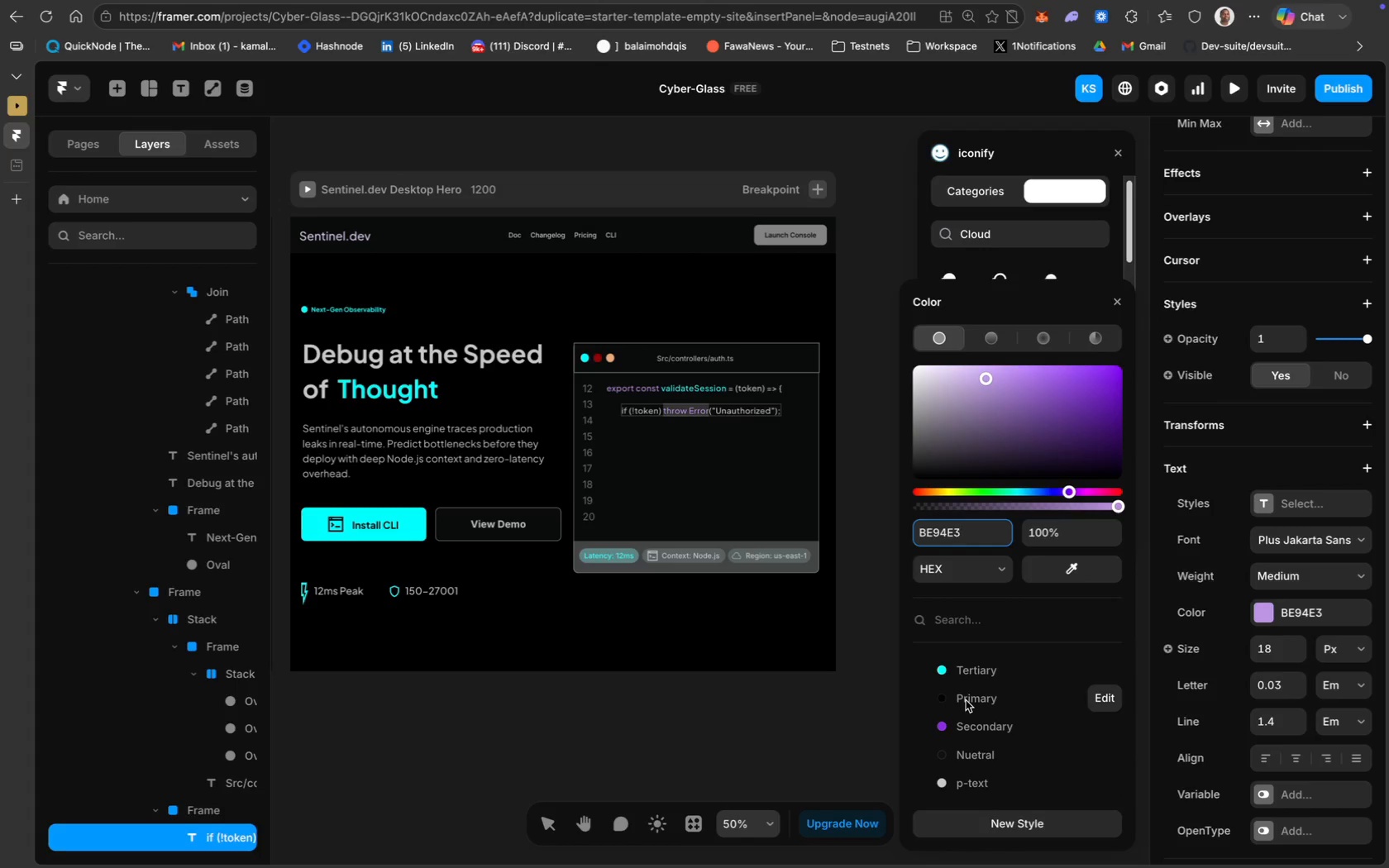 
left_click([1025, 828])
 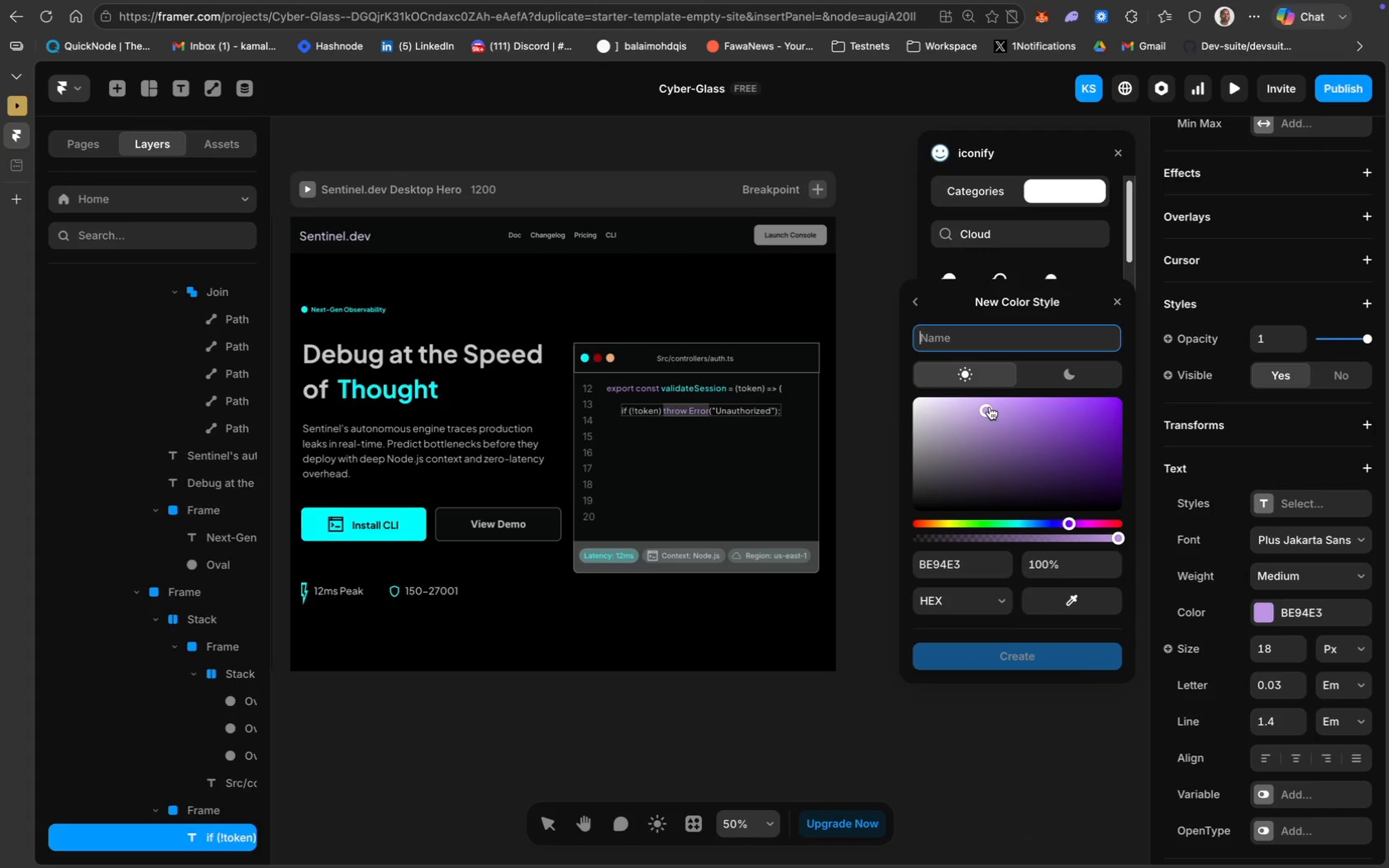 
type(highlight)
 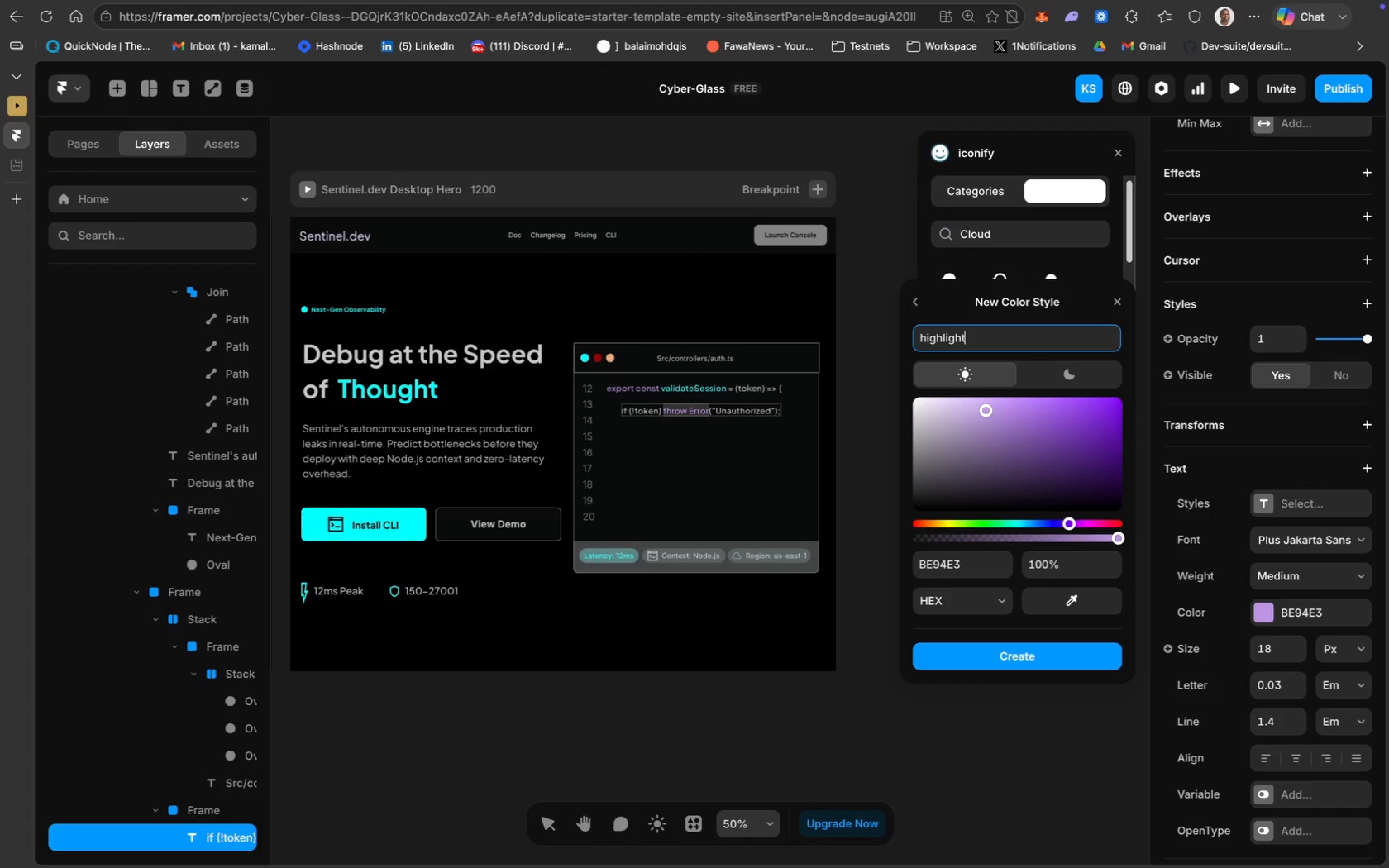 
key(Enter)
 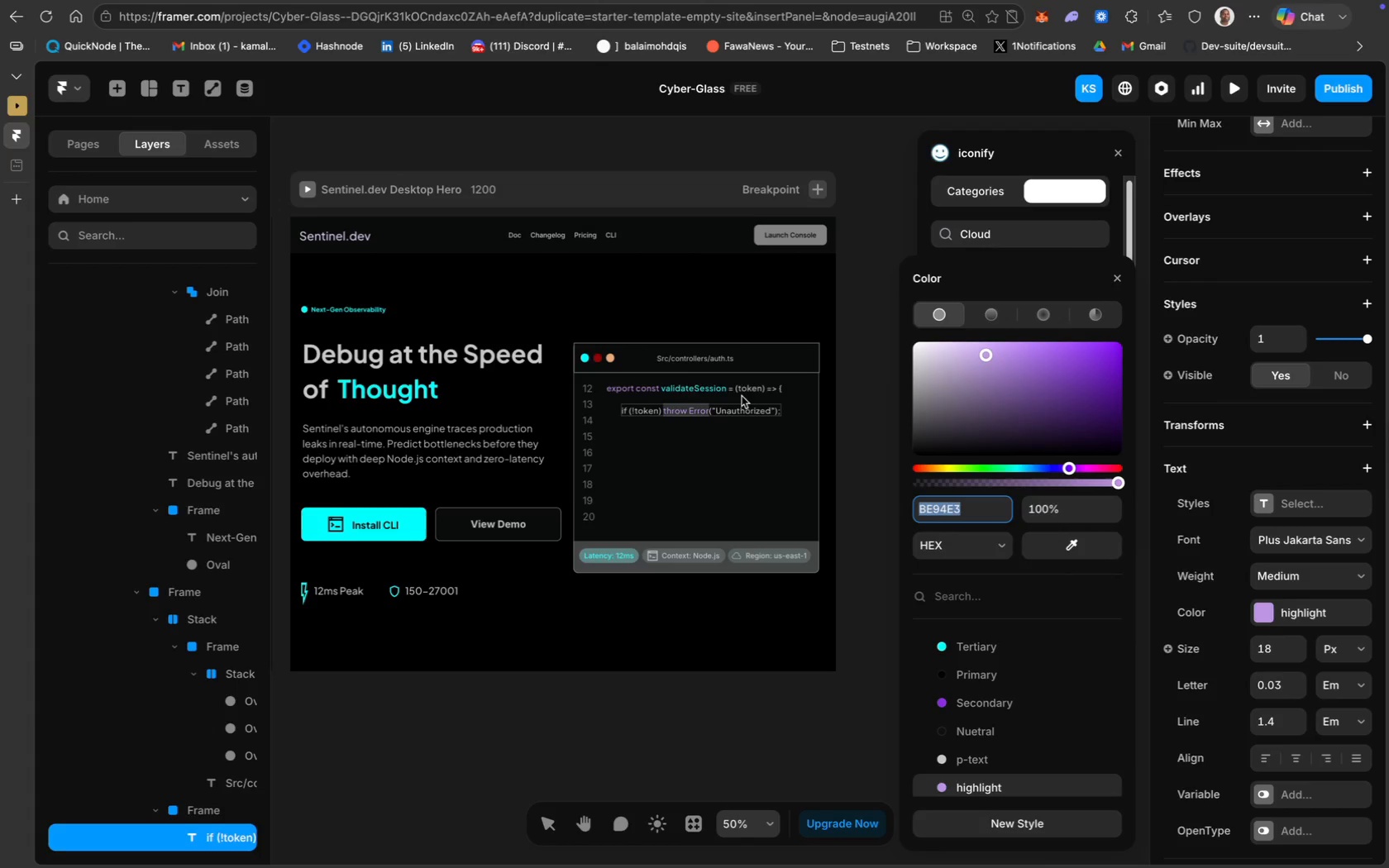 
double_click([628, 408])
 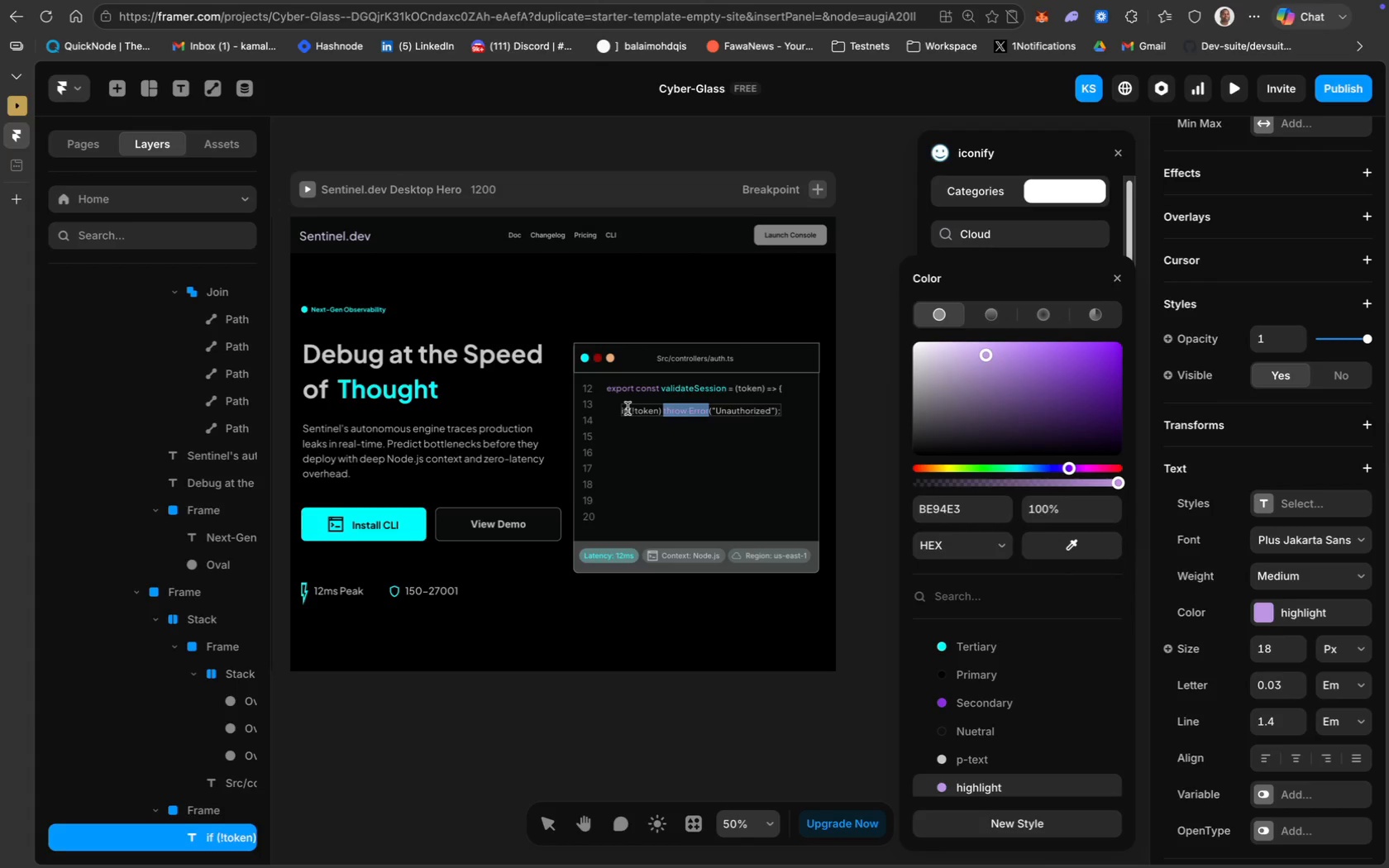 
left_click_drag(start_coordinate=[628, 408], to_coordinate=[618, 408])
 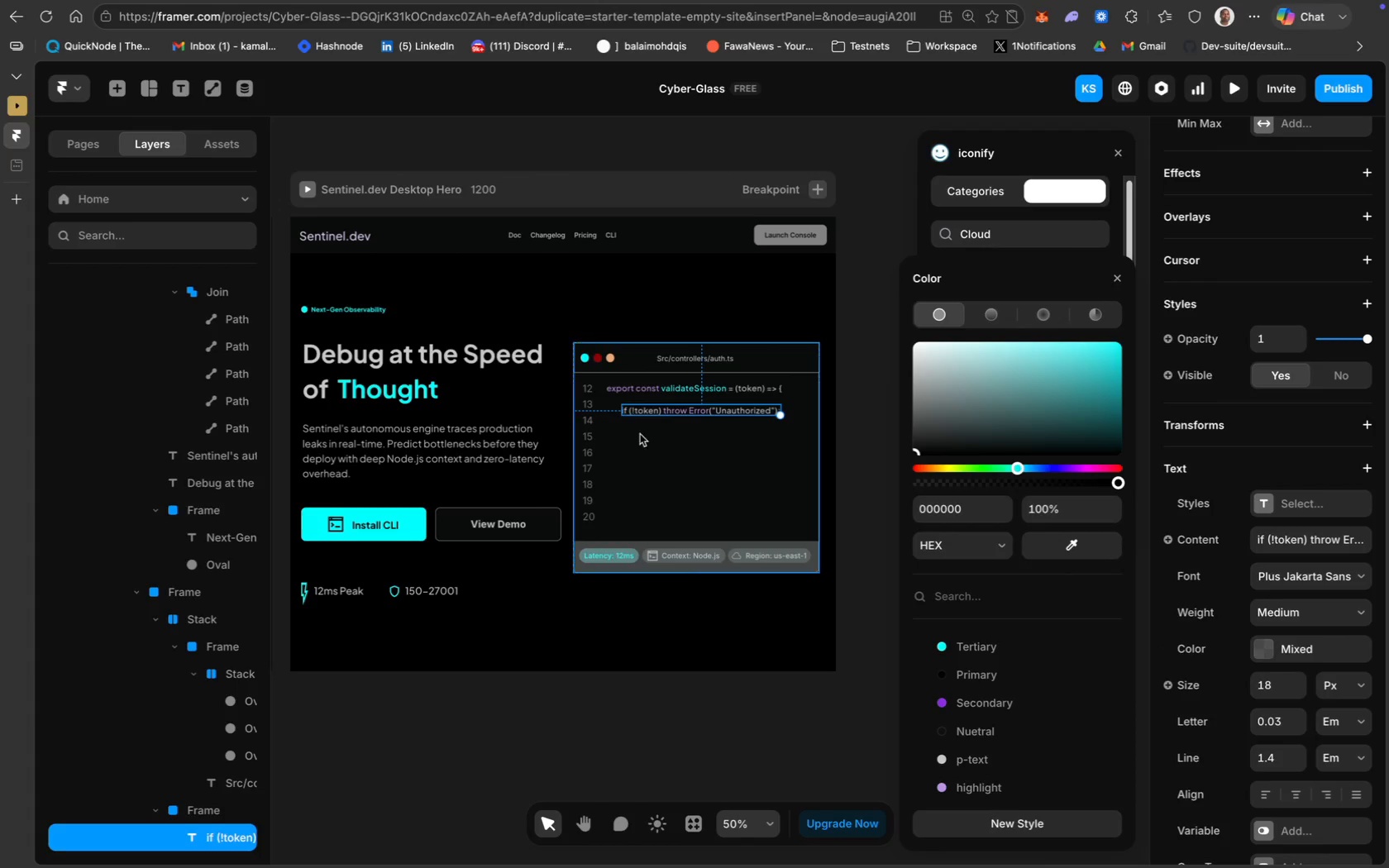 
left_click([634, 411])
 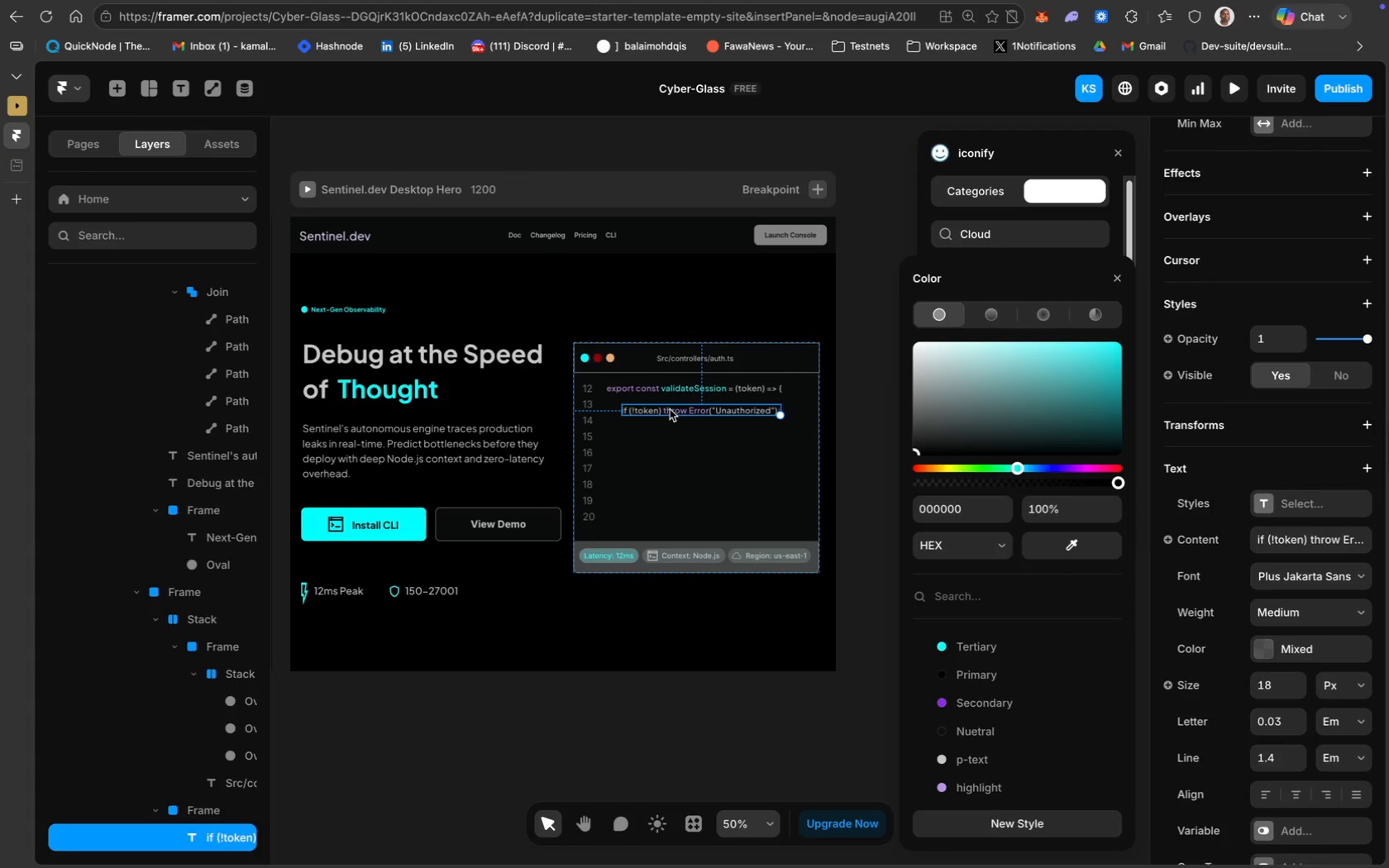 
double_click([670, 408])
 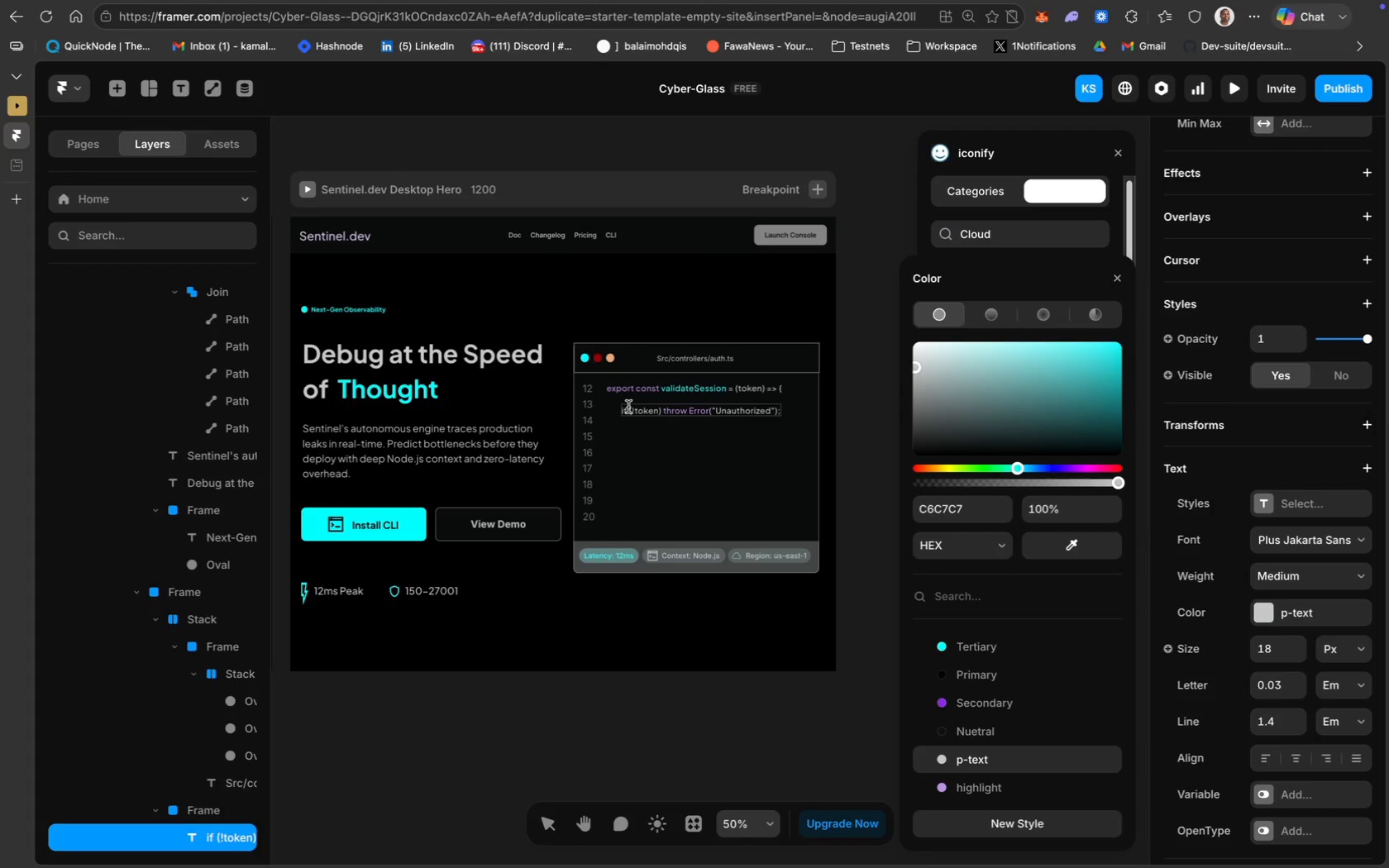 
left_click_drag(start_coordinate=[627, 407], to_coordinate=[620, 407])
 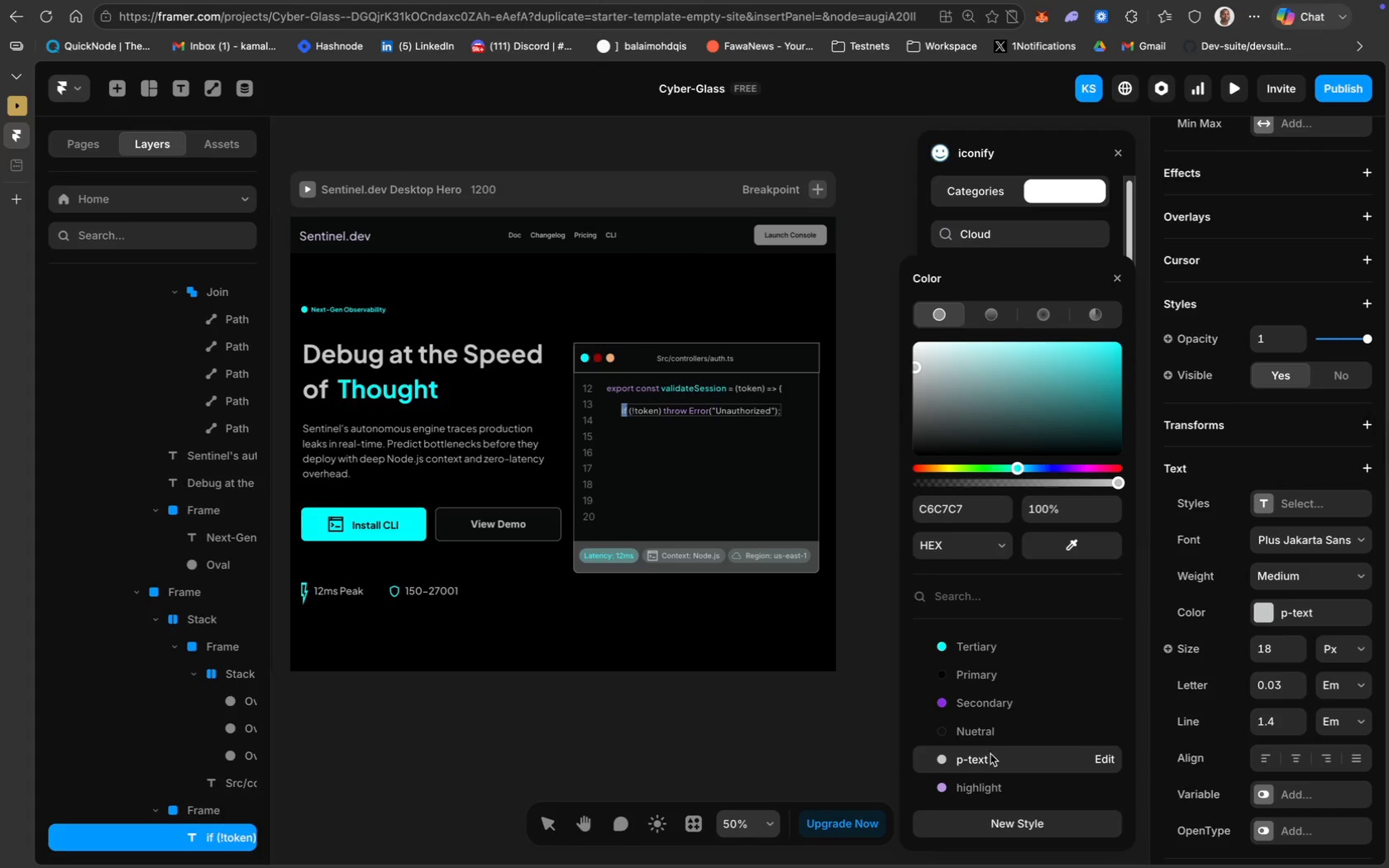 
left_click([1008, 785])
 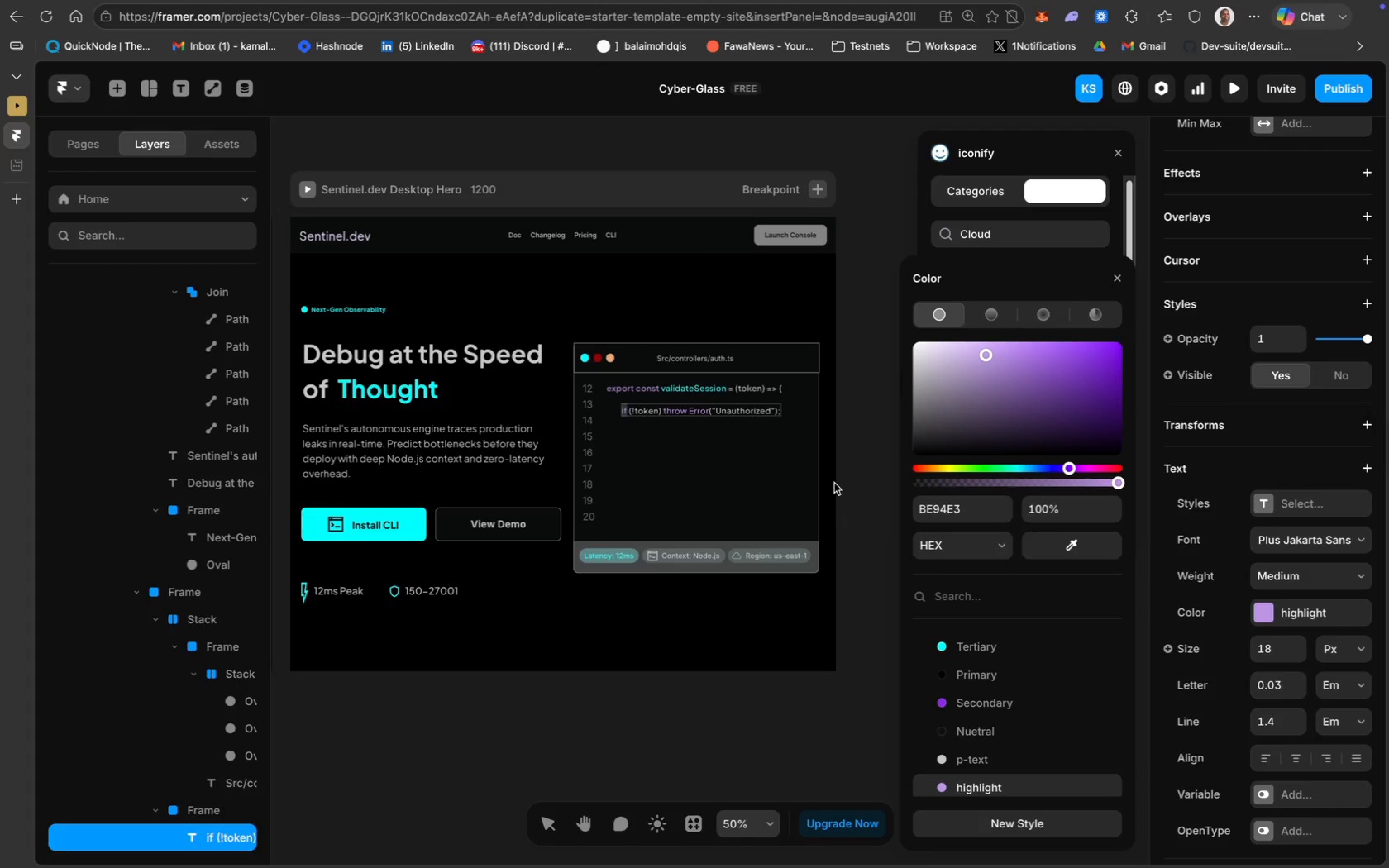 
double_click([748, 412])
 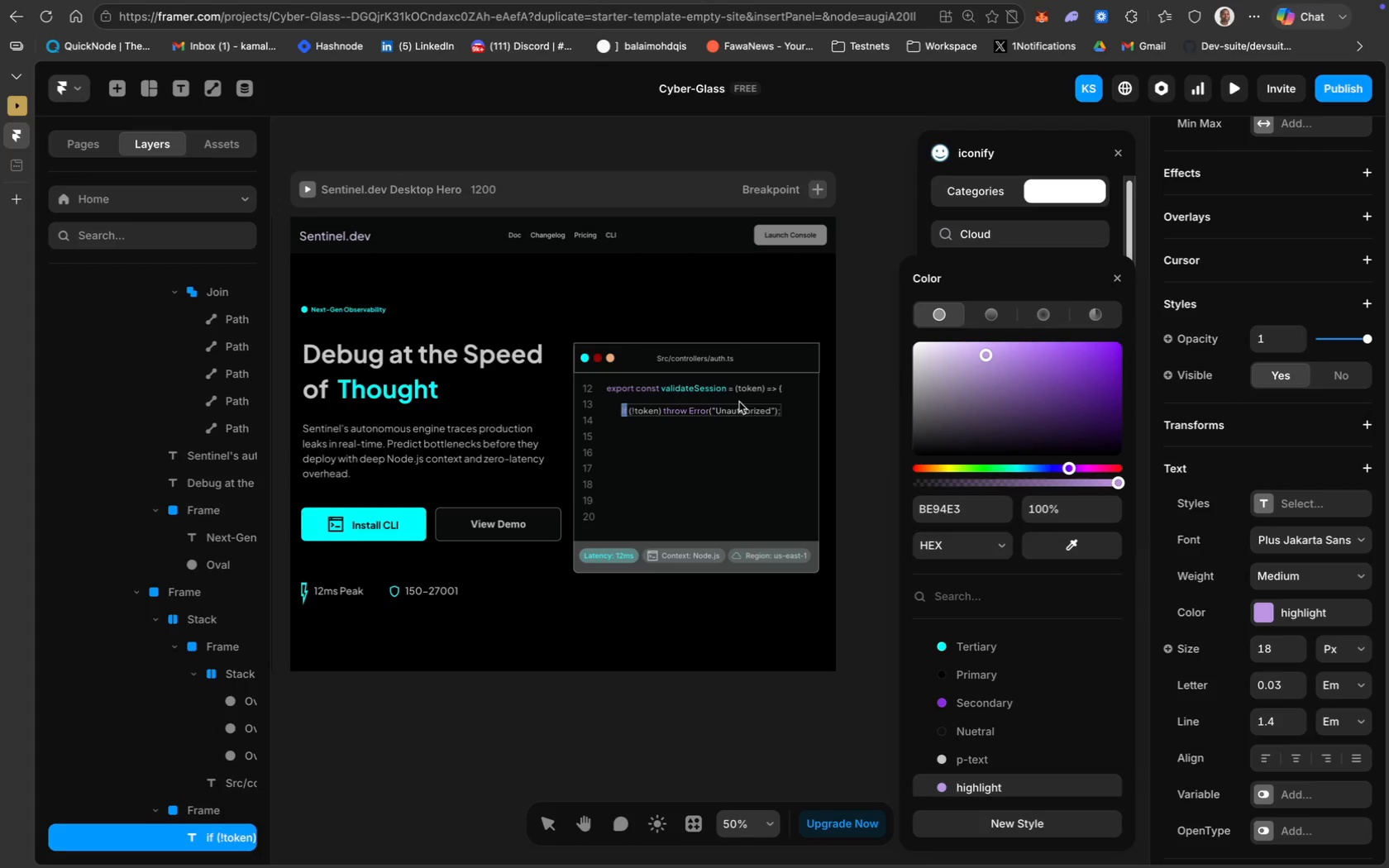 
double_click([739, 406])
 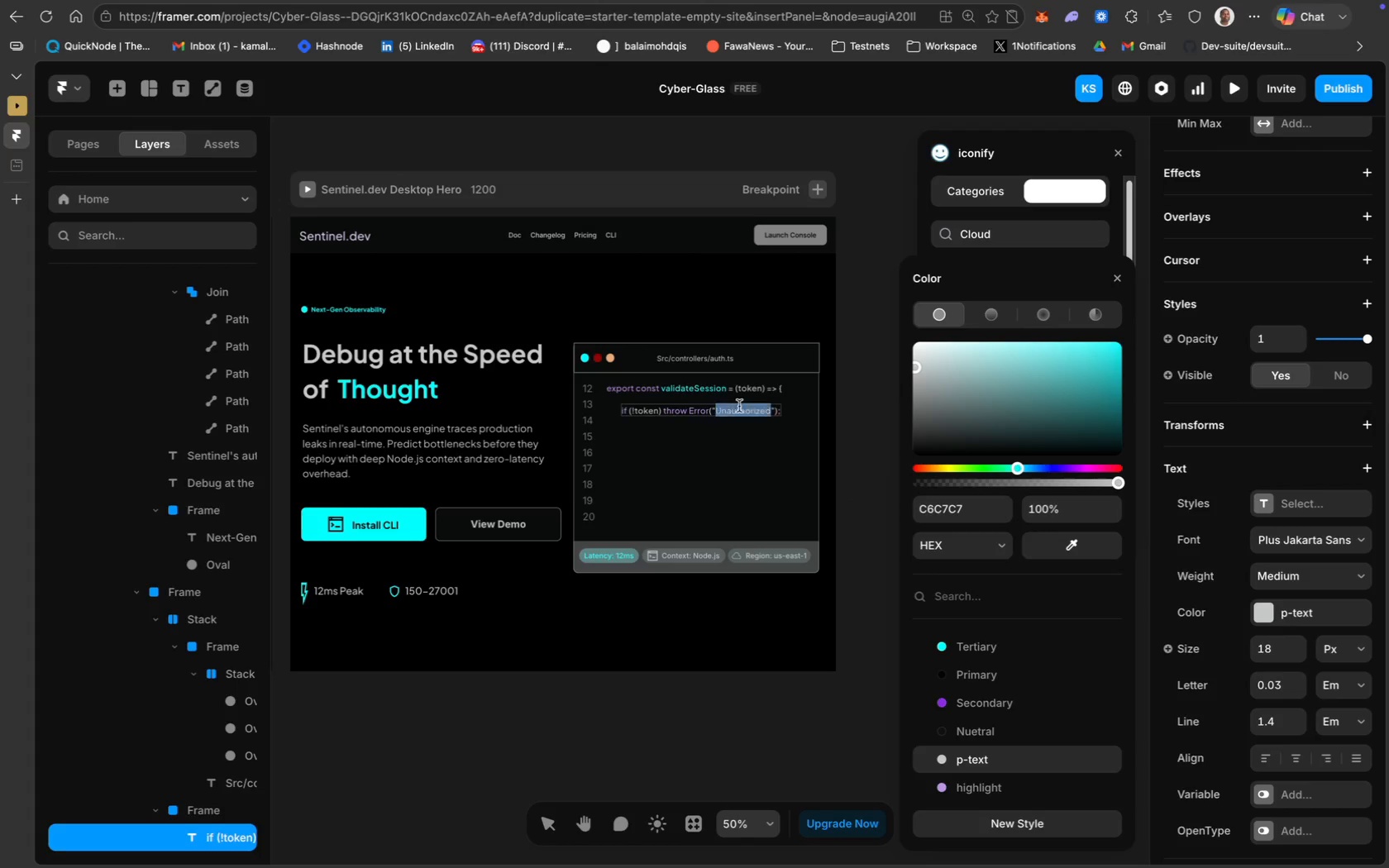 
triple_click([739, 406])
 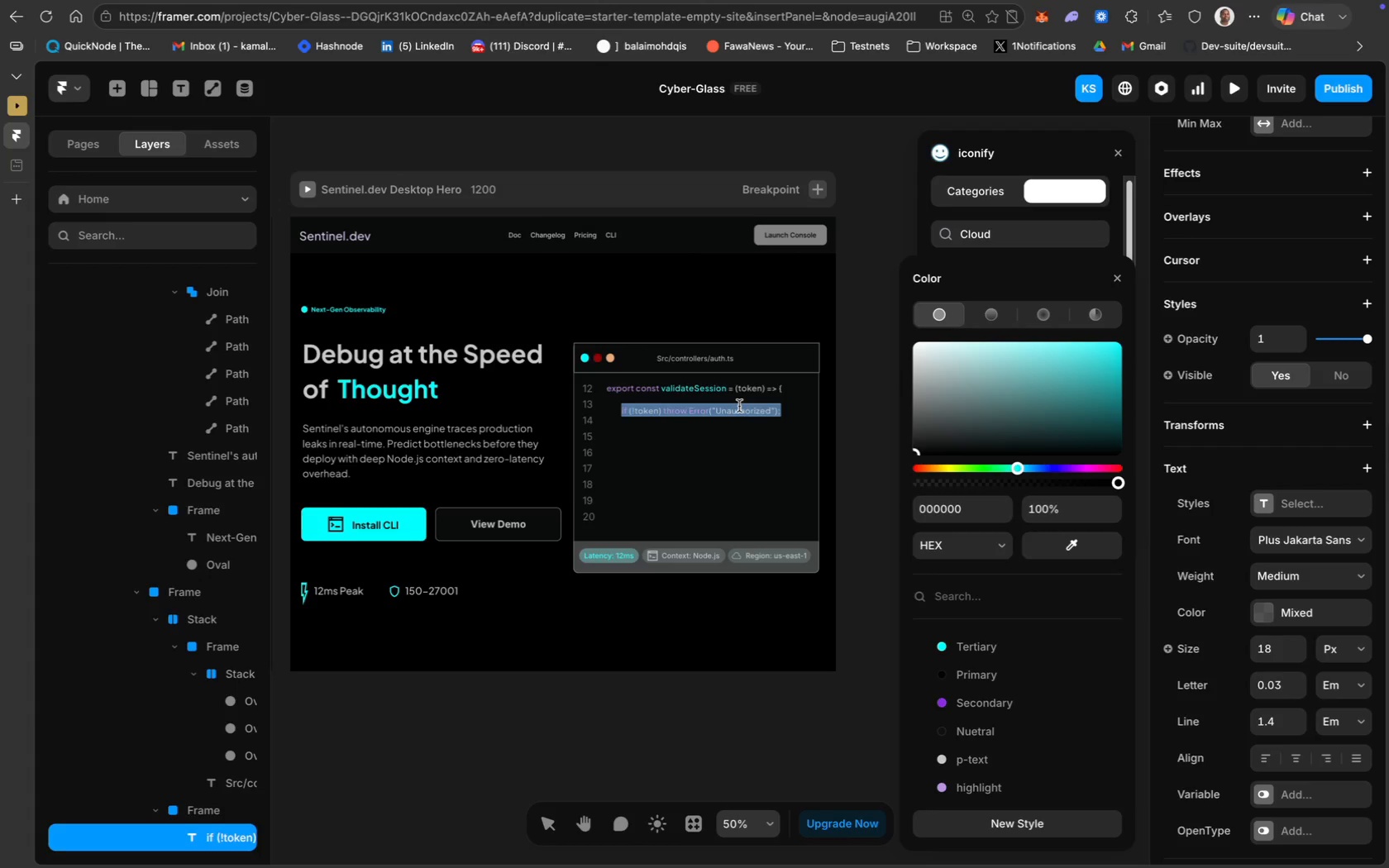 
left_click([739, 406])
 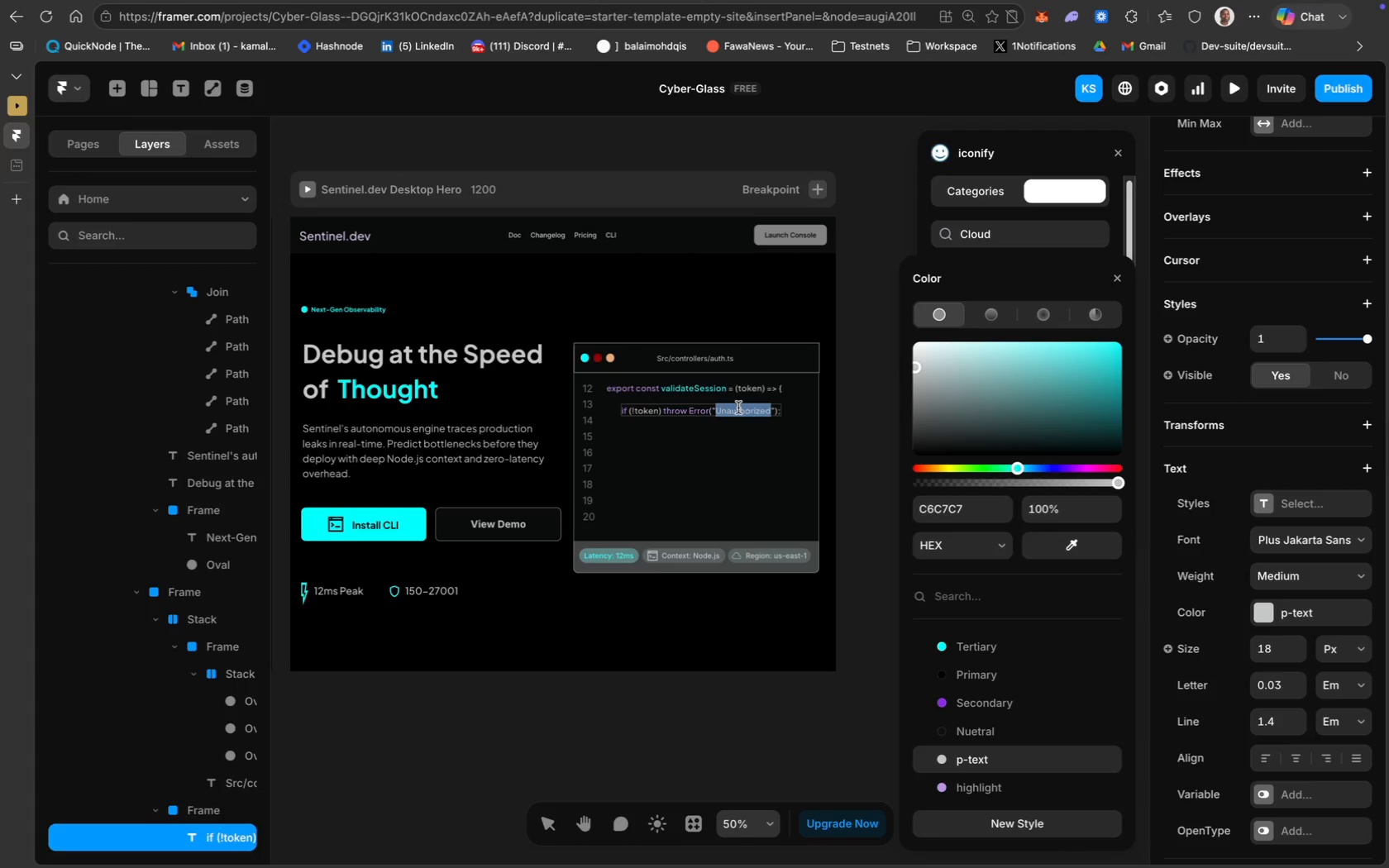 
left_click_drag(start_coordinate=[714, 409], to_coordinate=[773, 408])
 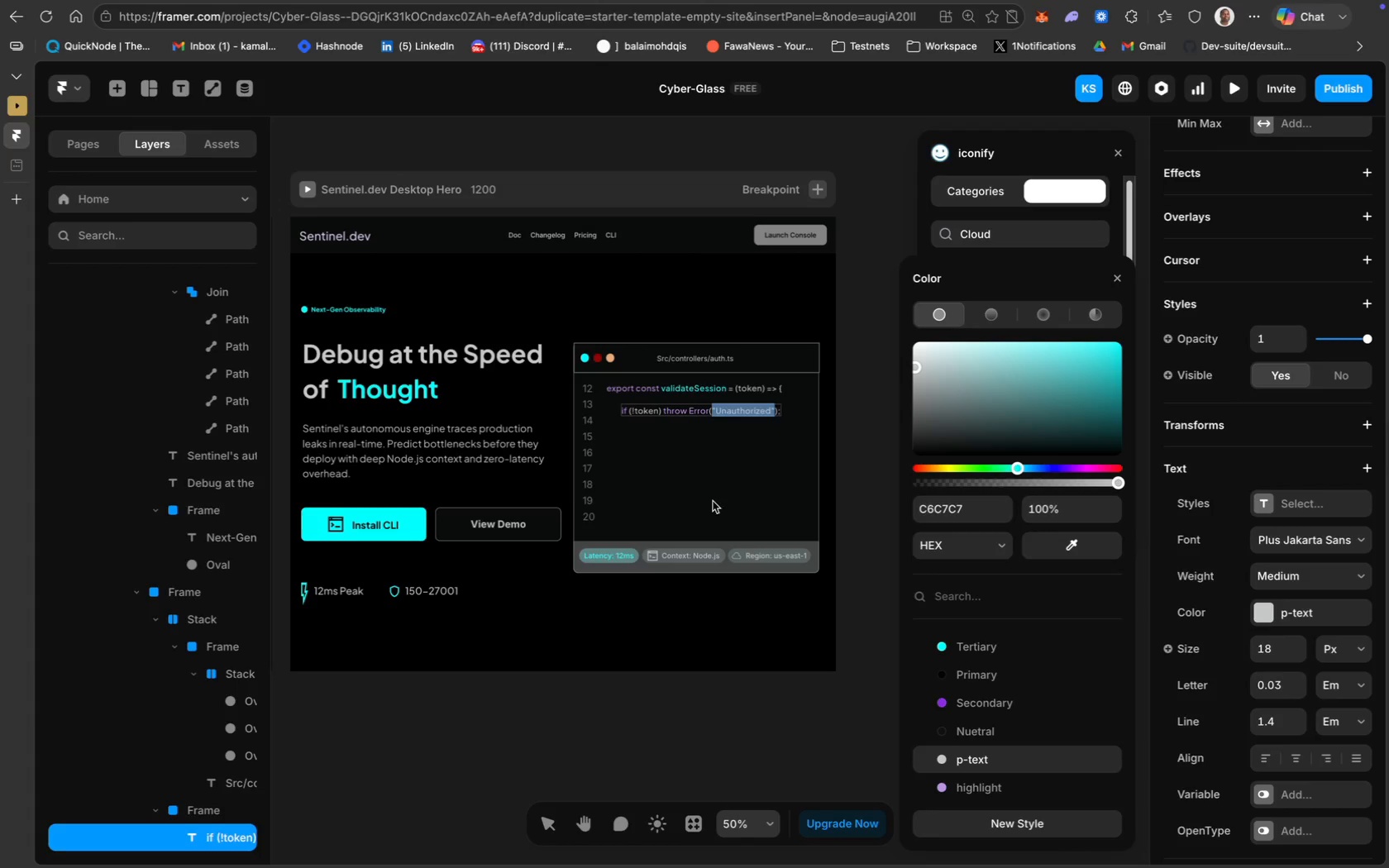 
scroll: coordinate [713, 501], scroll_direction: up, amount: 20.0
 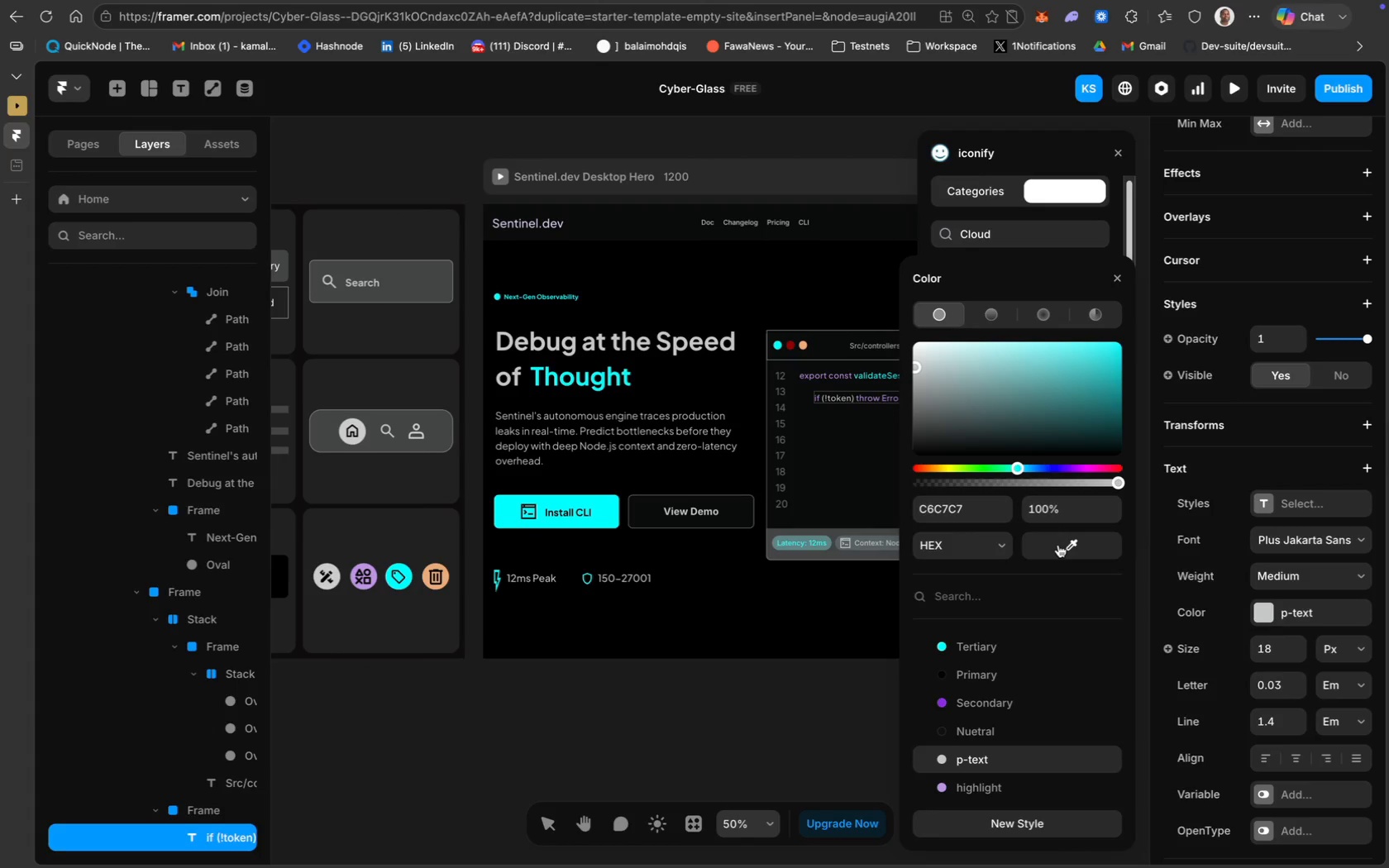 
left_click([1058, 545])
 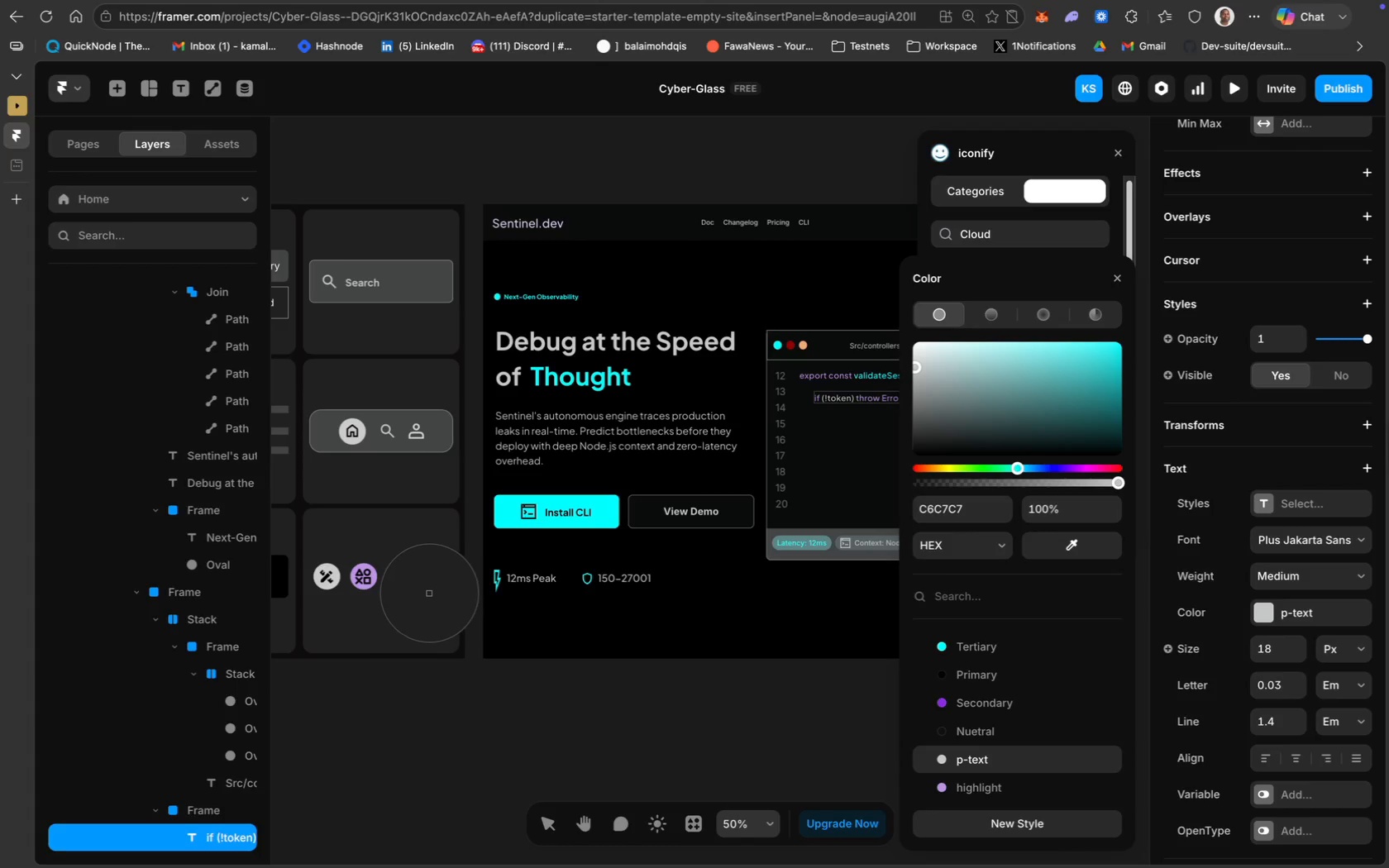 
wait(9.31)
 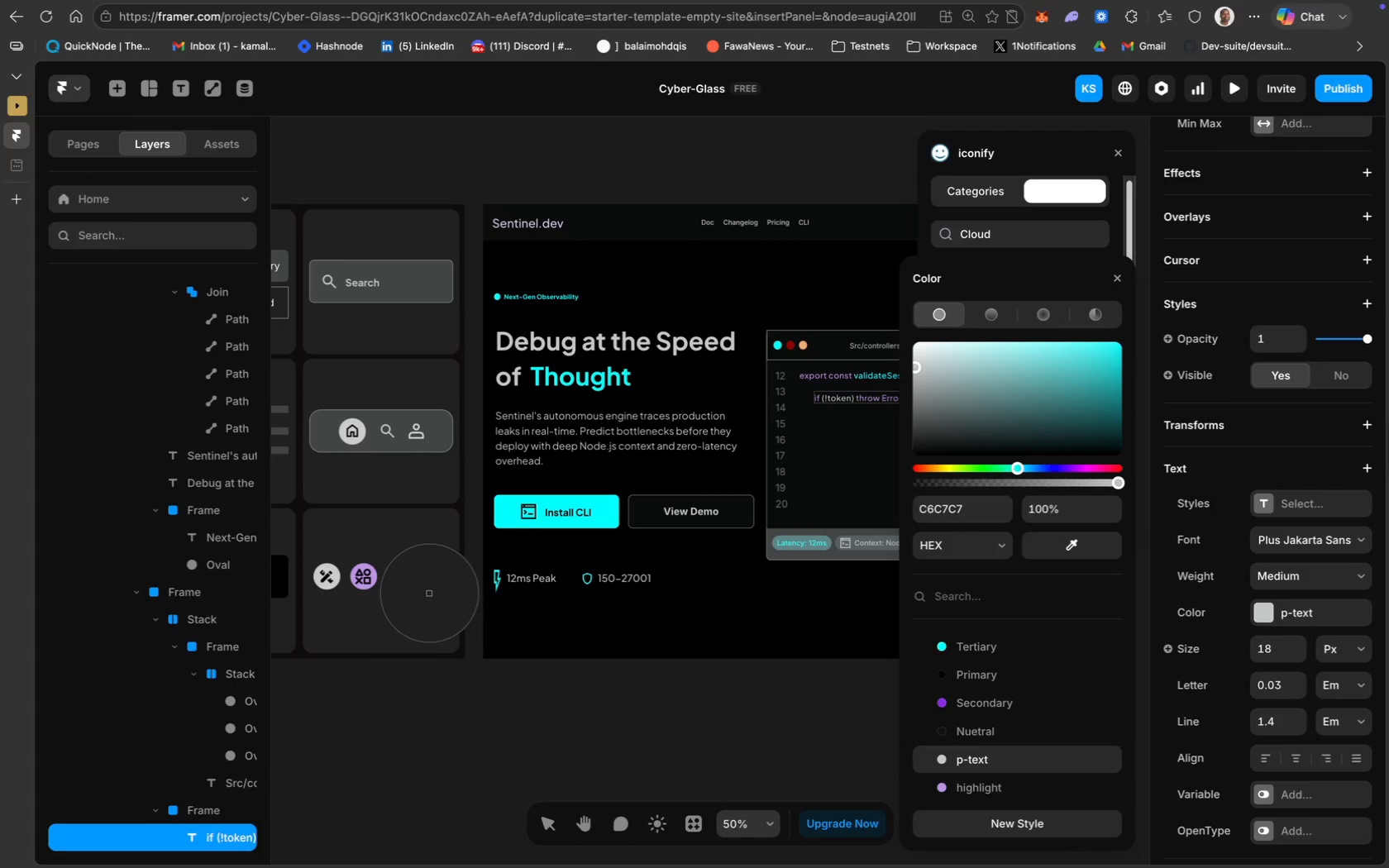 
left_click([426, 577])
 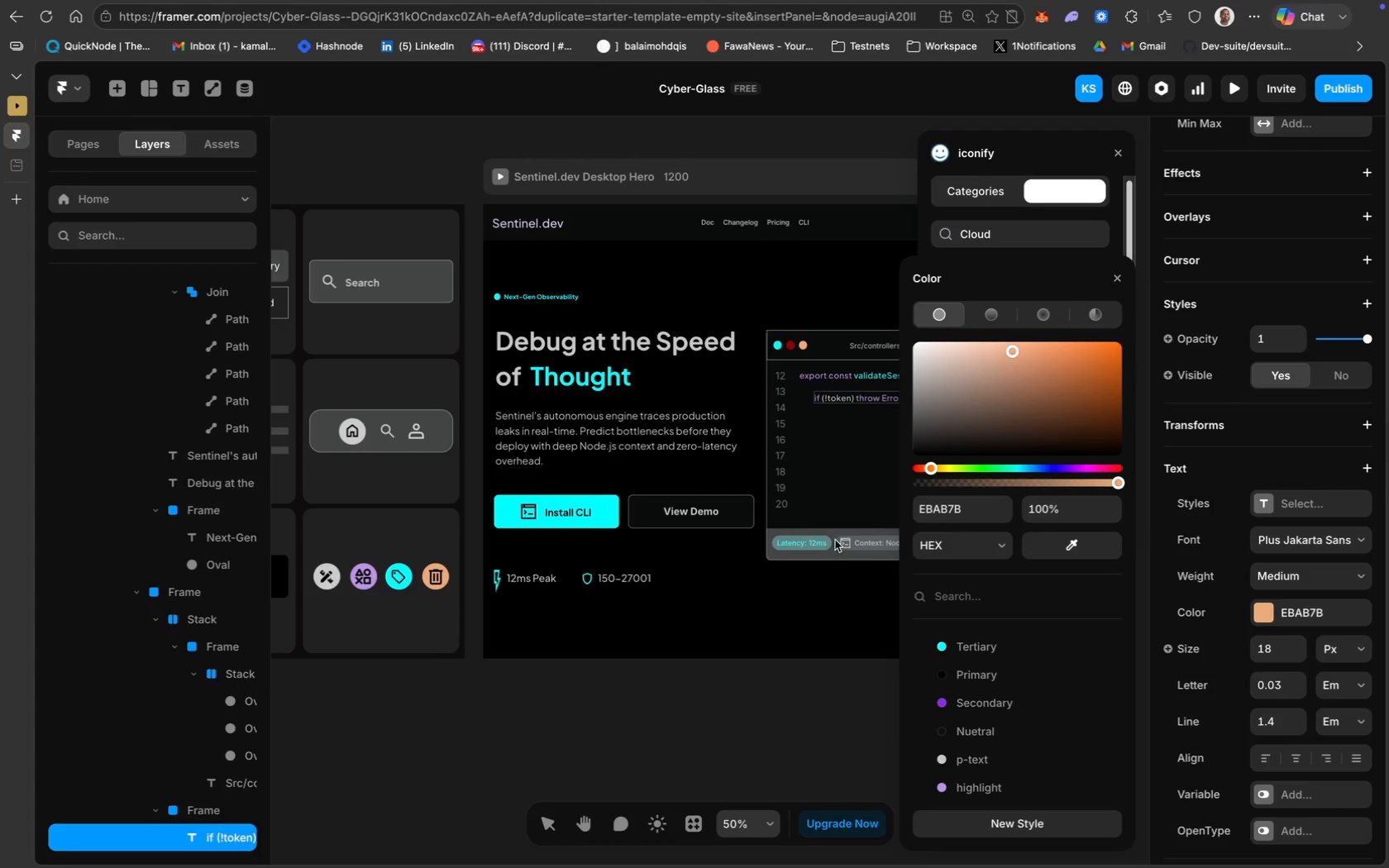 
wait(6.29)
 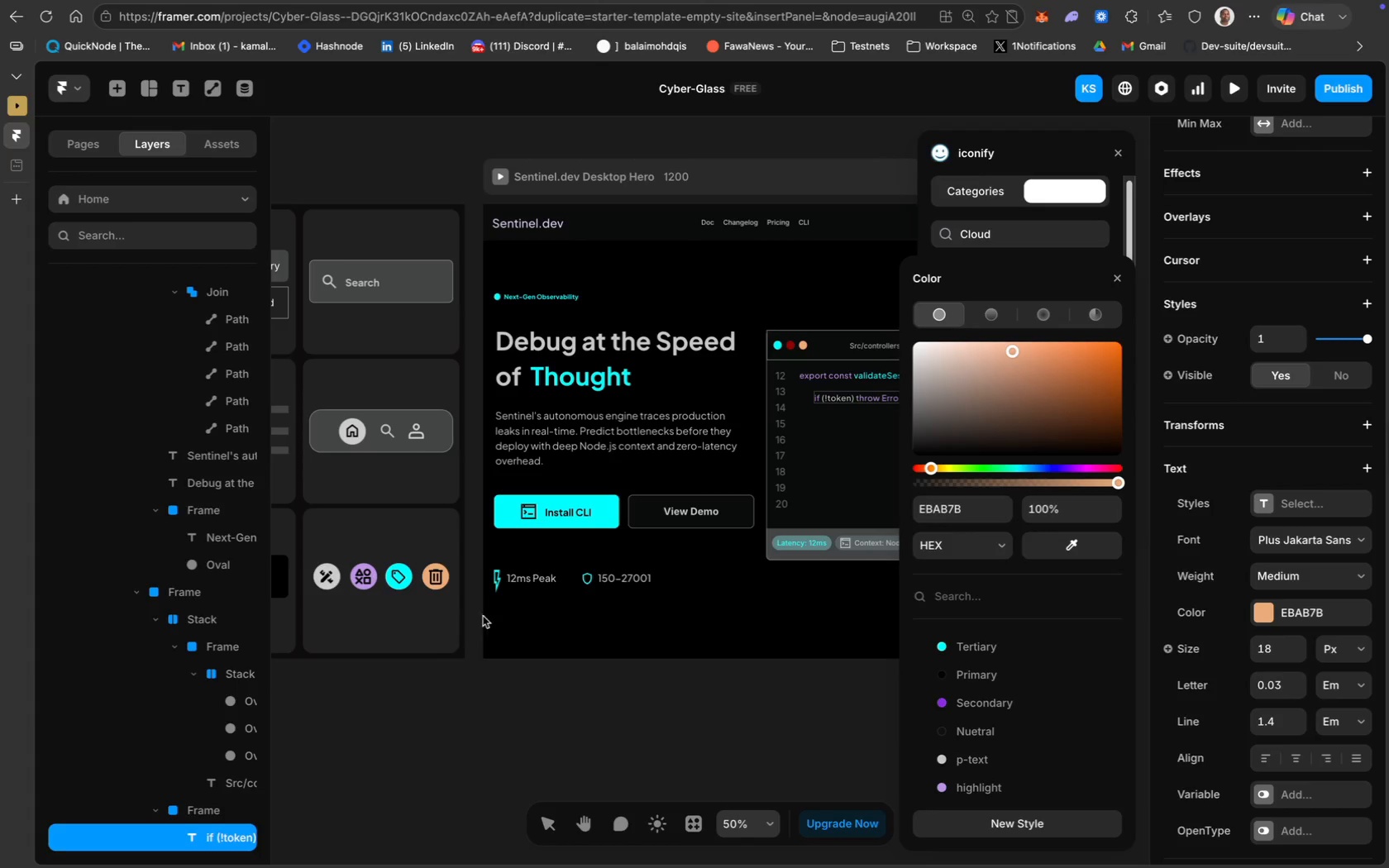 
scroll: coordinate [775, 564], scroll_direction: down, amount: 17.0
 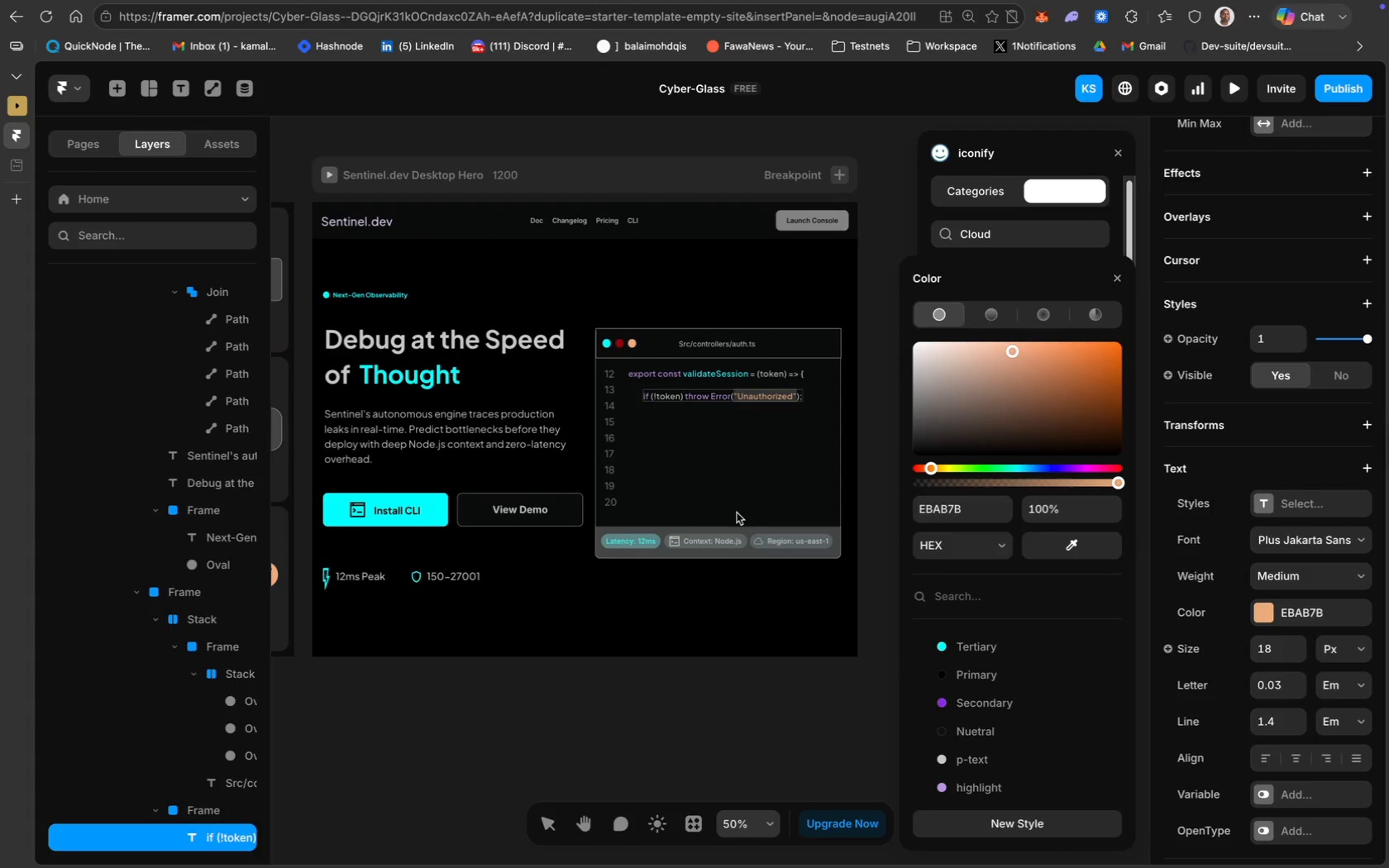 
left_click([734, 455])
 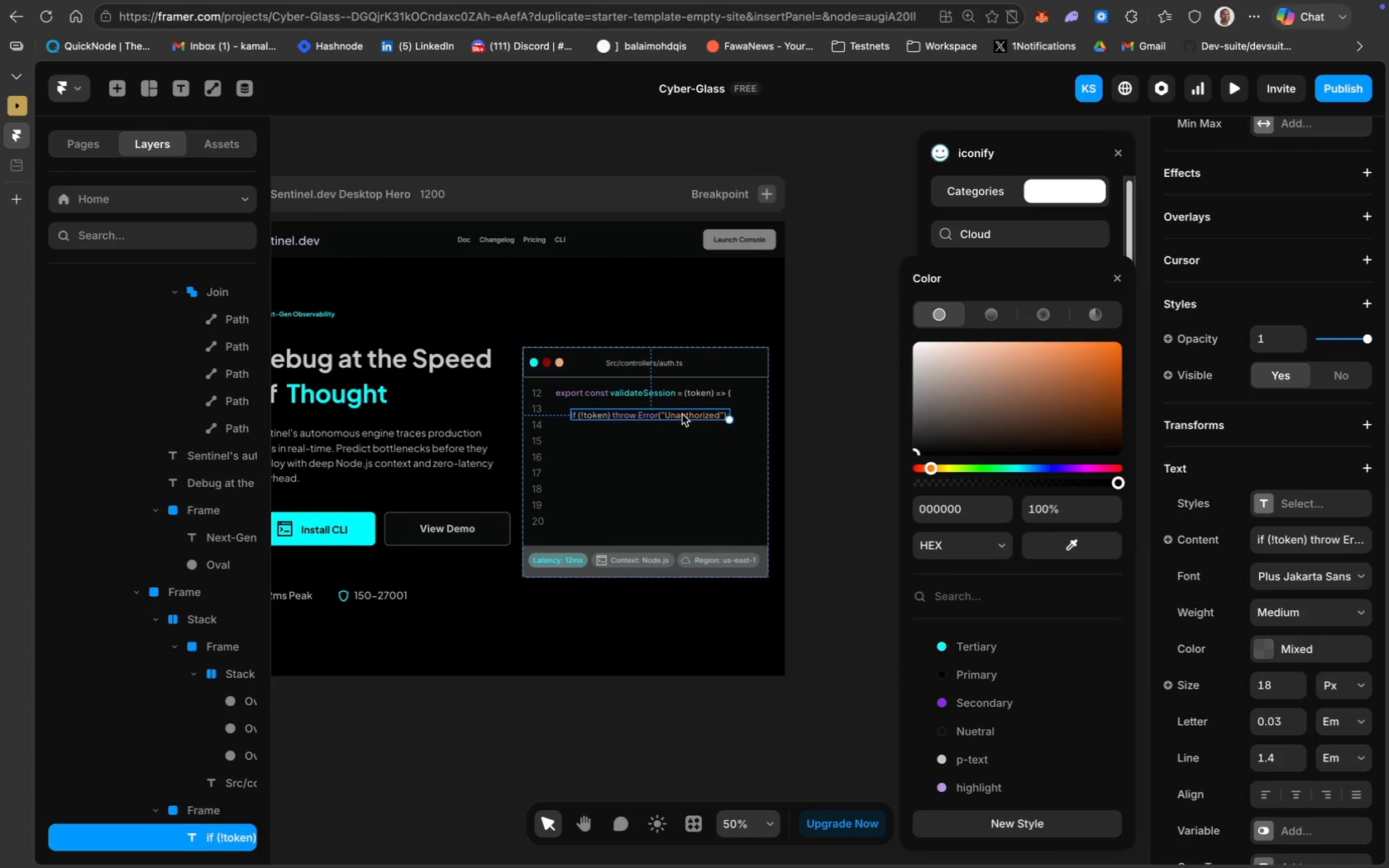 
scroll: coordinate [737, 502], scroll_direction: down, amount: 17.0
 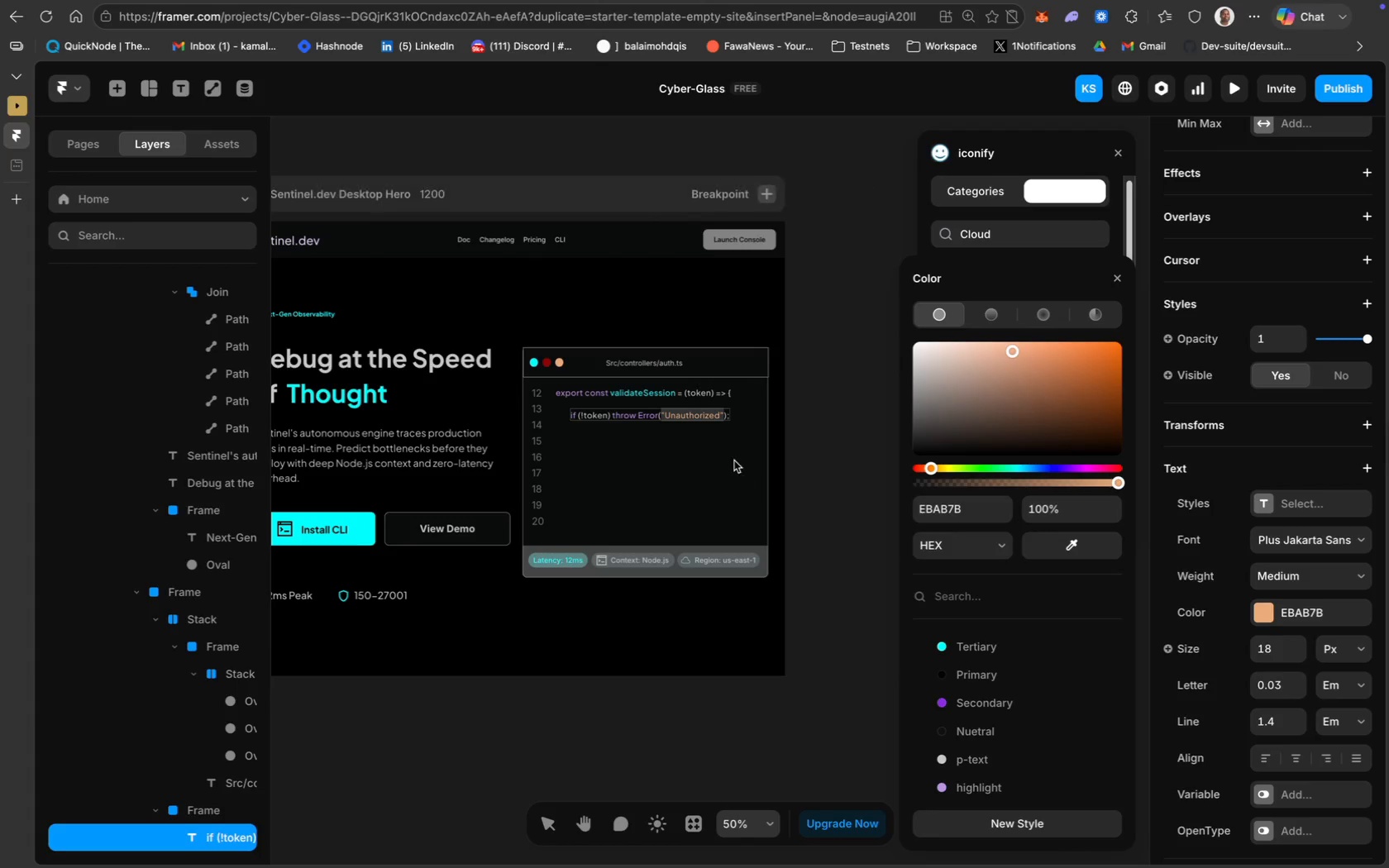 
left_click_drag(start_coordinate=[682, 414], to_coordinate=[687, 409])
 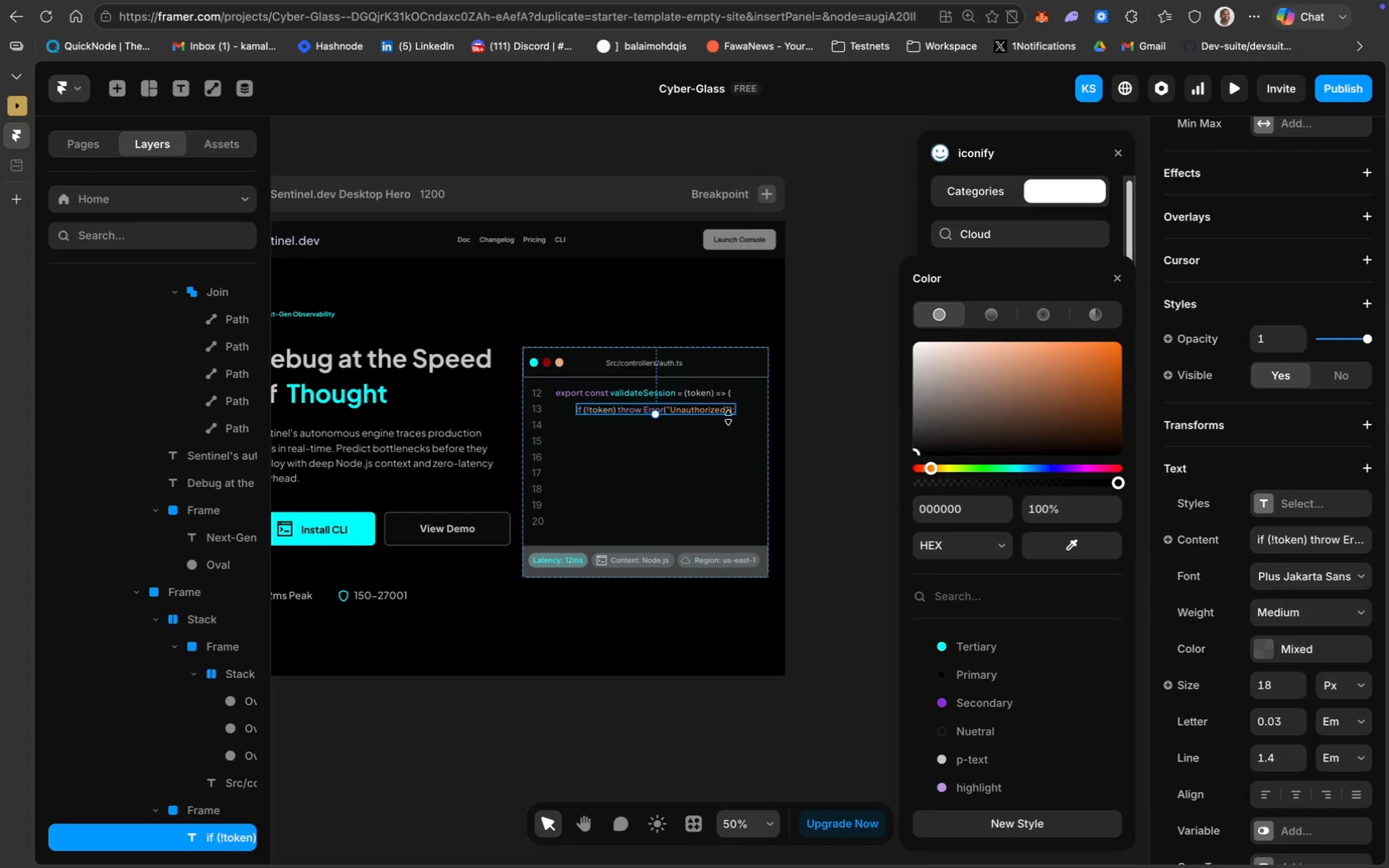 
key(ArrowRight)
 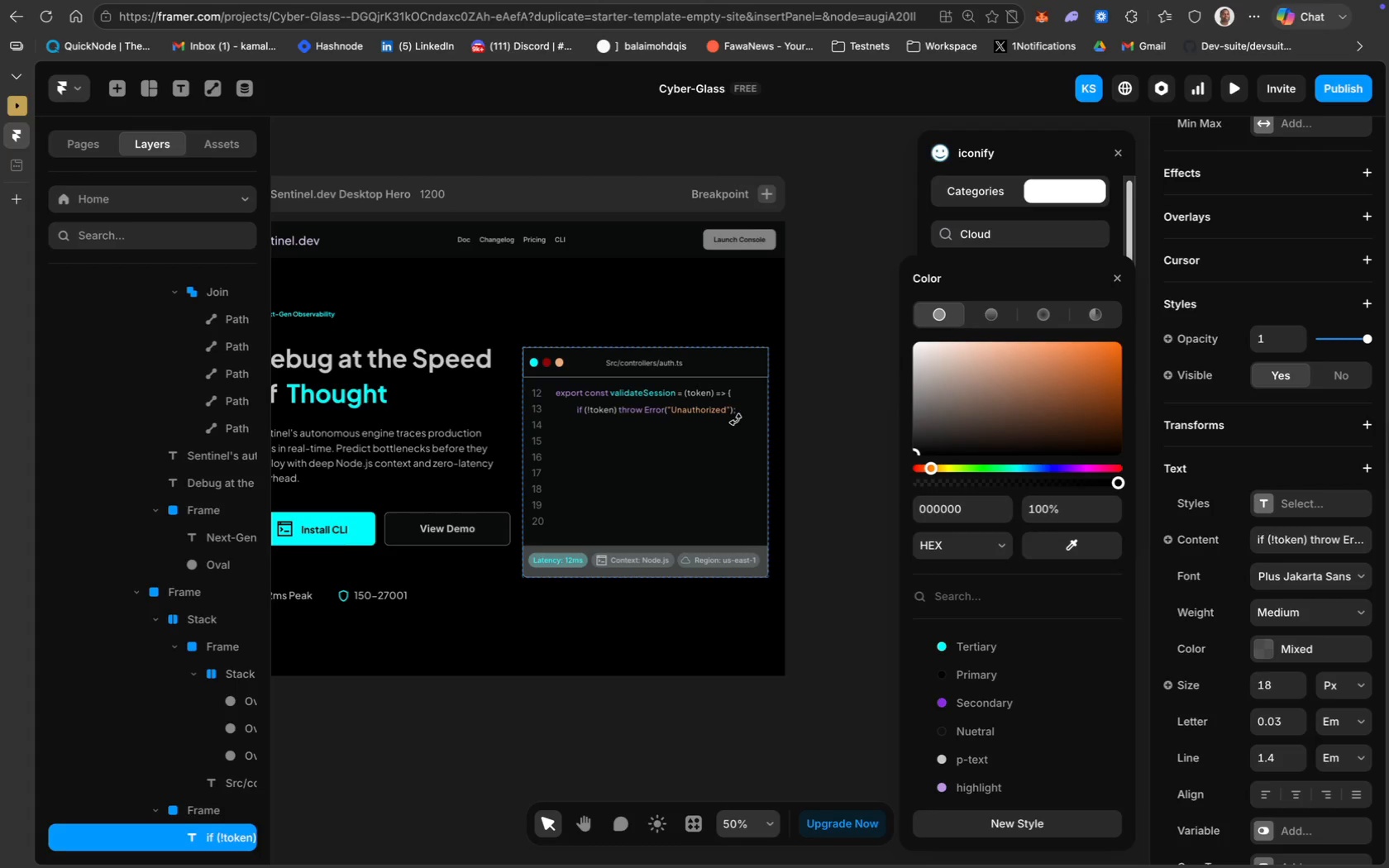 
key(ArrowRight)
 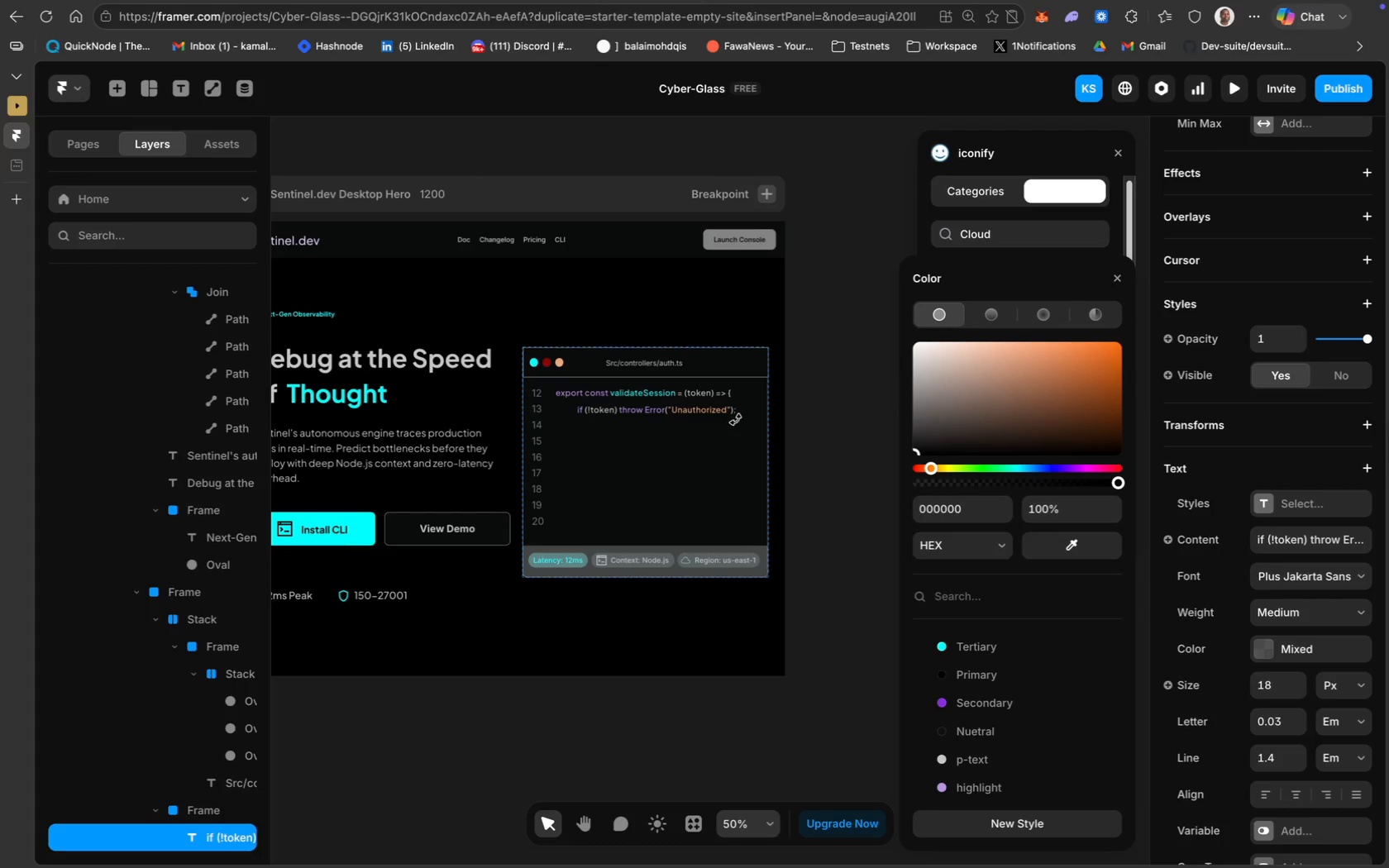 
key(ArrowRight)
 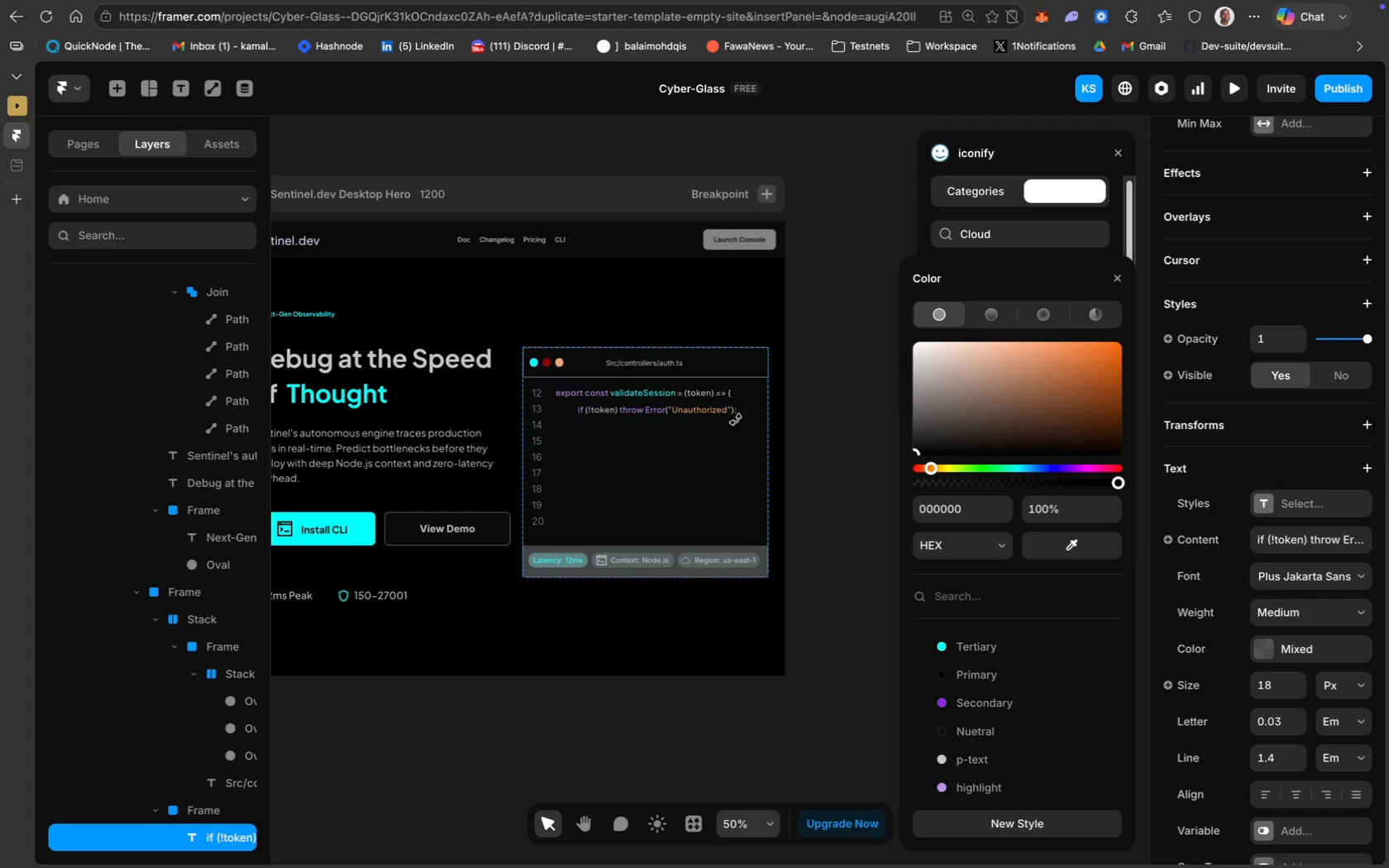 
key(ArrowRight)
 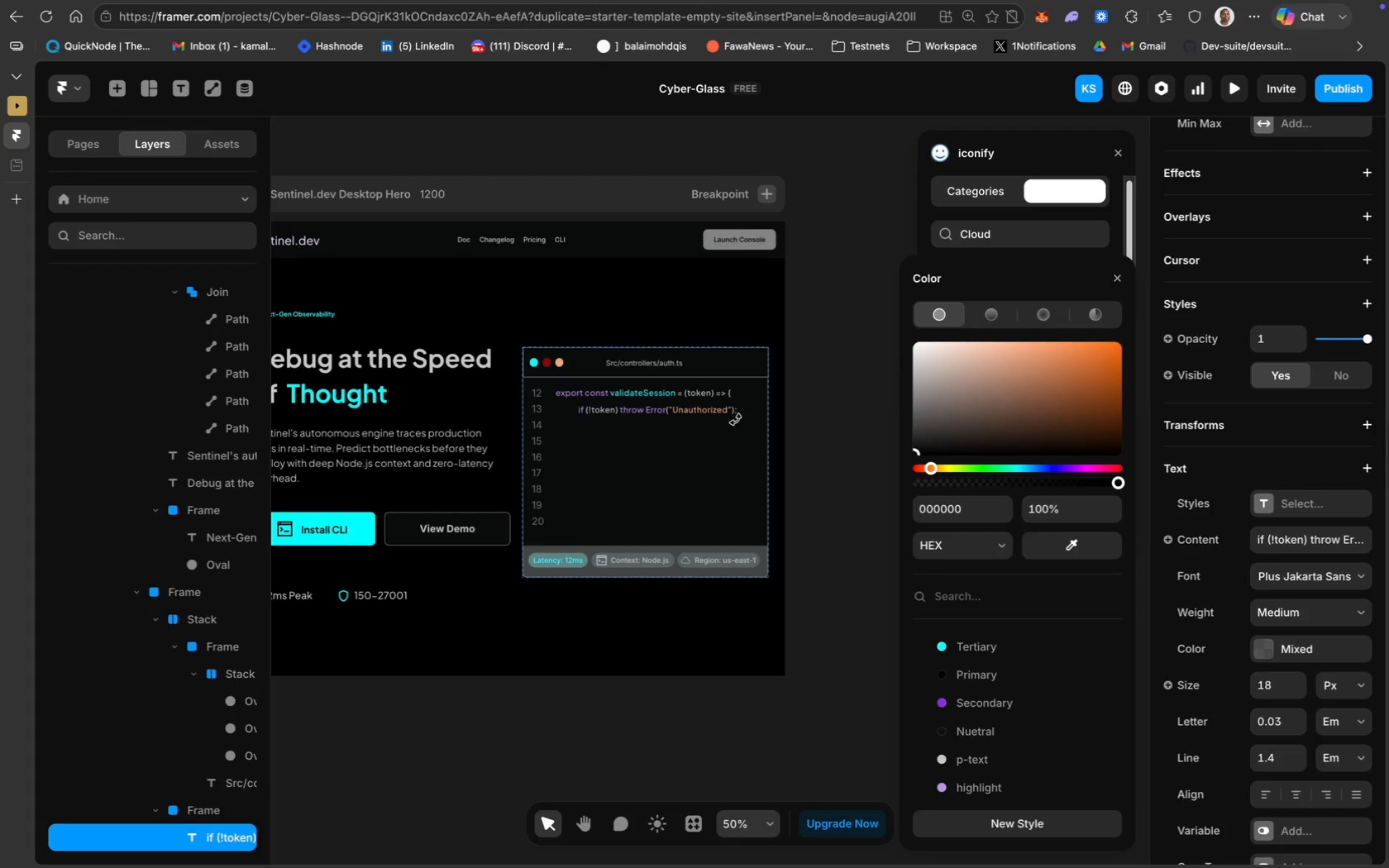 
key(ArrowRight)
 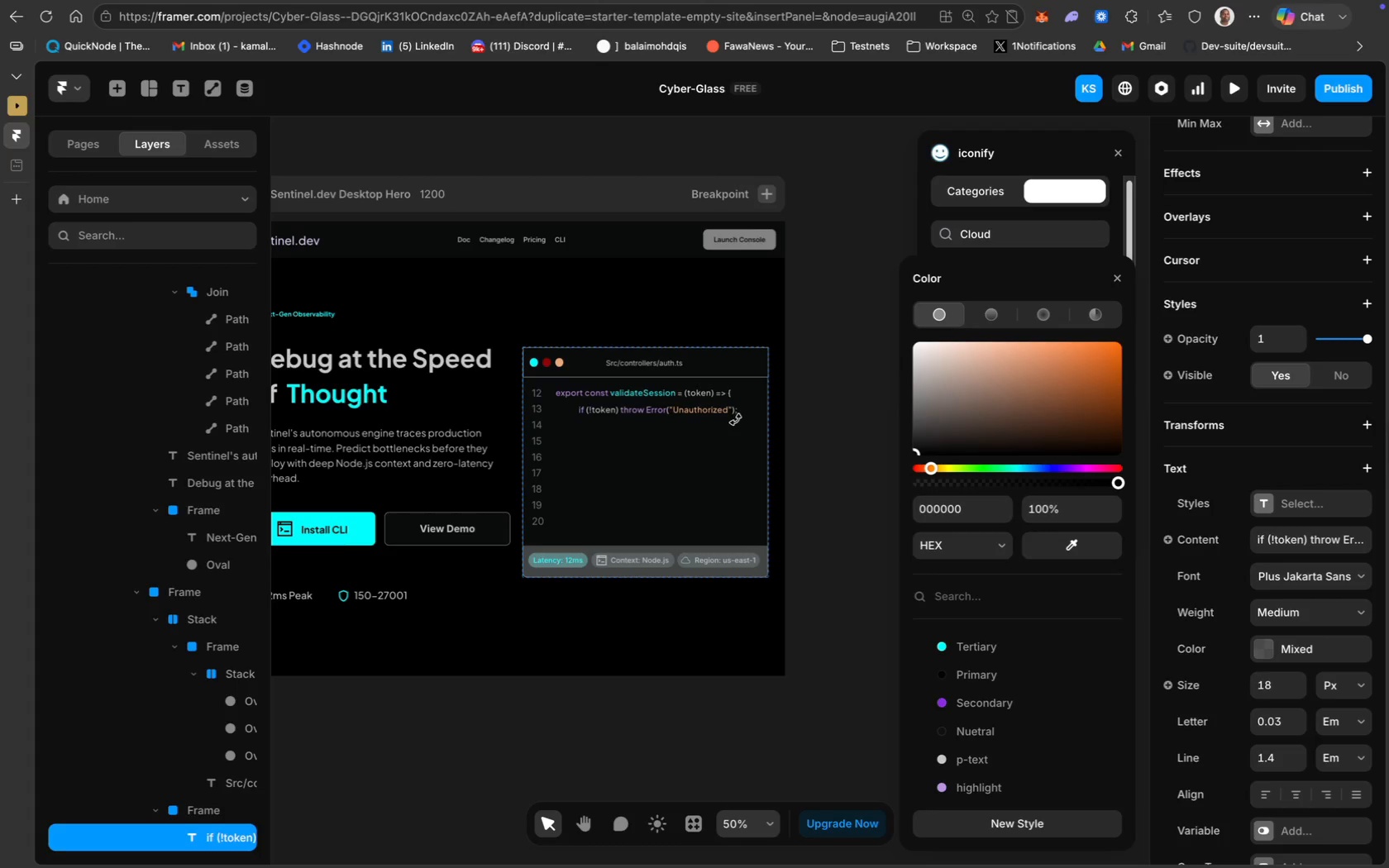 
key(ArrowRight)
 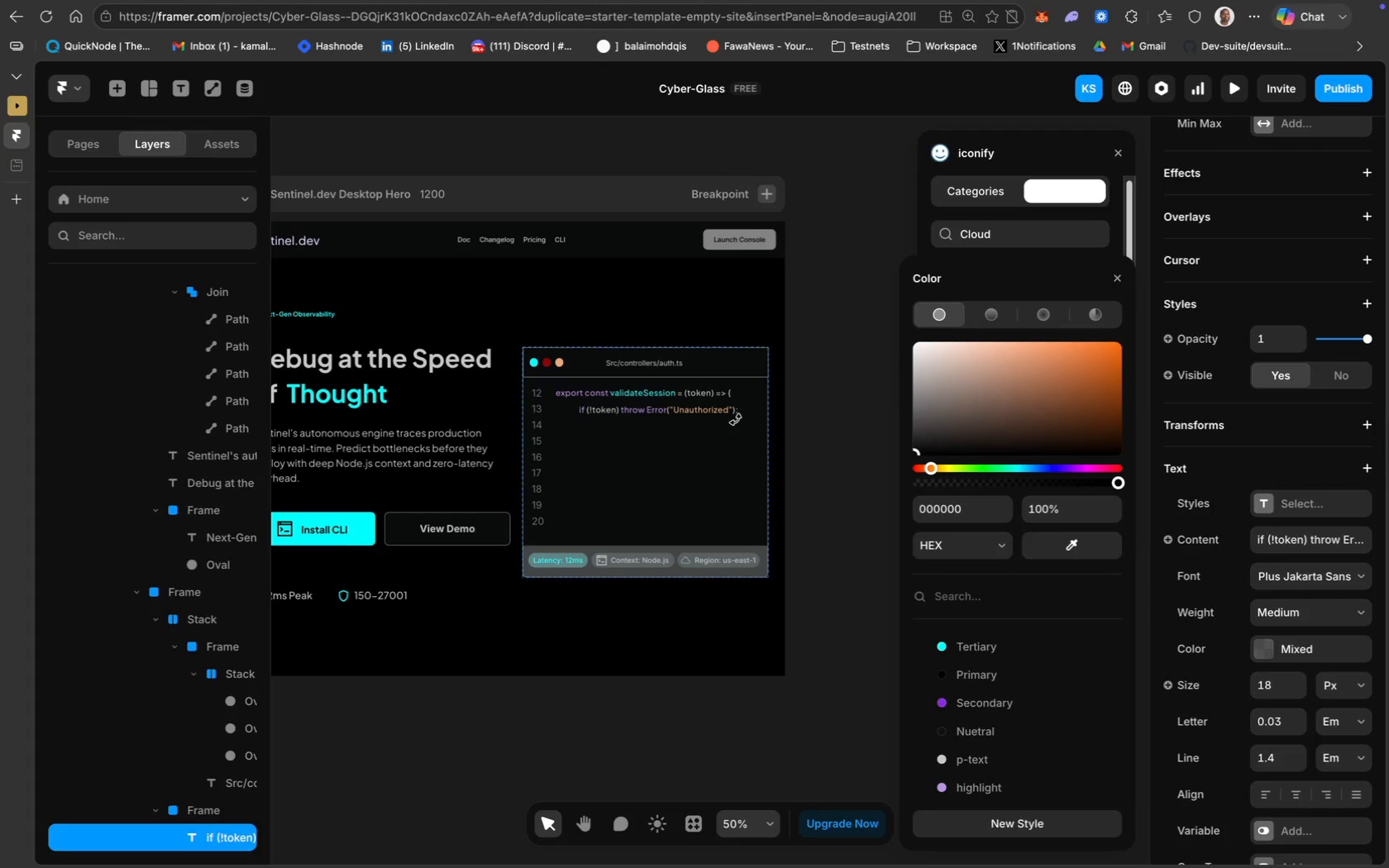 
key(ArrowRight)
 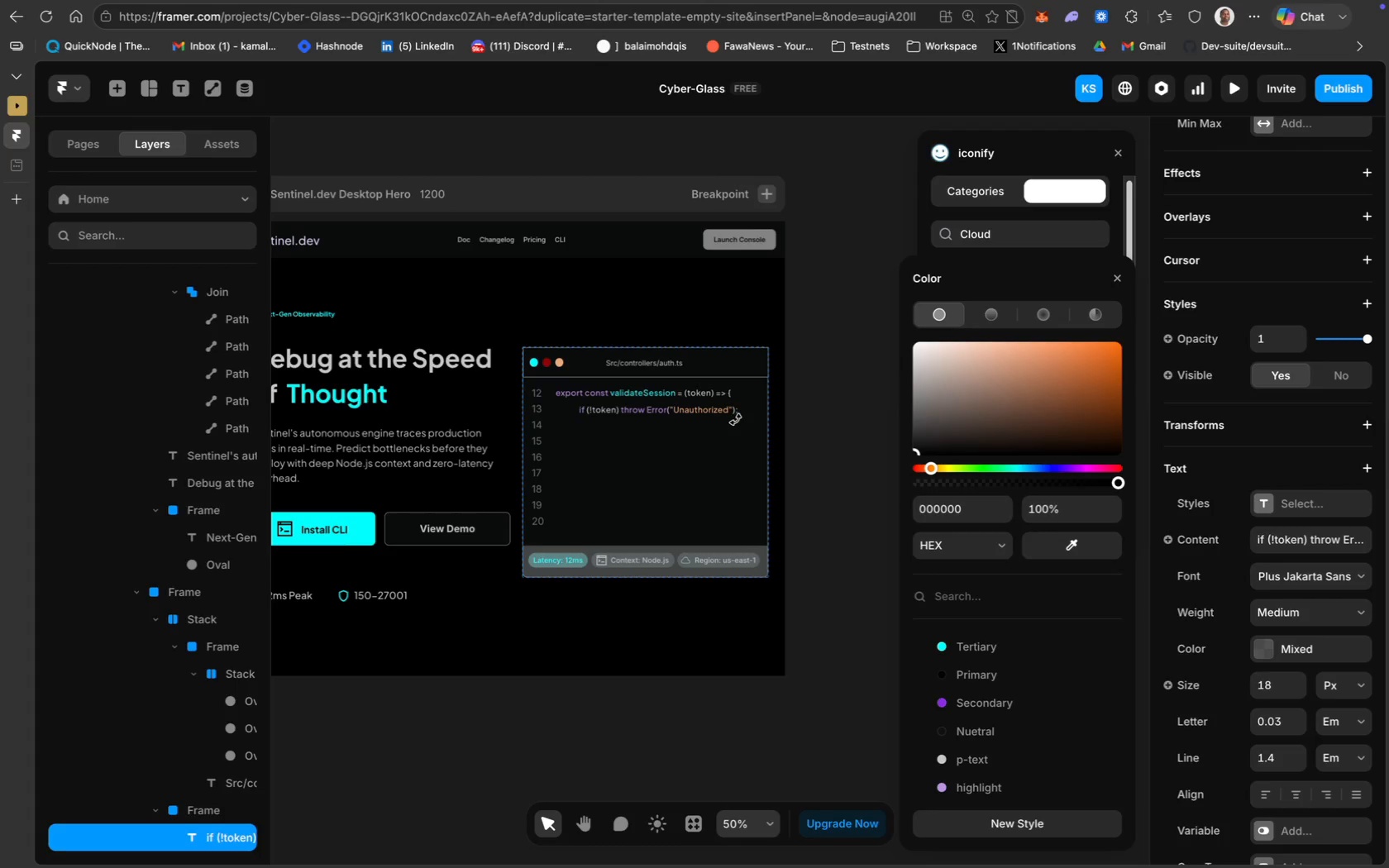 
key(ArrowRight)
 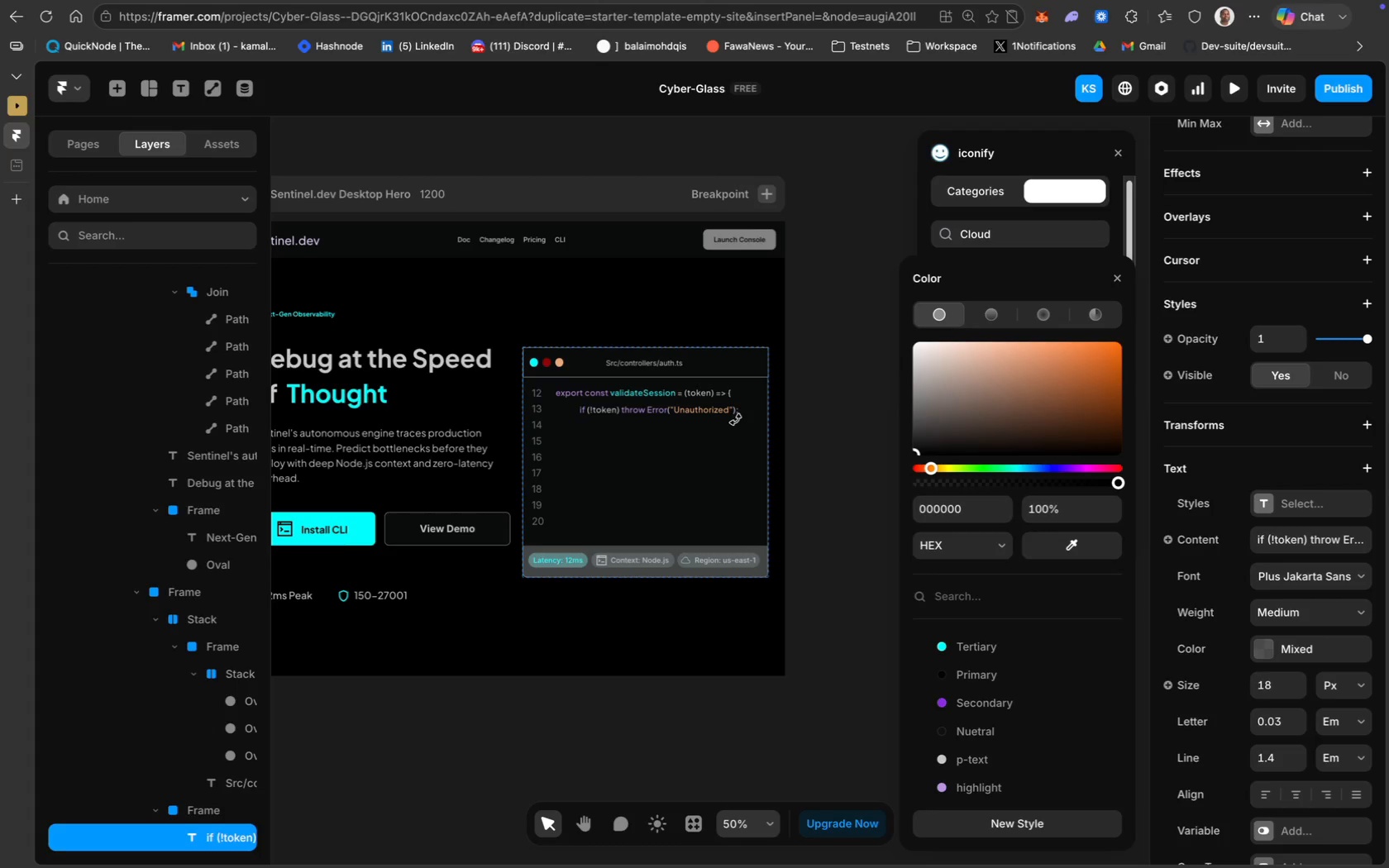 
key(ArrowRight)
 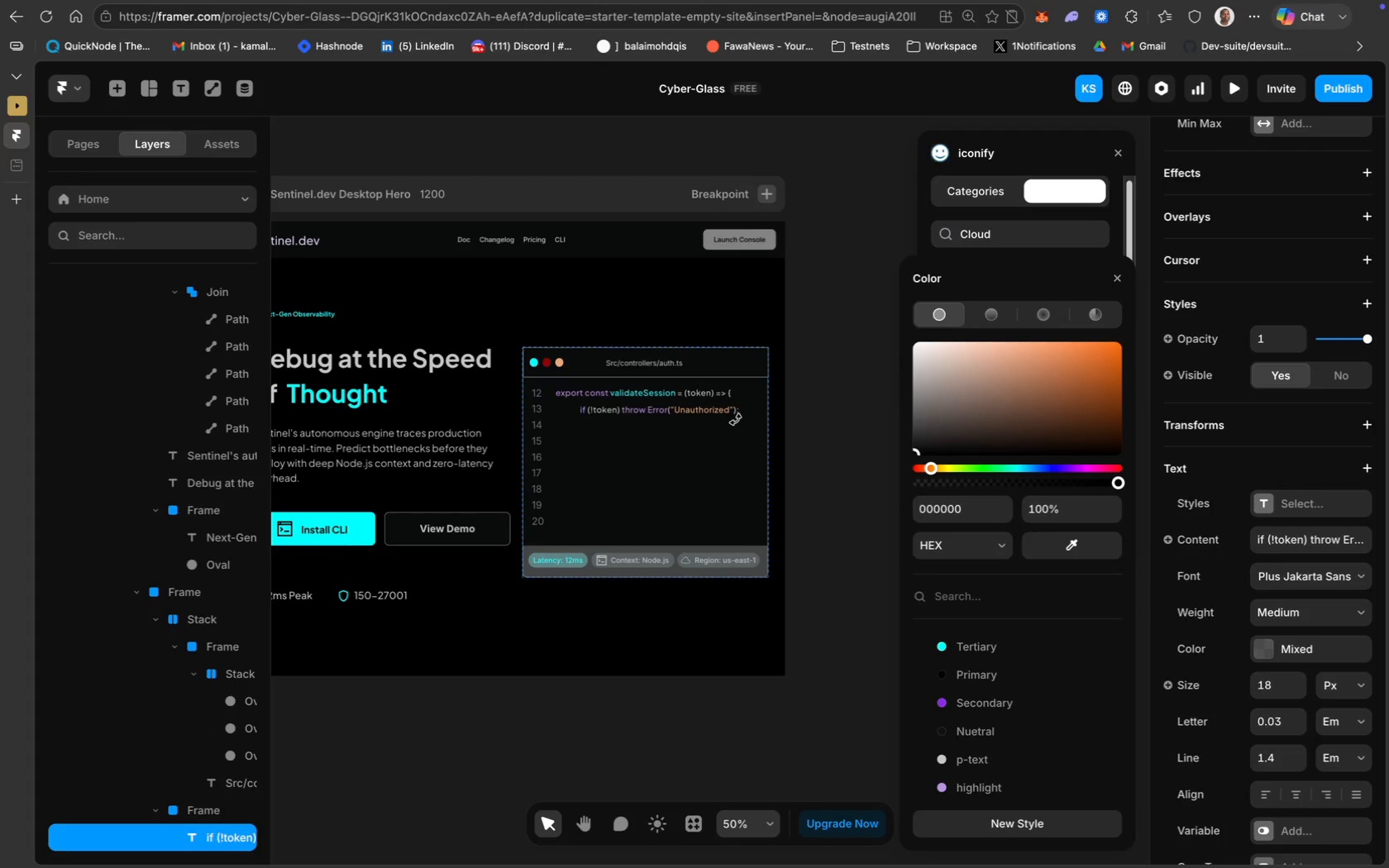 
key(ArrowRight)
 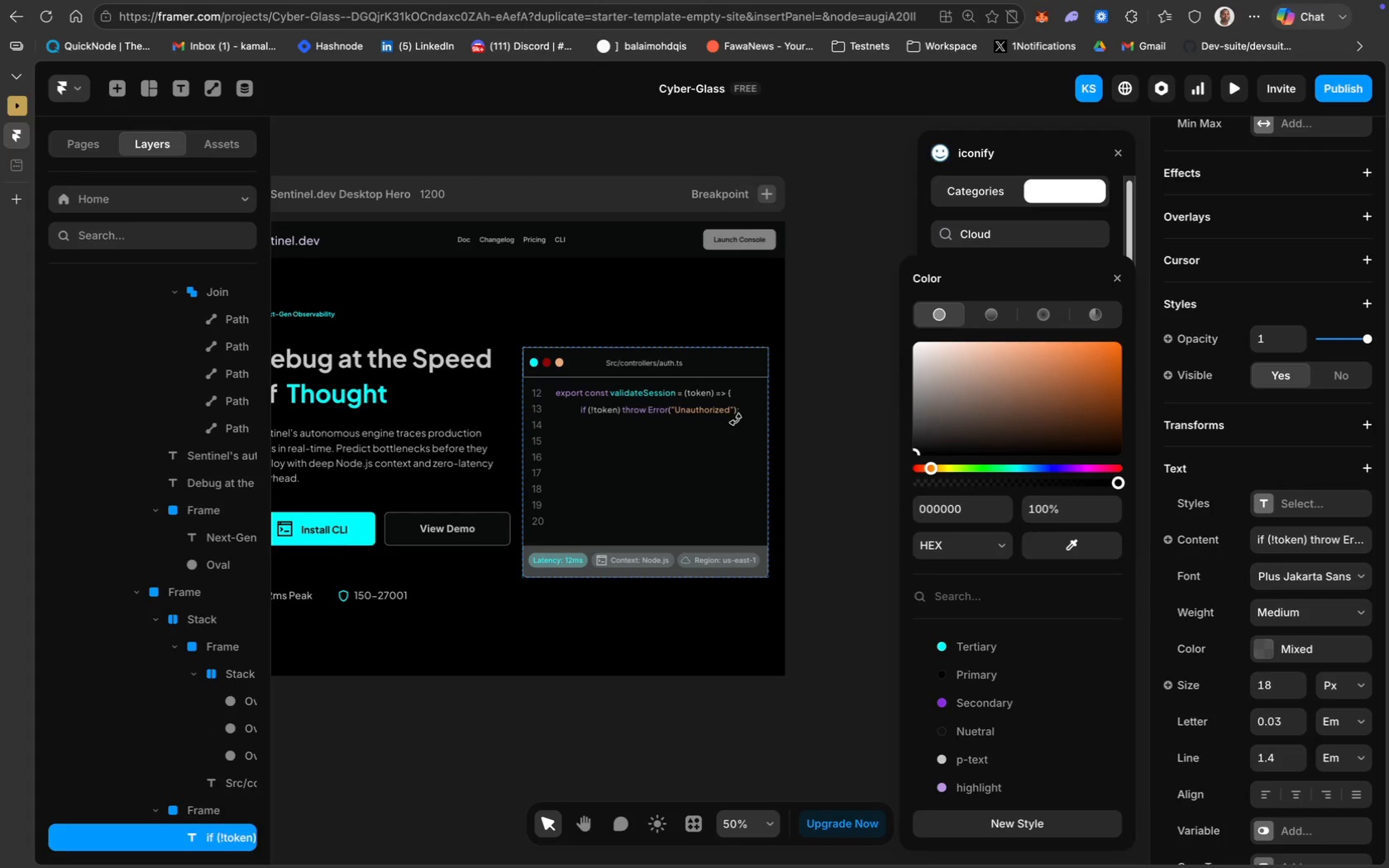 
key(ArrowRight)
 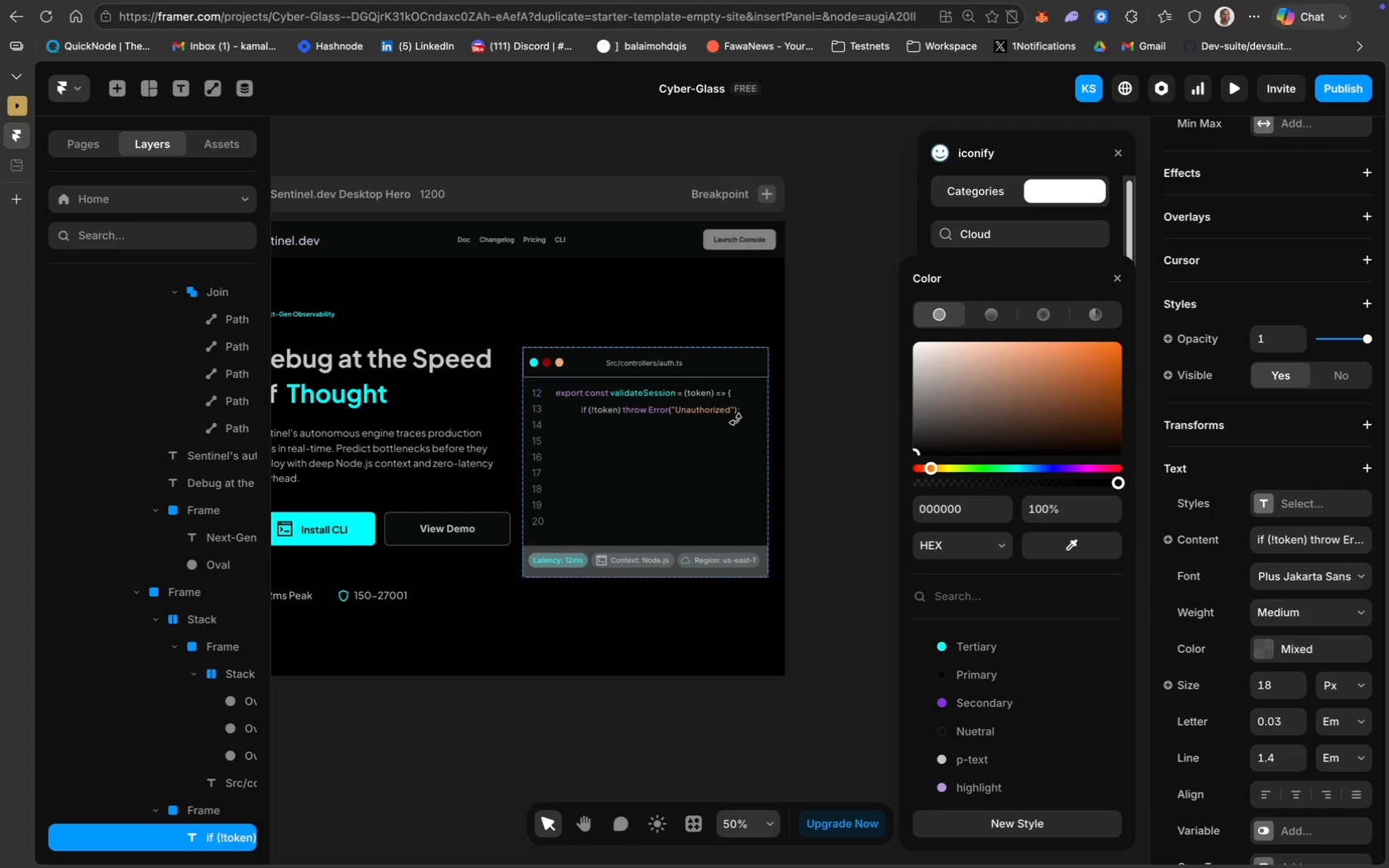 
key(ArrowRight)
 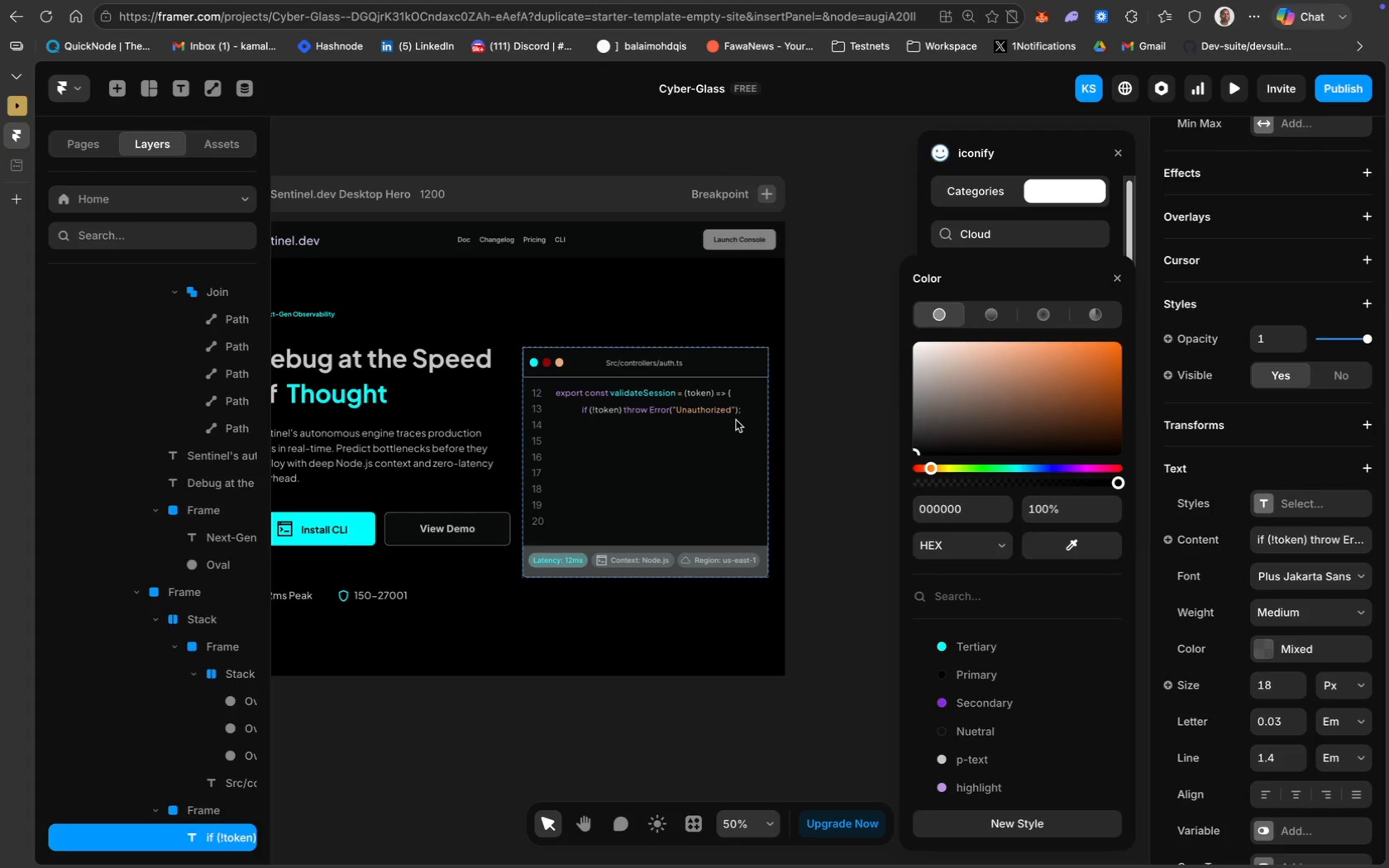 
key(ArrowRight)
 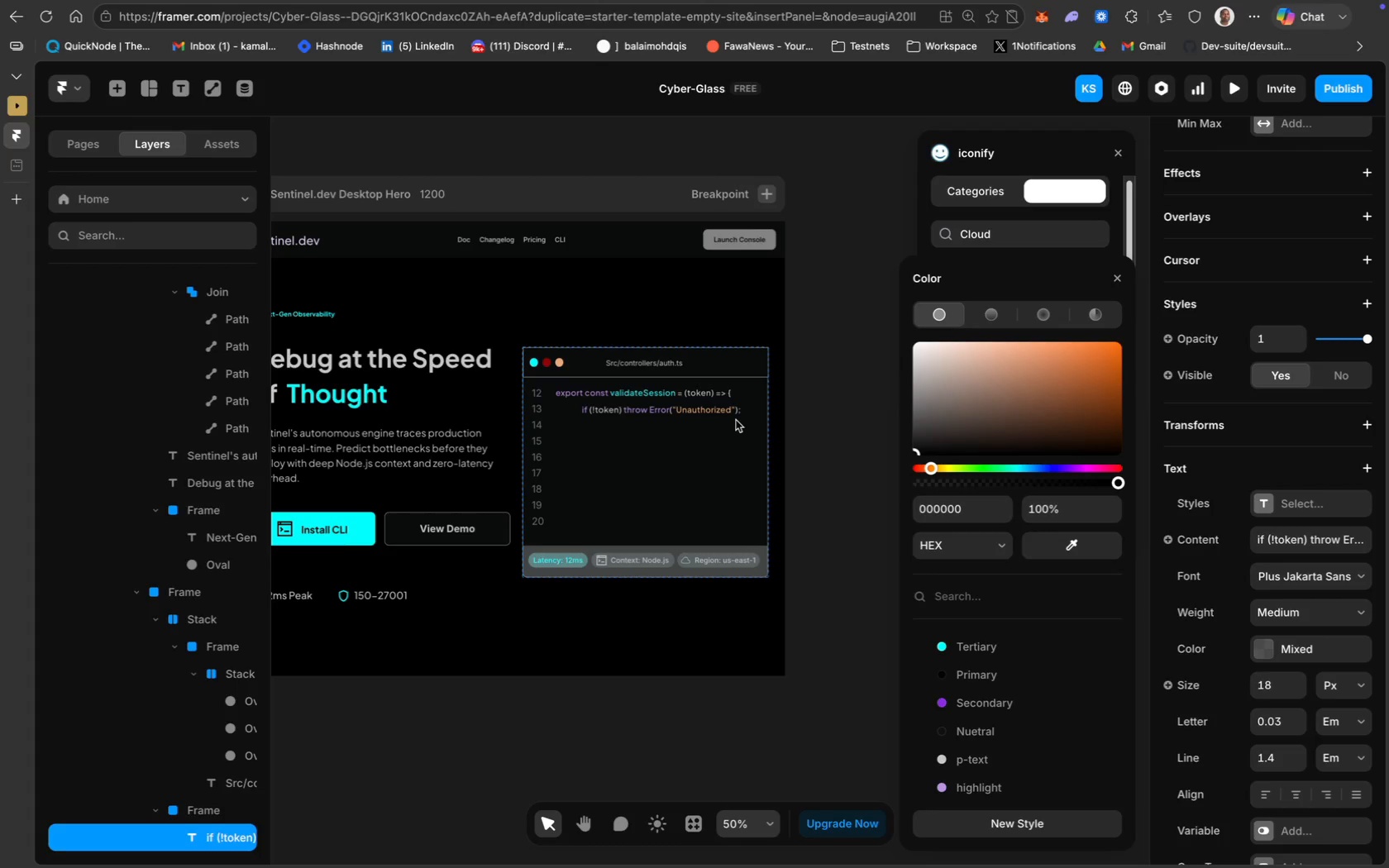 
key(ArrowRight)
 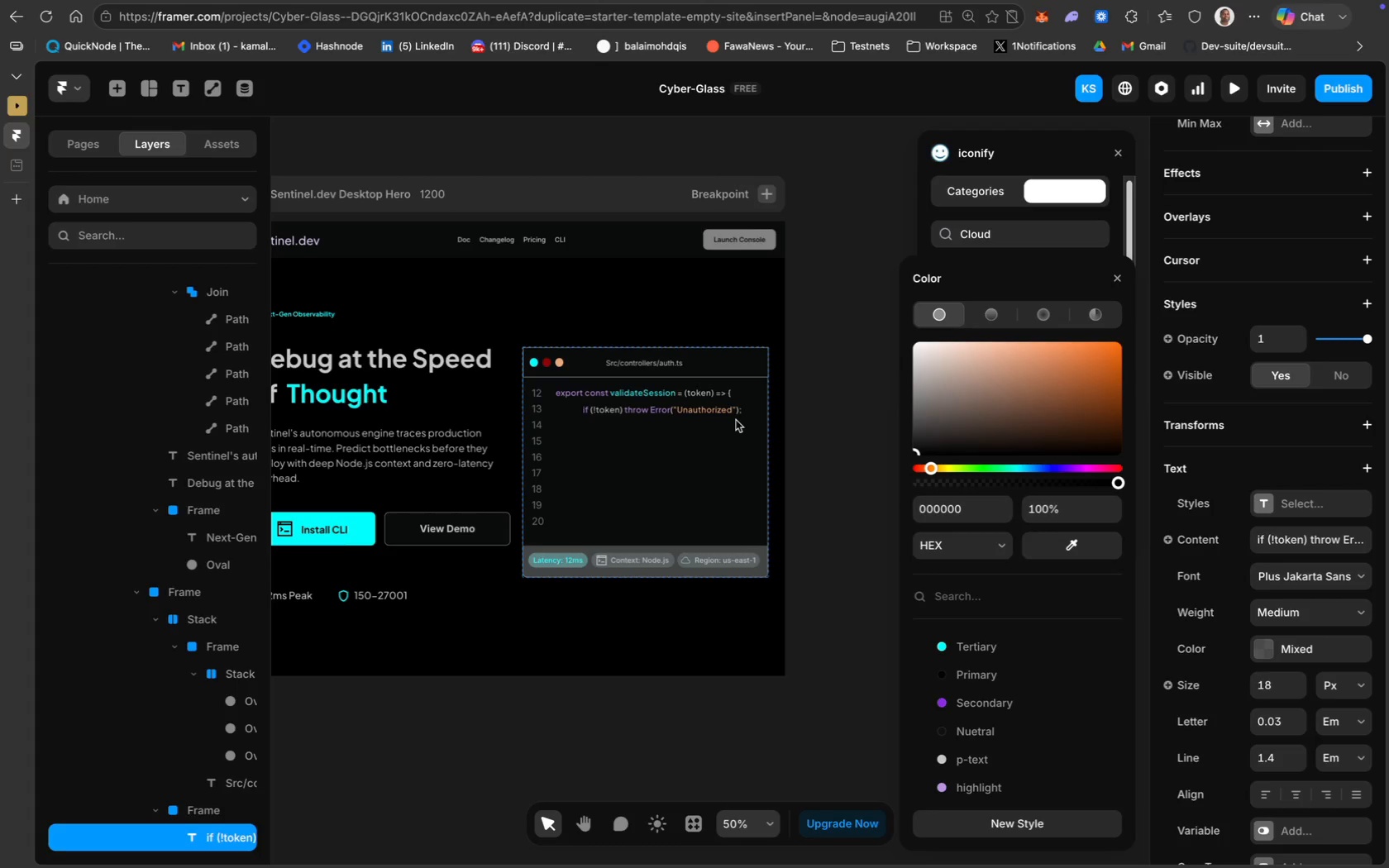 
key(ArrowRight)
 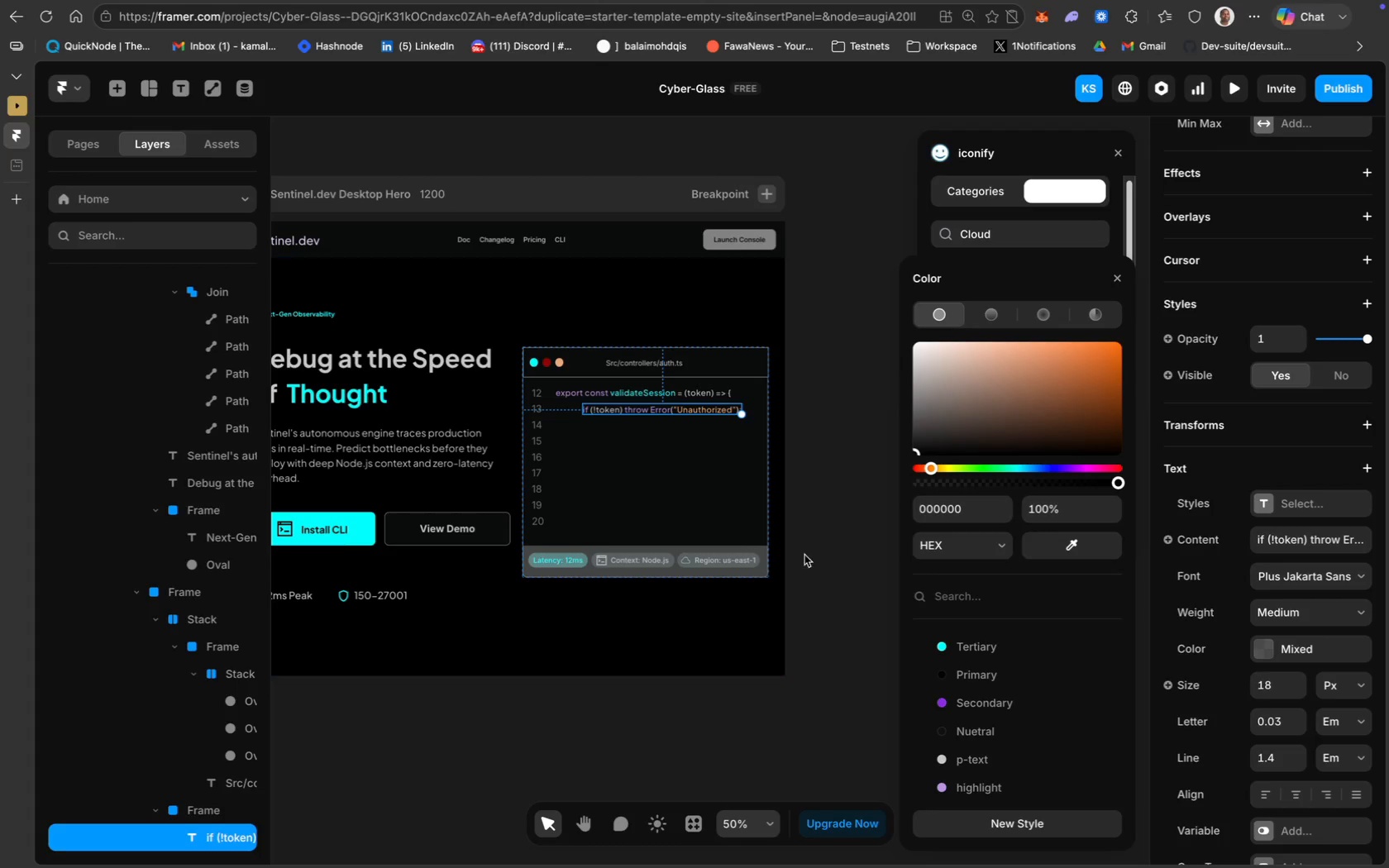 
left_click([820, 603])
 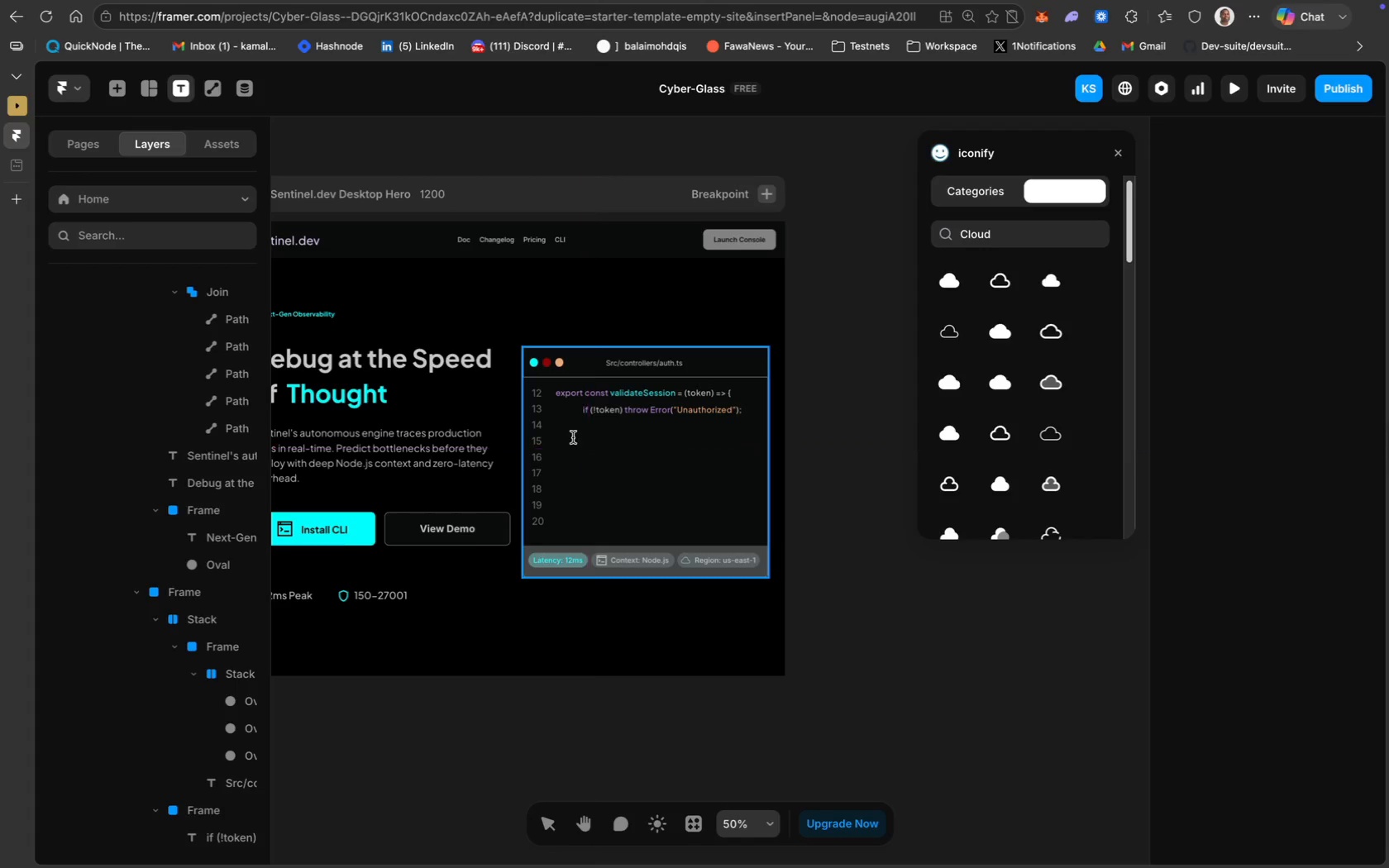 
wait(24.17)
 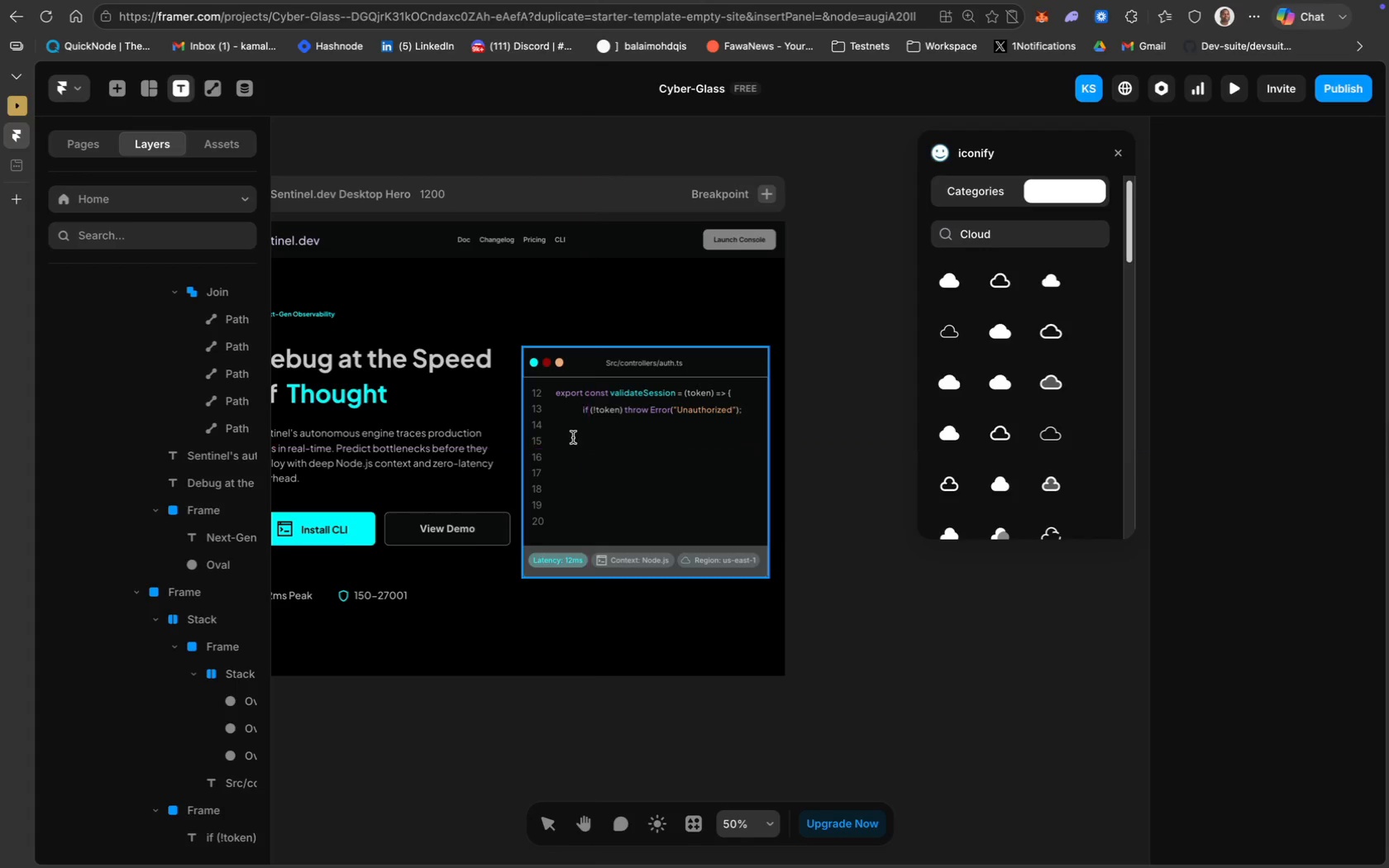 
left_click([584, 425])
 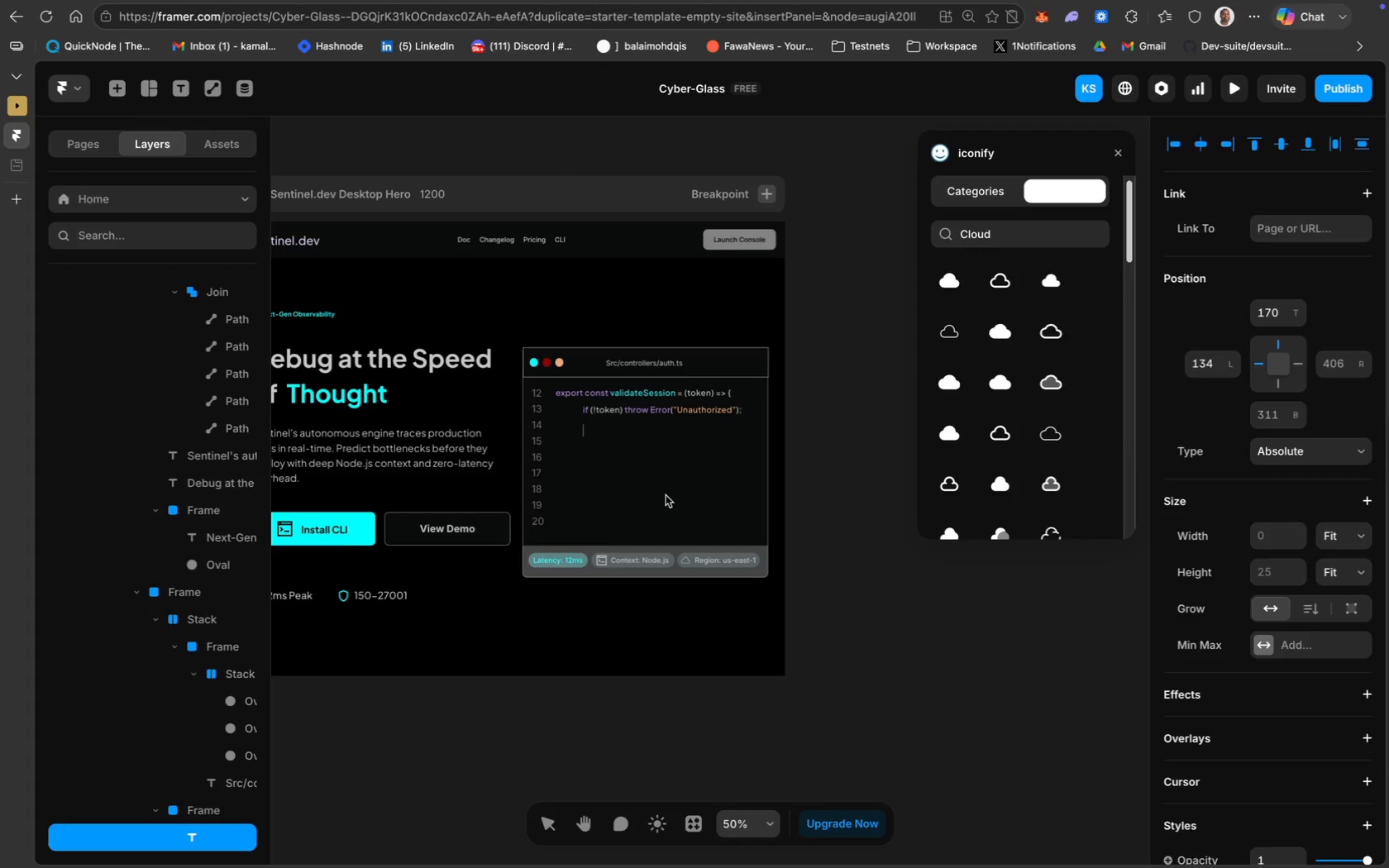 
type(// Sent)
 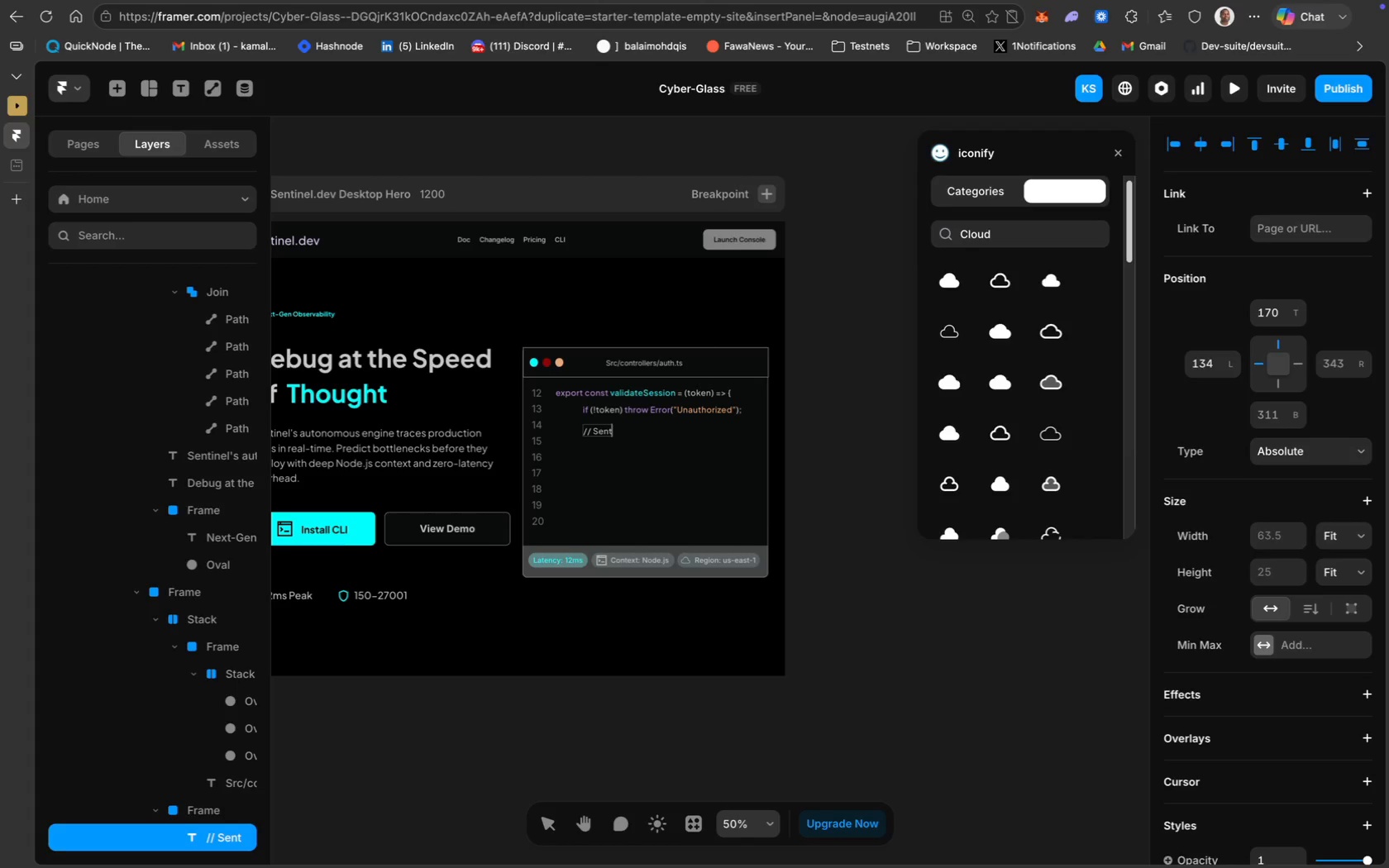 
type(inel AI: Fix detected potential memory)
 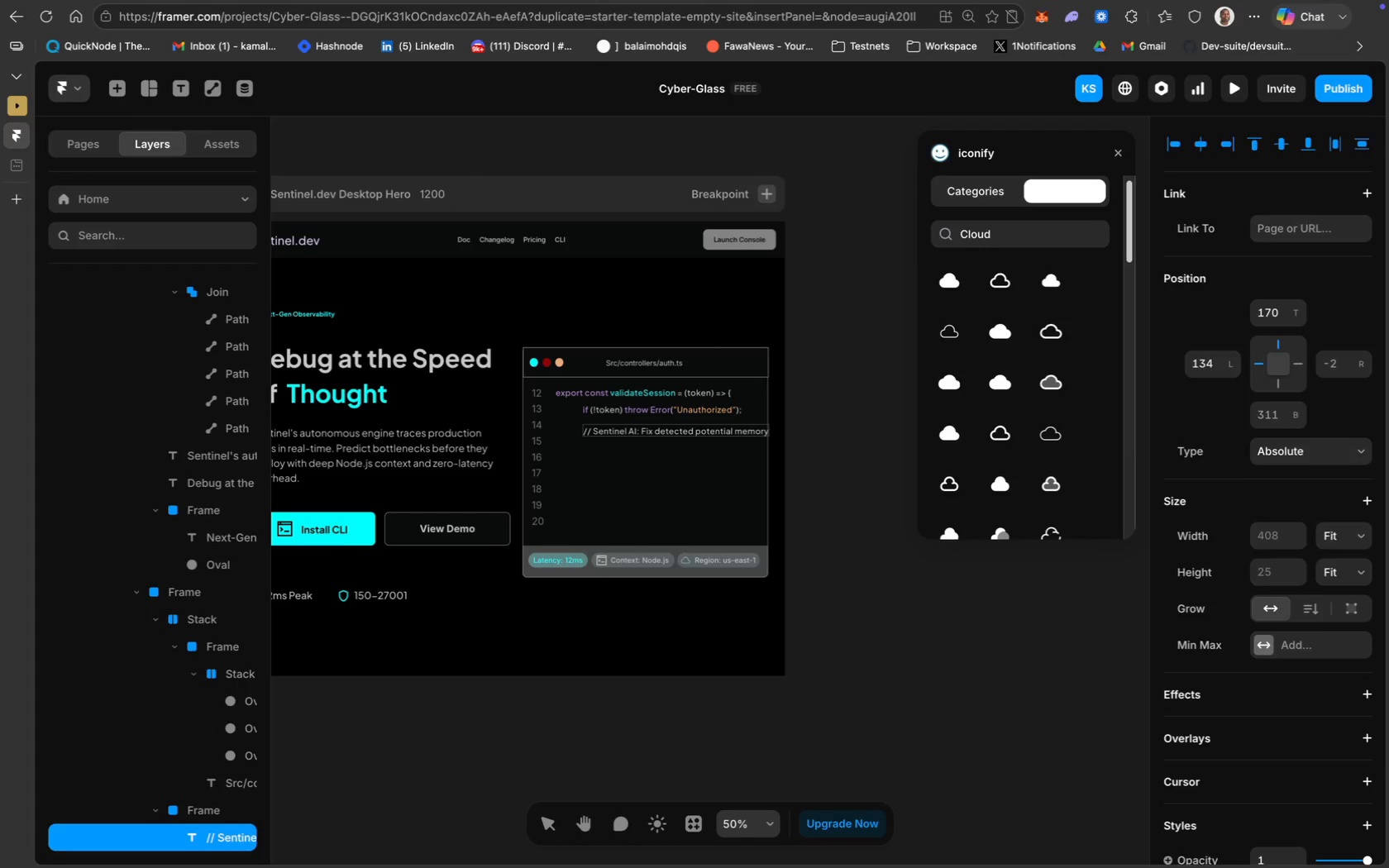 
wait(5.76)
 